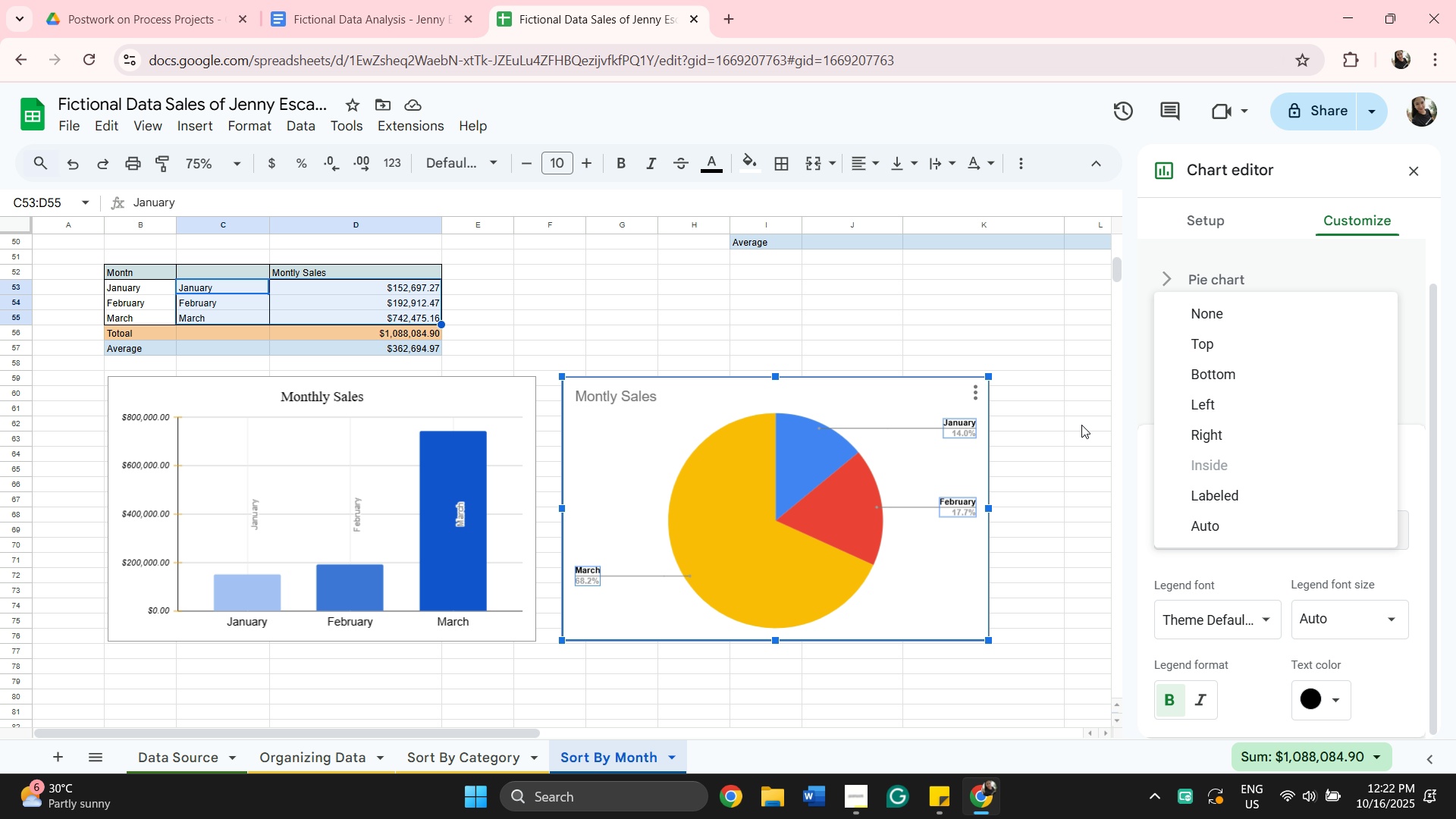 
wait(8.09)
 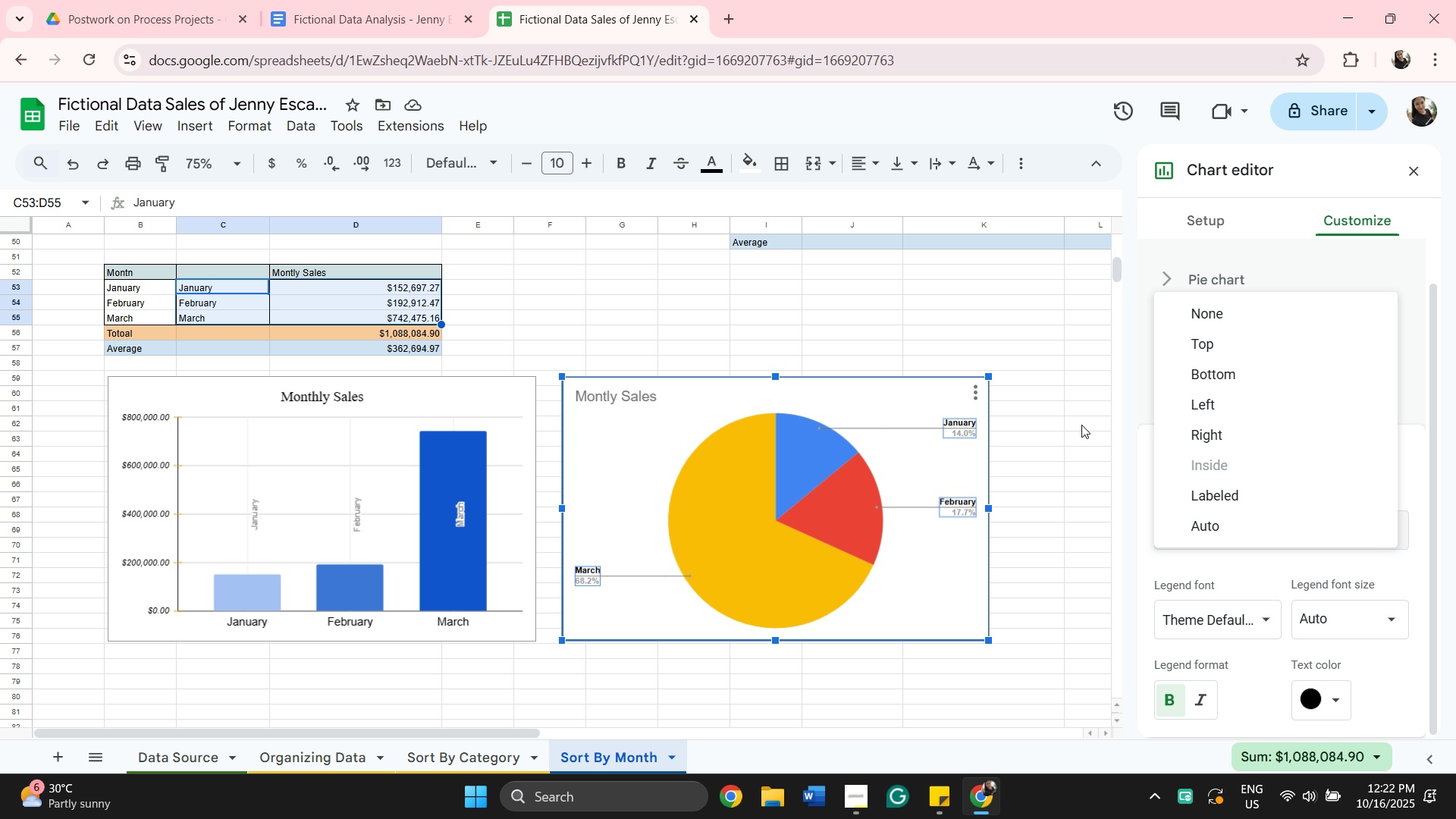 
left_click([1231, 620])
 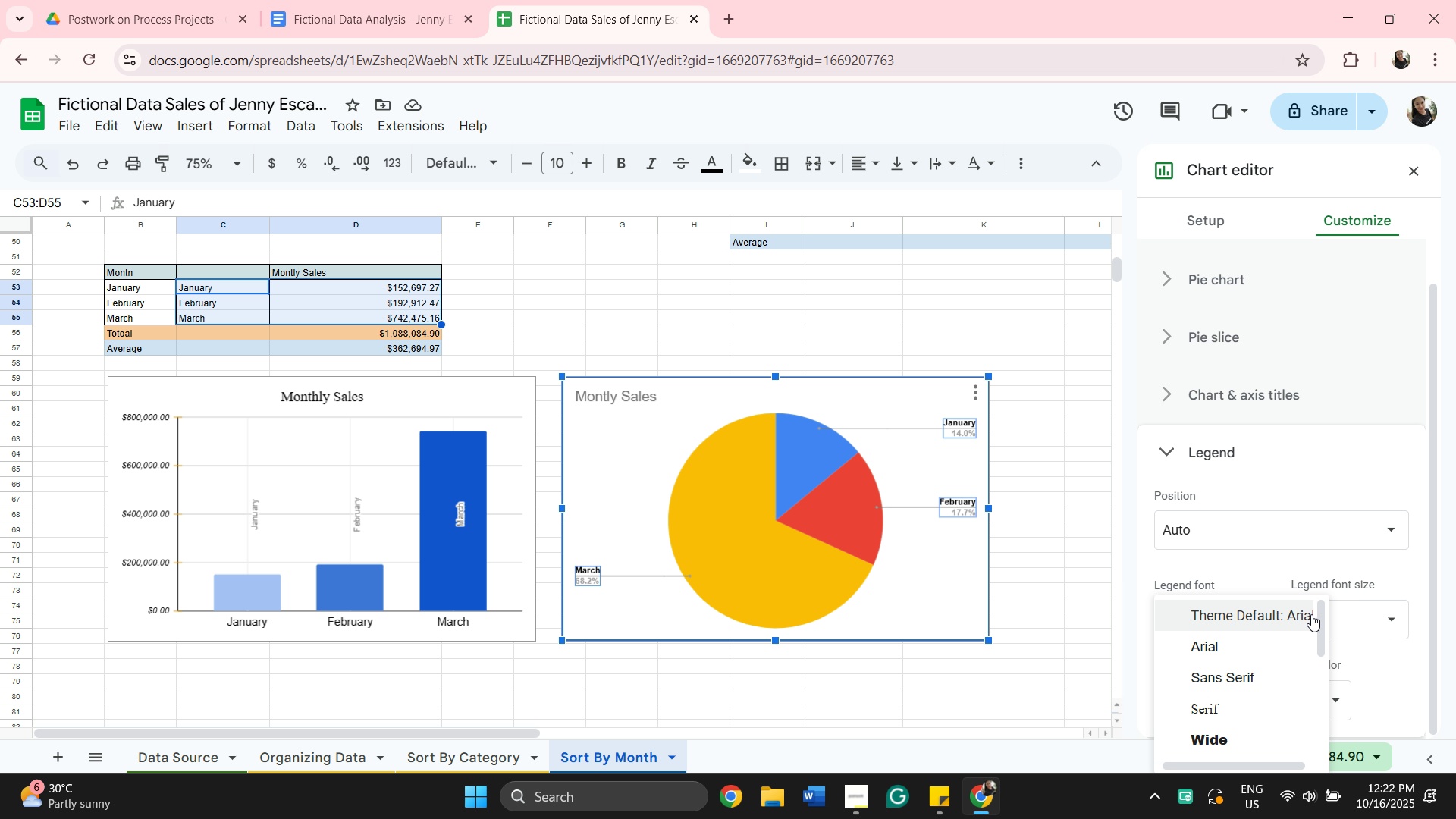 
left_click([1404, 623])
 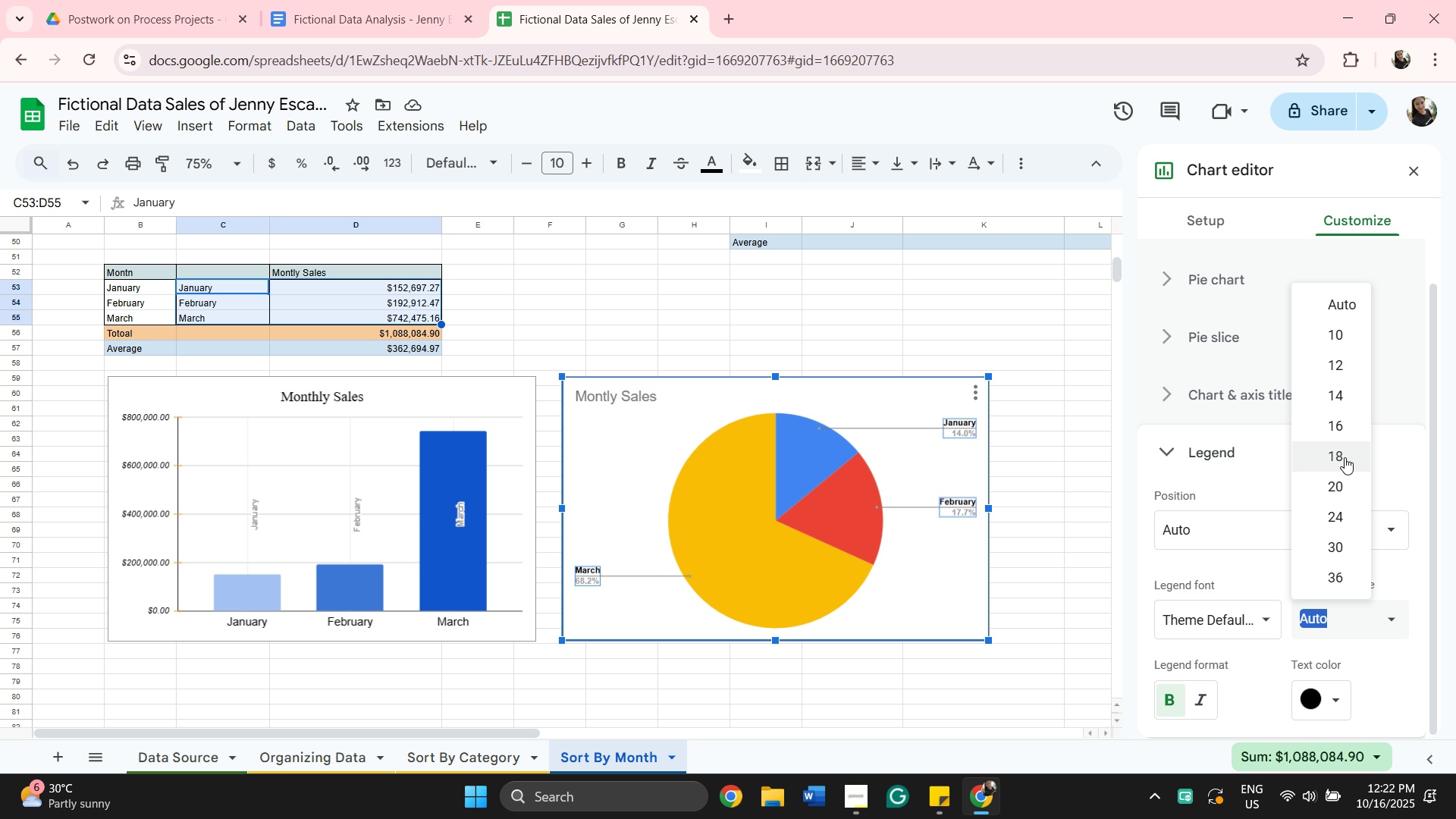 
left_click([1347, 457])
 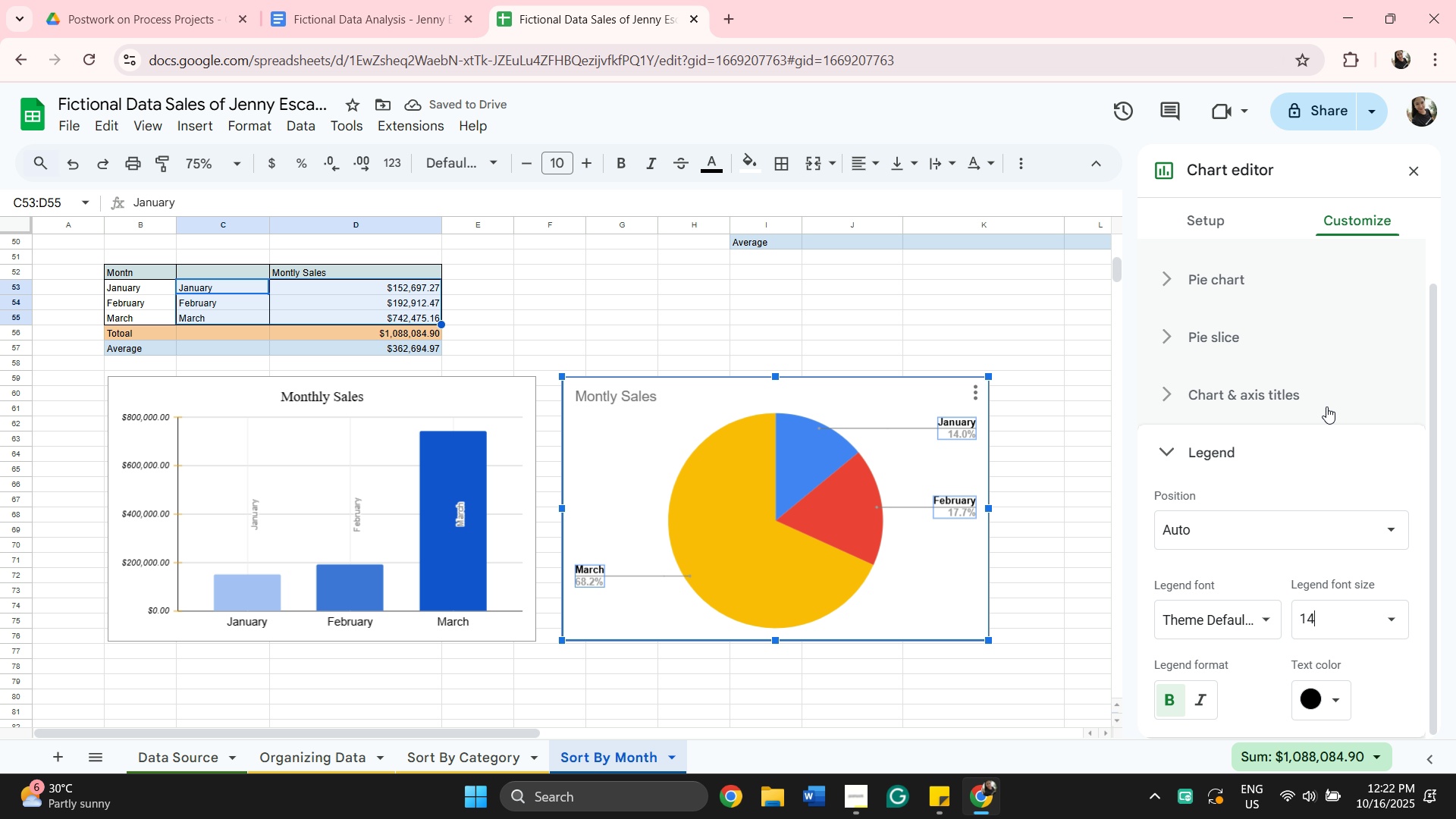 
wait(10.38)
 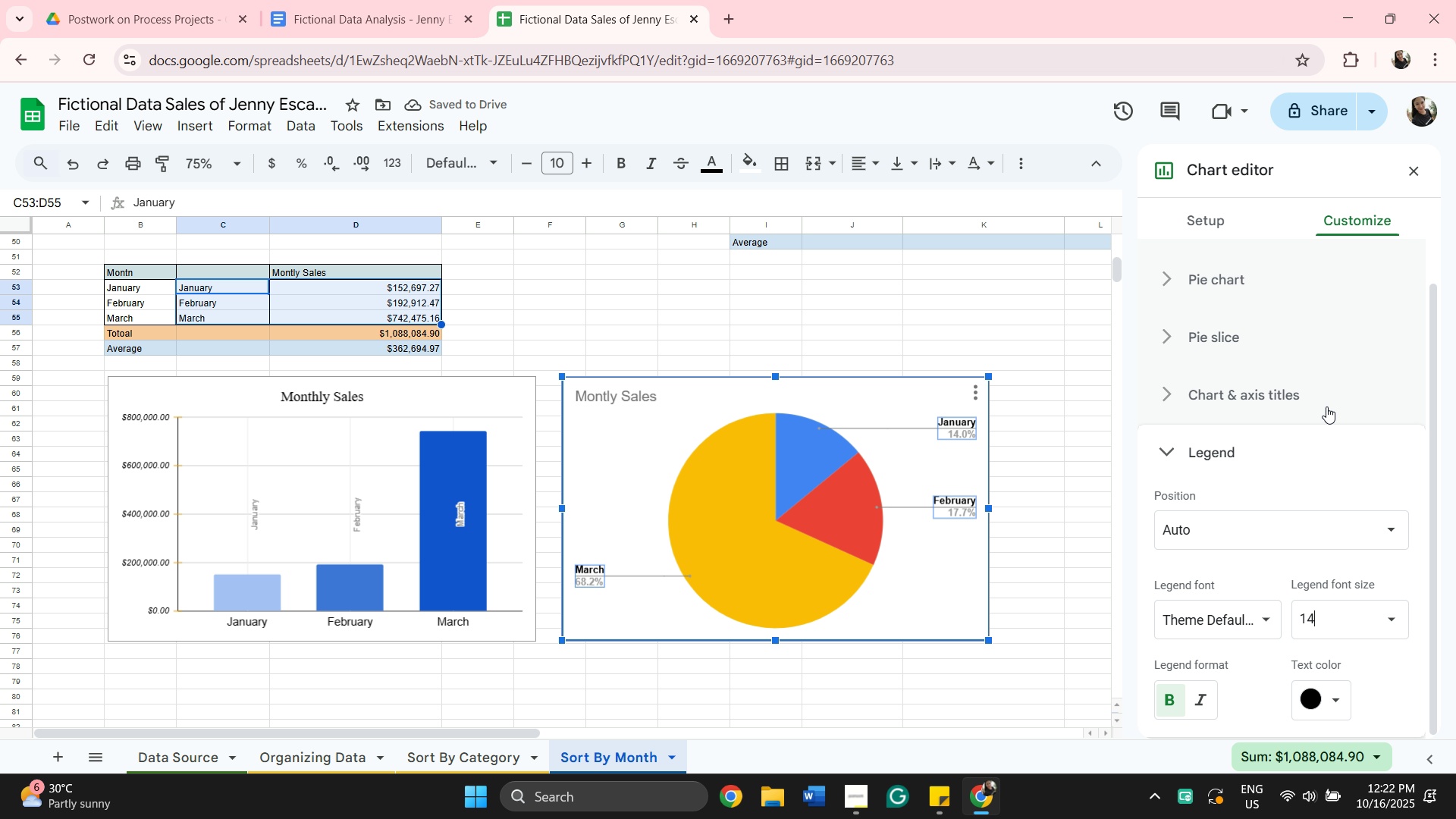 
double_click([712, 391])
 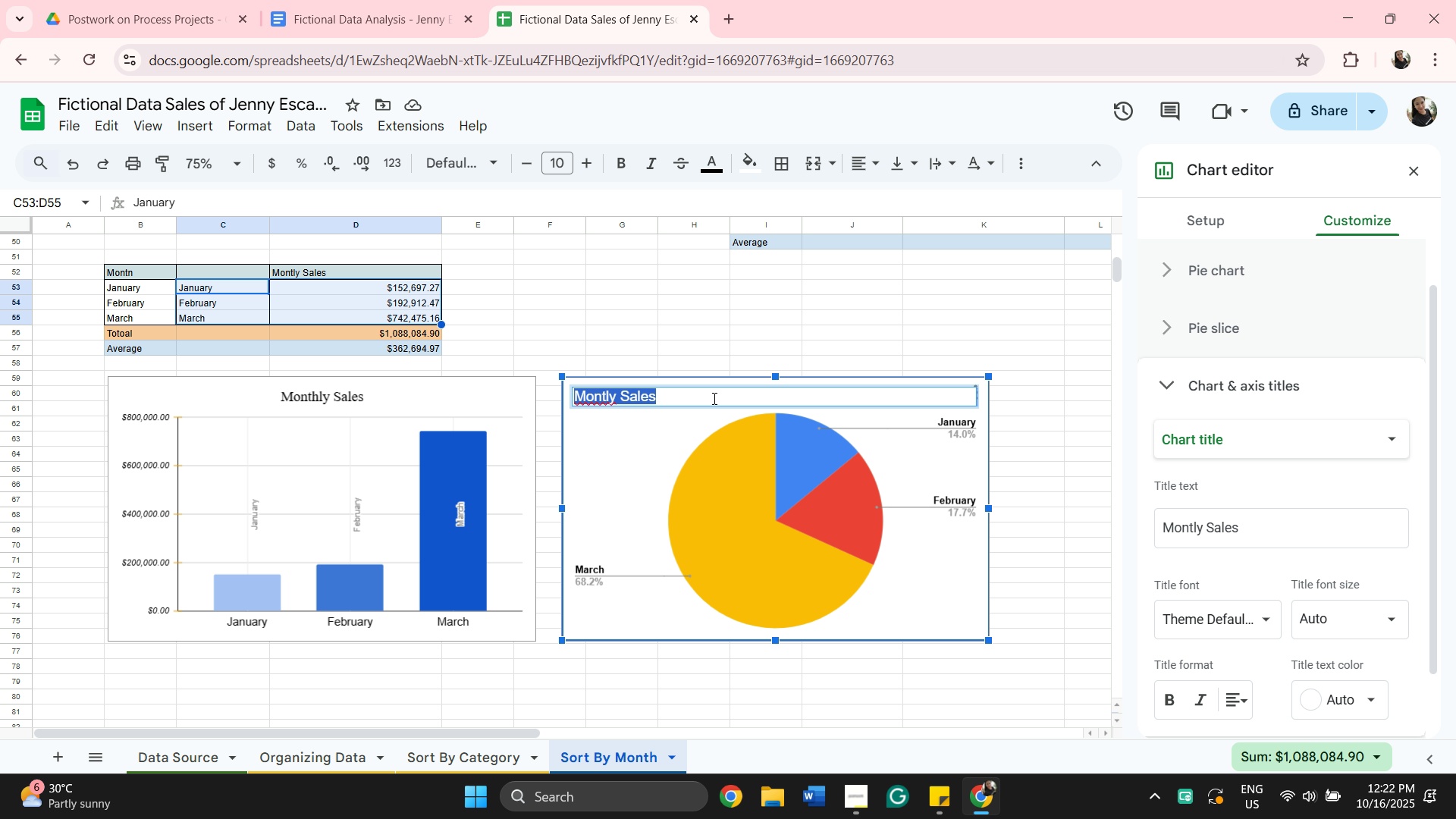 
key(ArrowRight)
 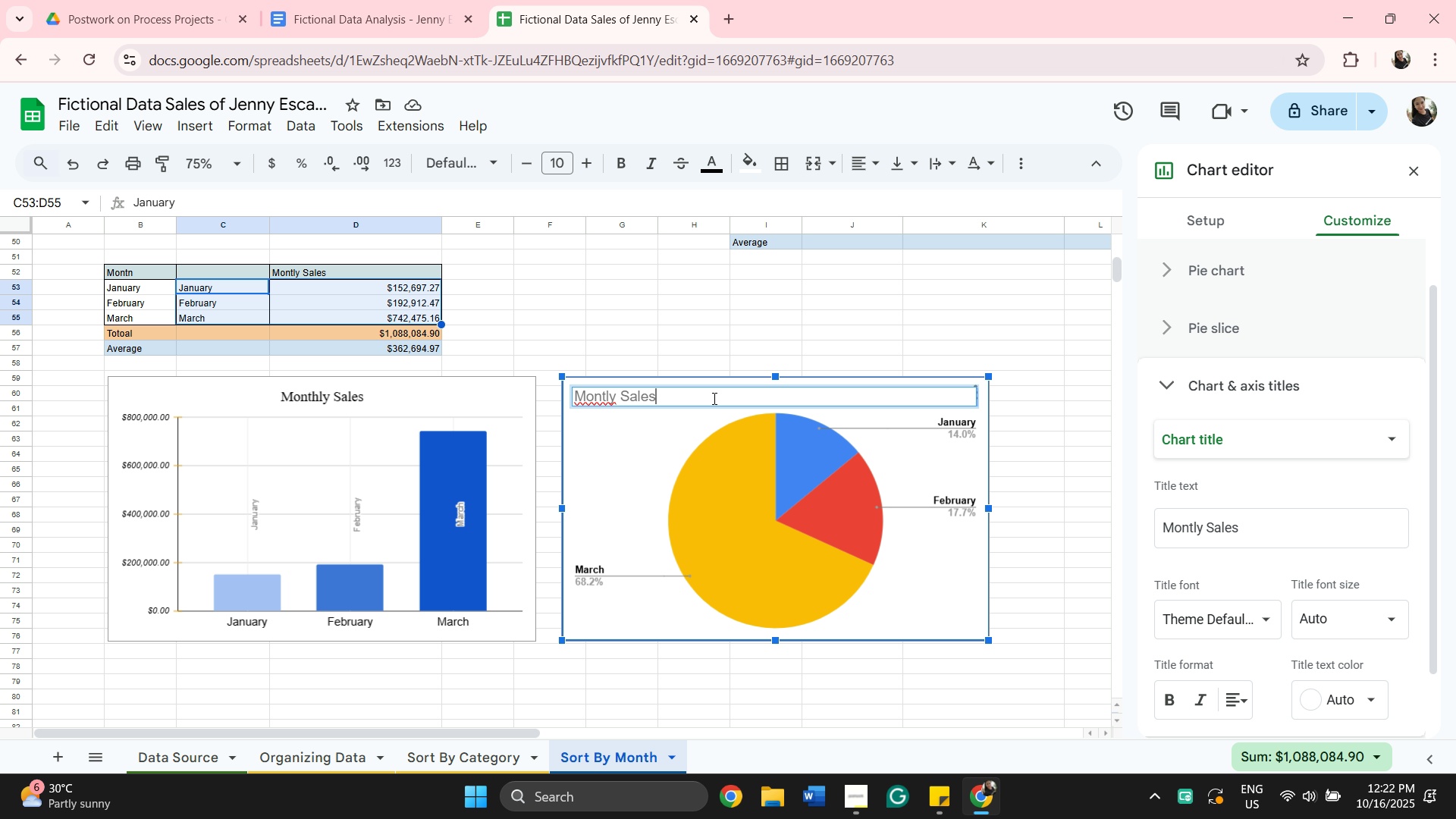 
type( Percentage)
 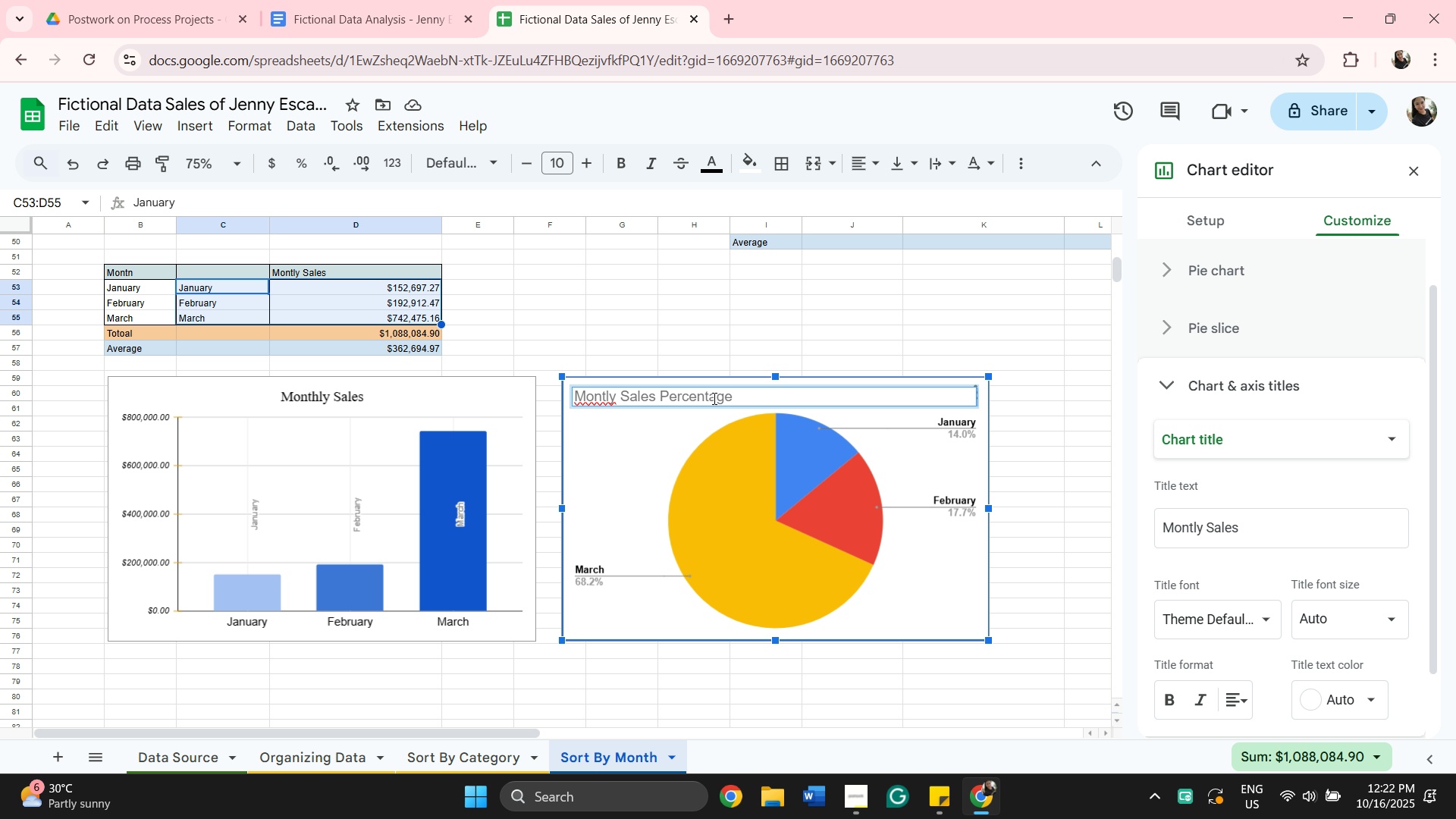 
wait(6.93)
 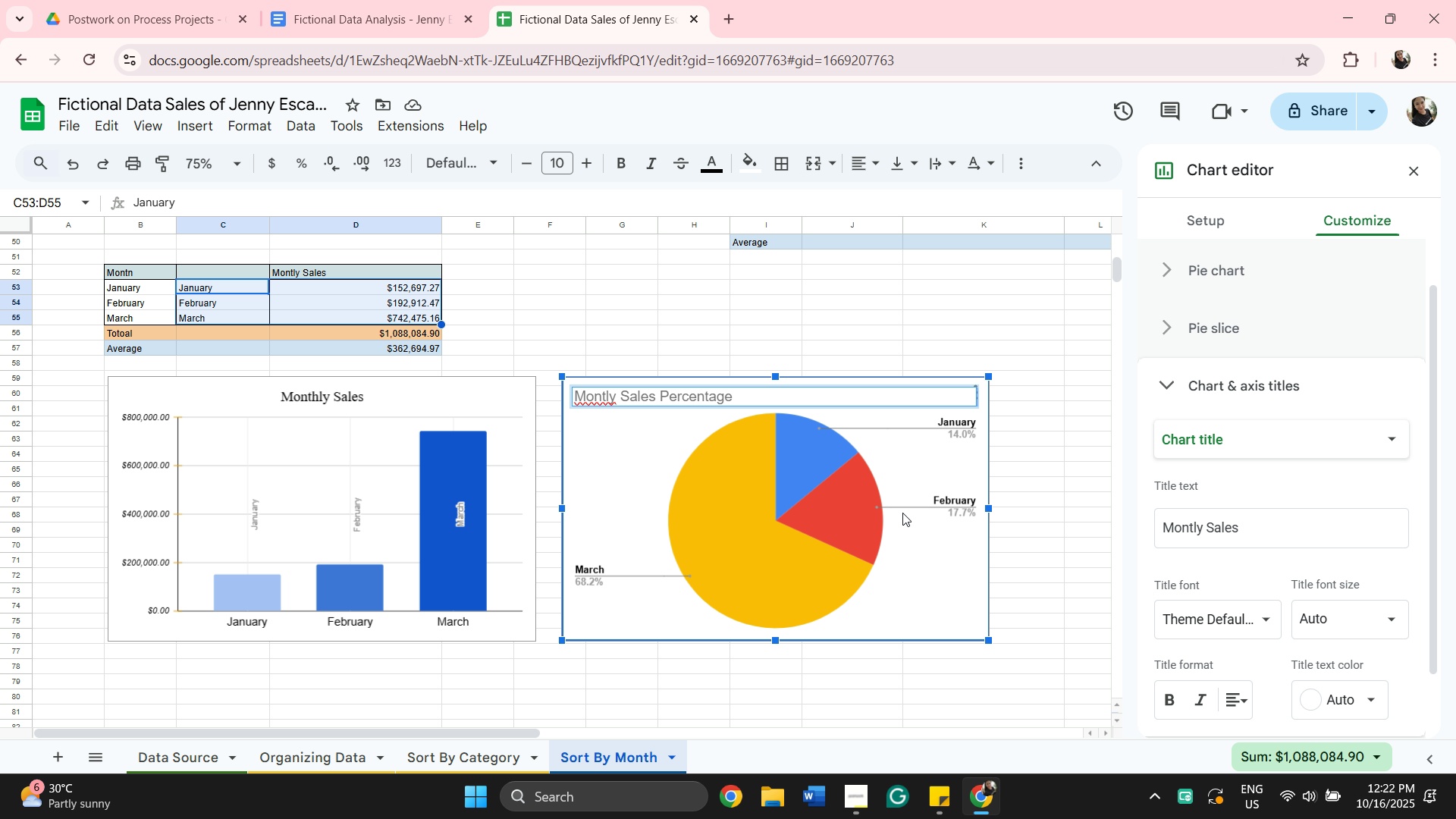 
left_click([1253, 647])
 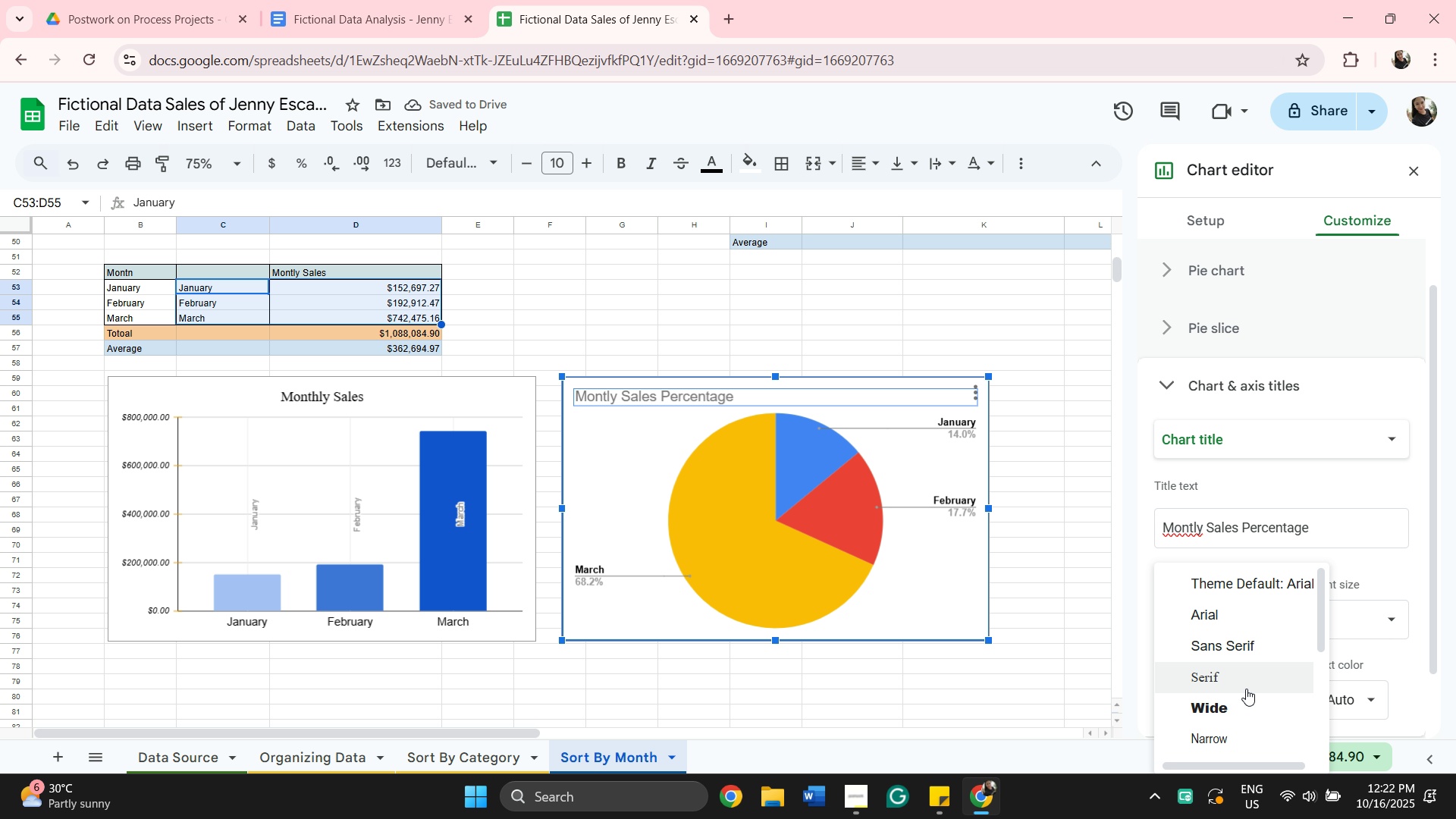 
scroll: coordinate [1235, 688], scroll_direction: down, amount: 2.0
 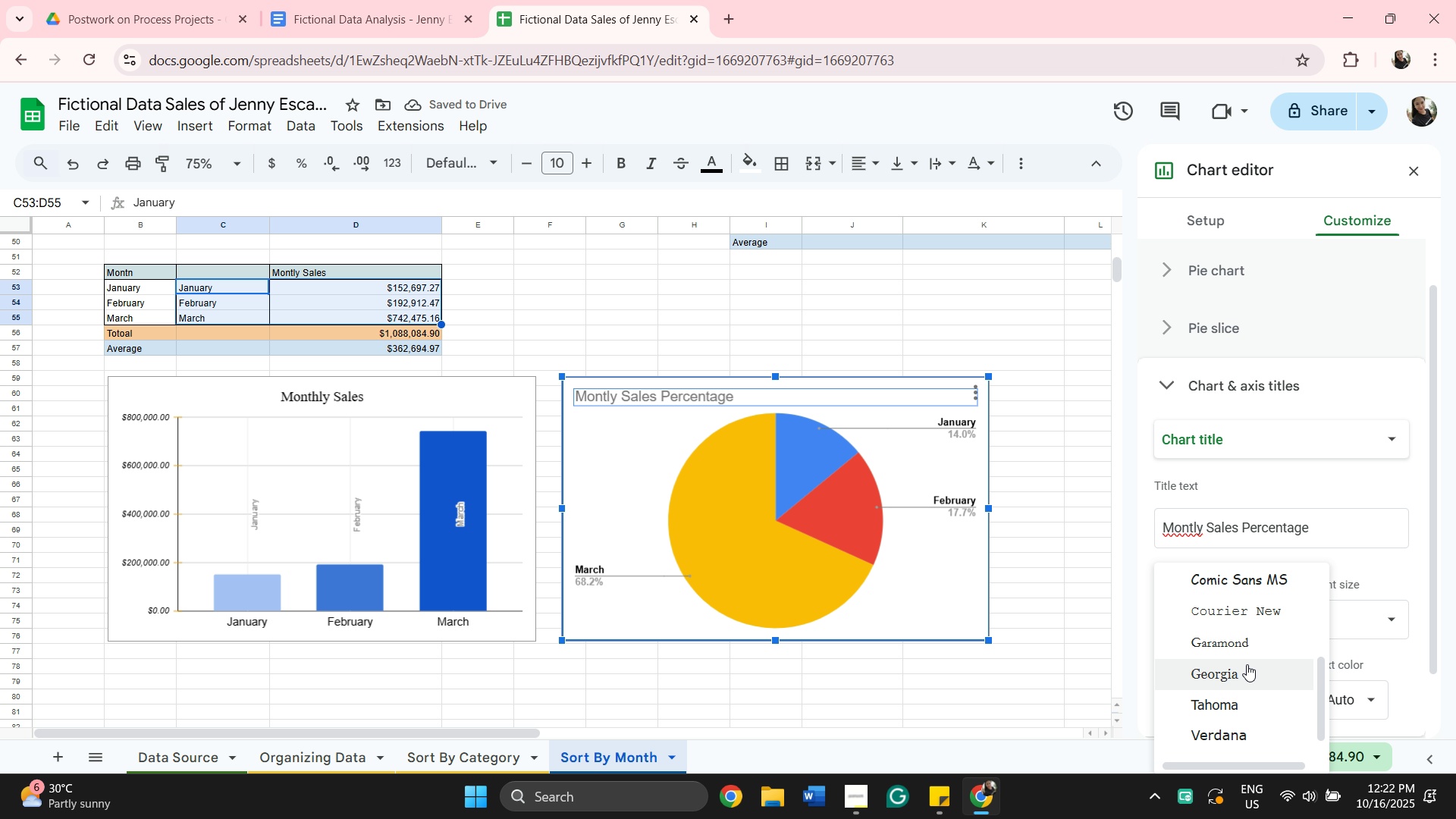 
left_click_drag(start_coordinate=[1250, 650], to_coordinate=[1241, 645])
 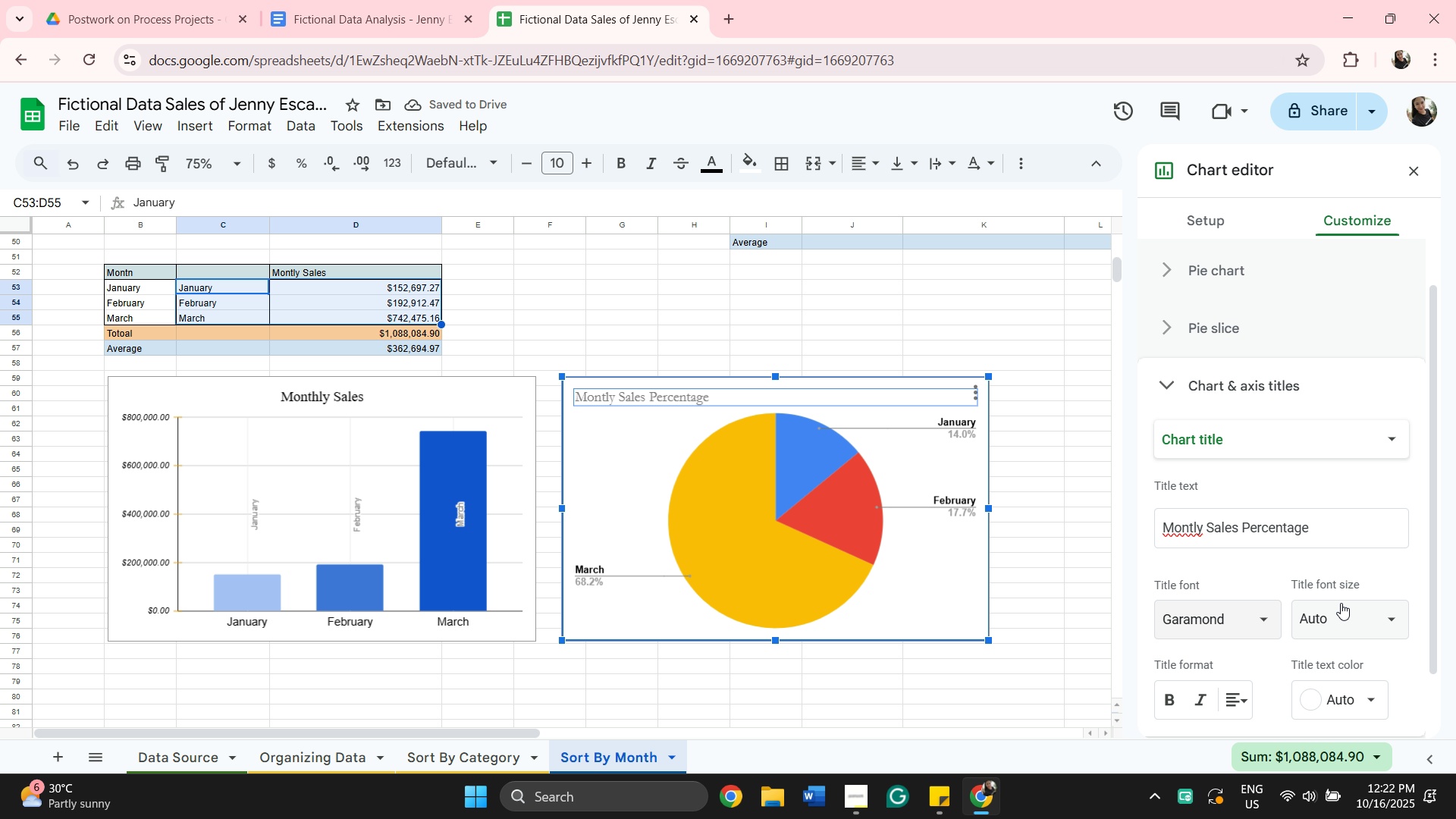 
left_click([1385, 617])
 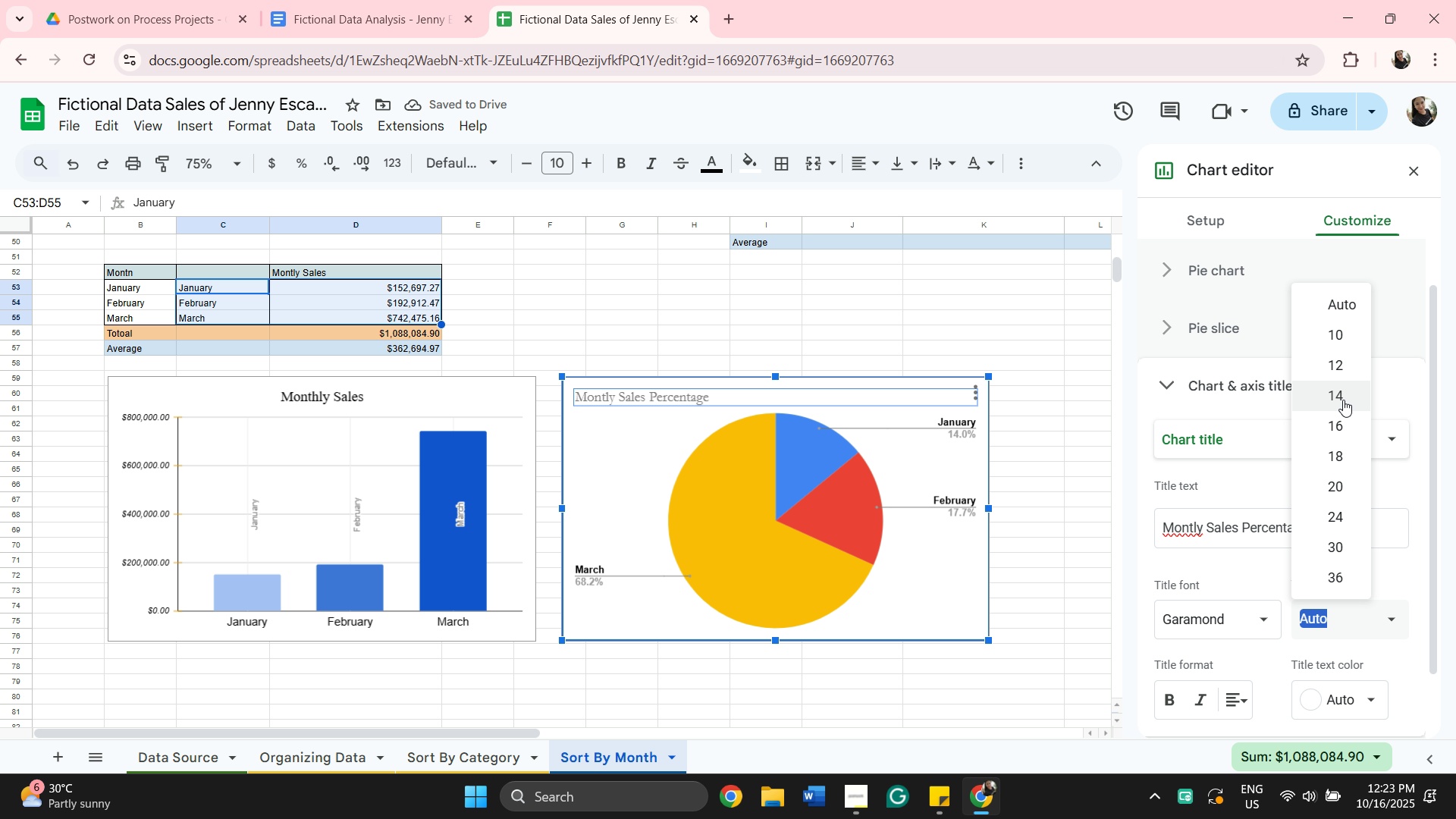 
left_click([1343, 400])
 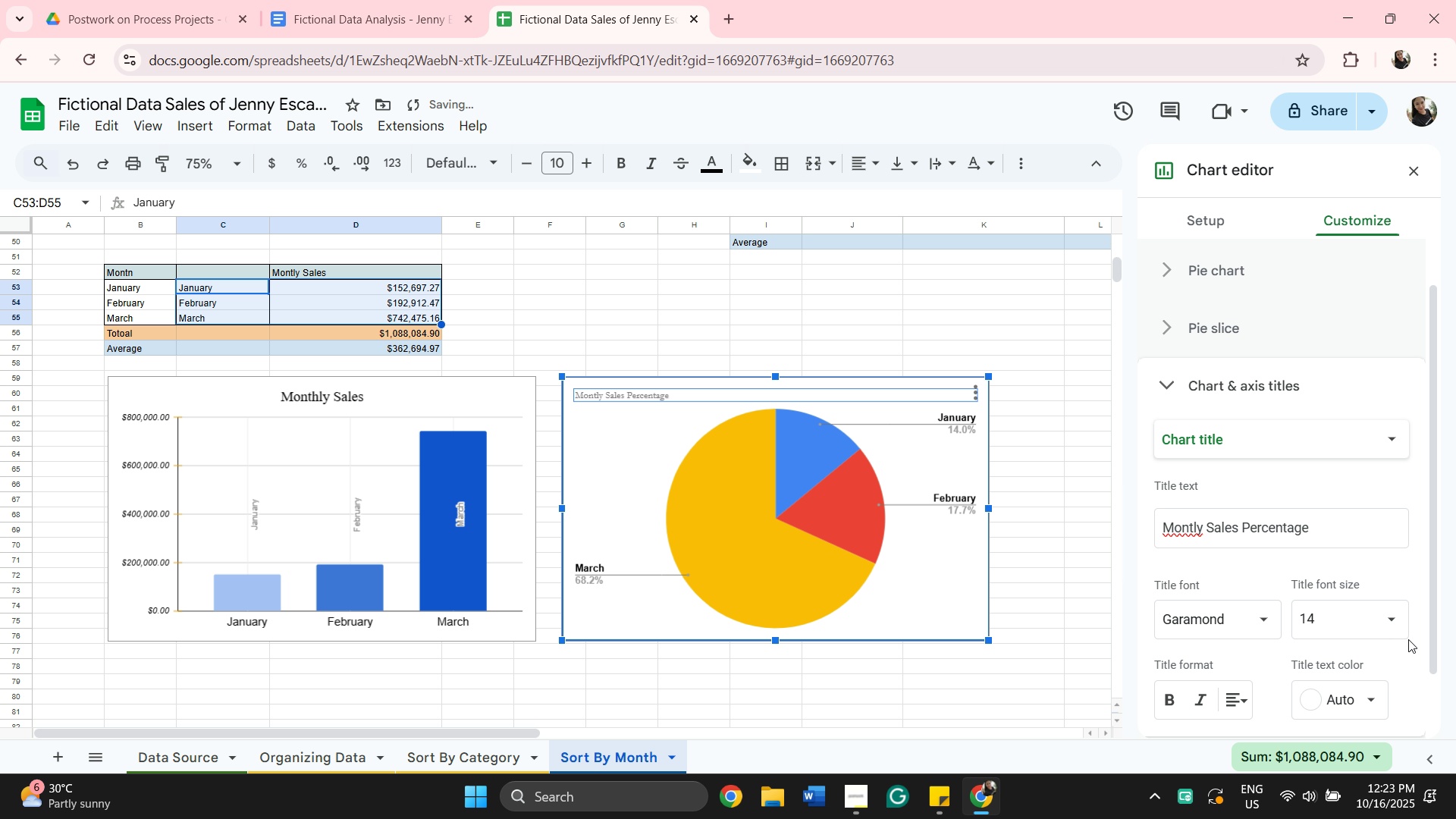 
left_click([1399, 628])
 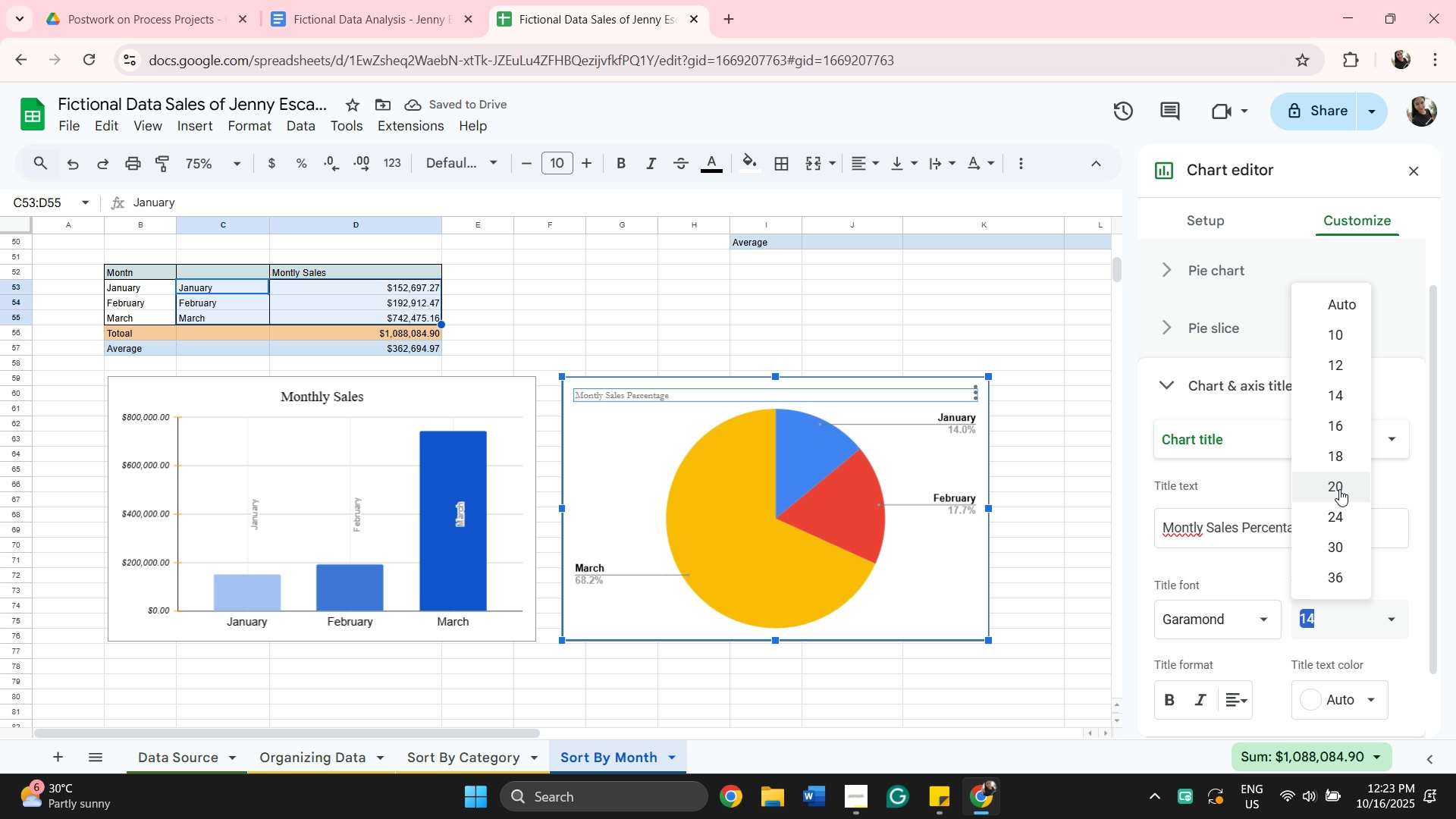 
left_click([1339, 489])
 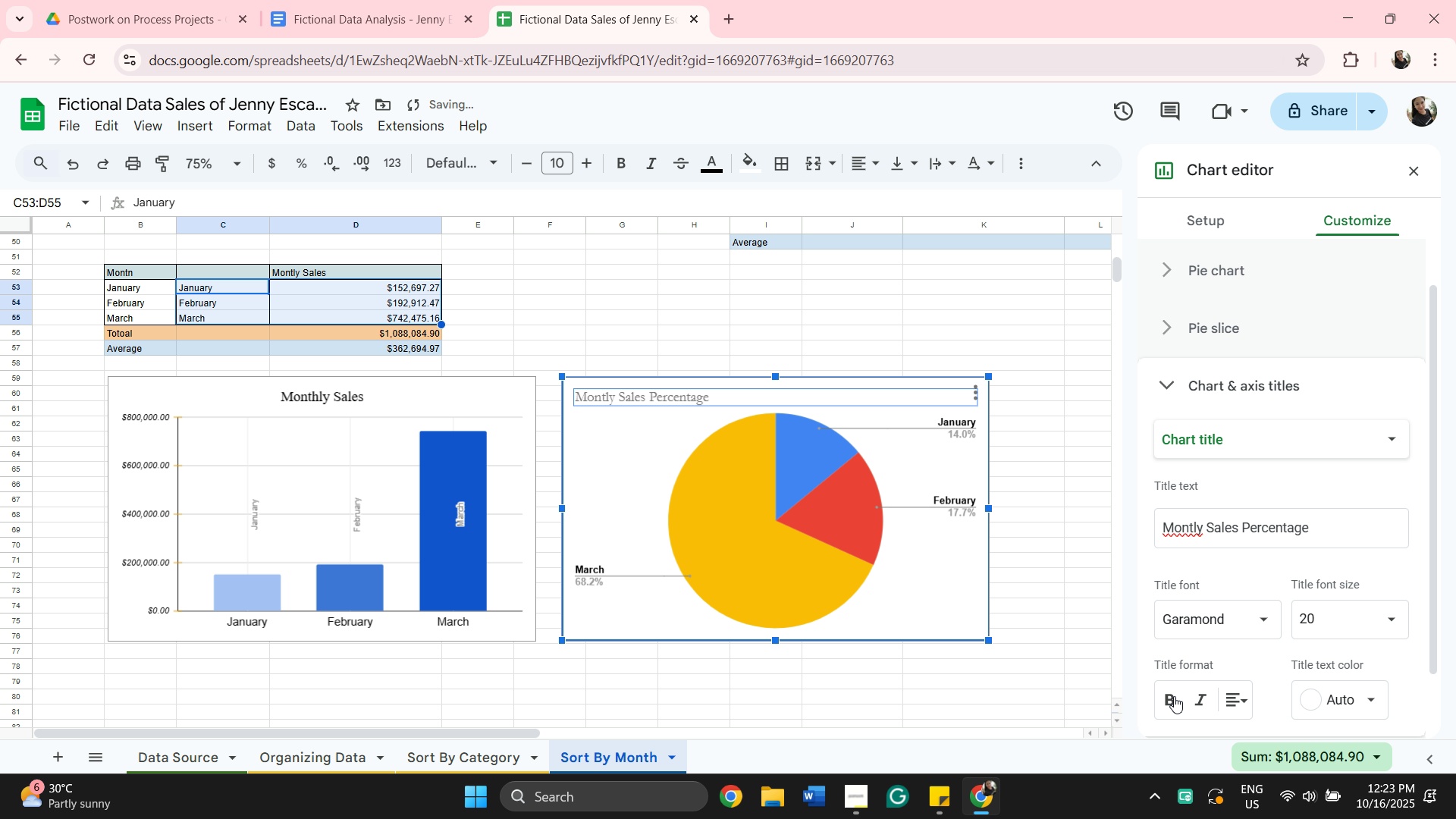 
left_click([1170, 696])
 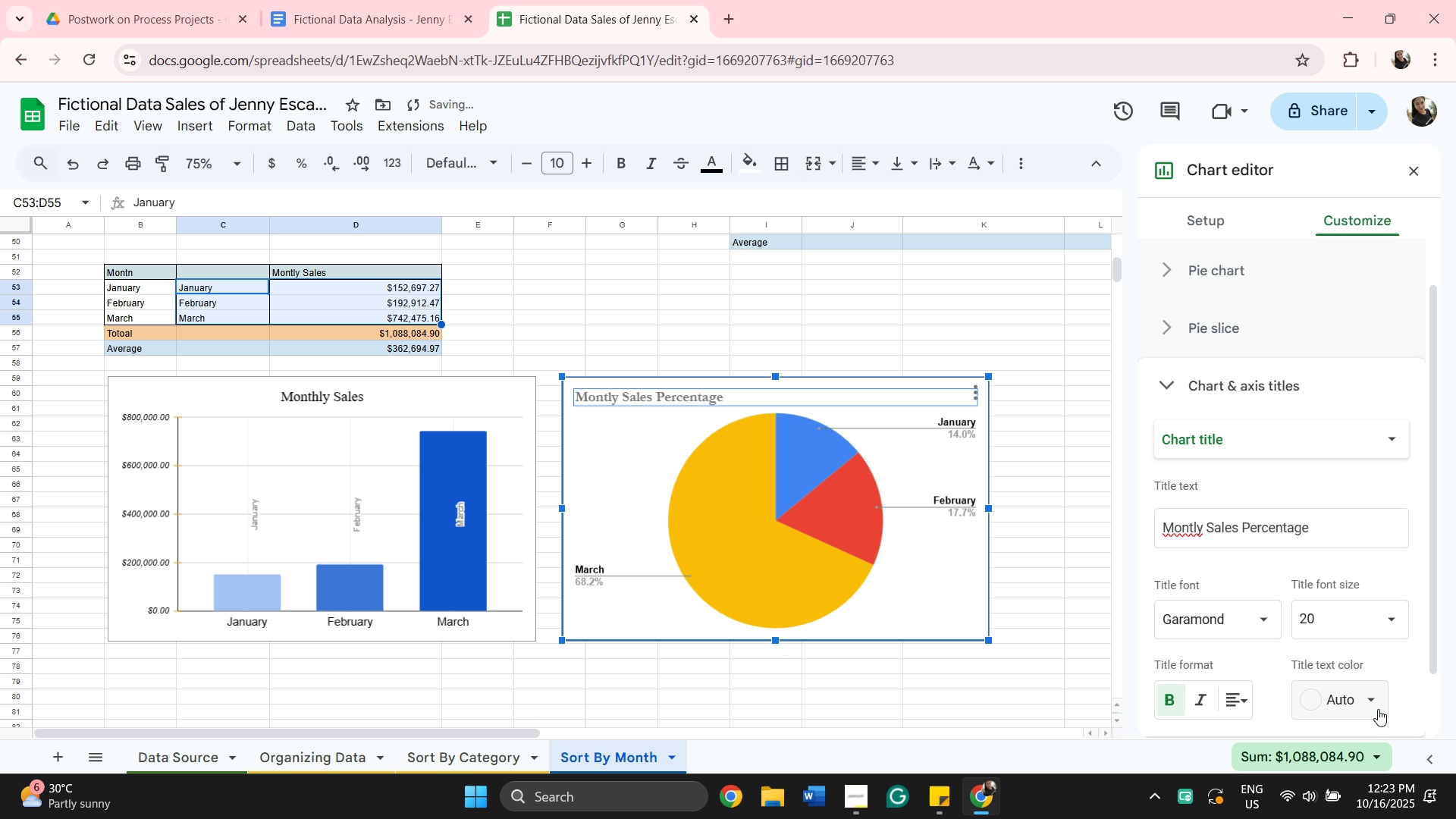 
left_click([1378, 709])
 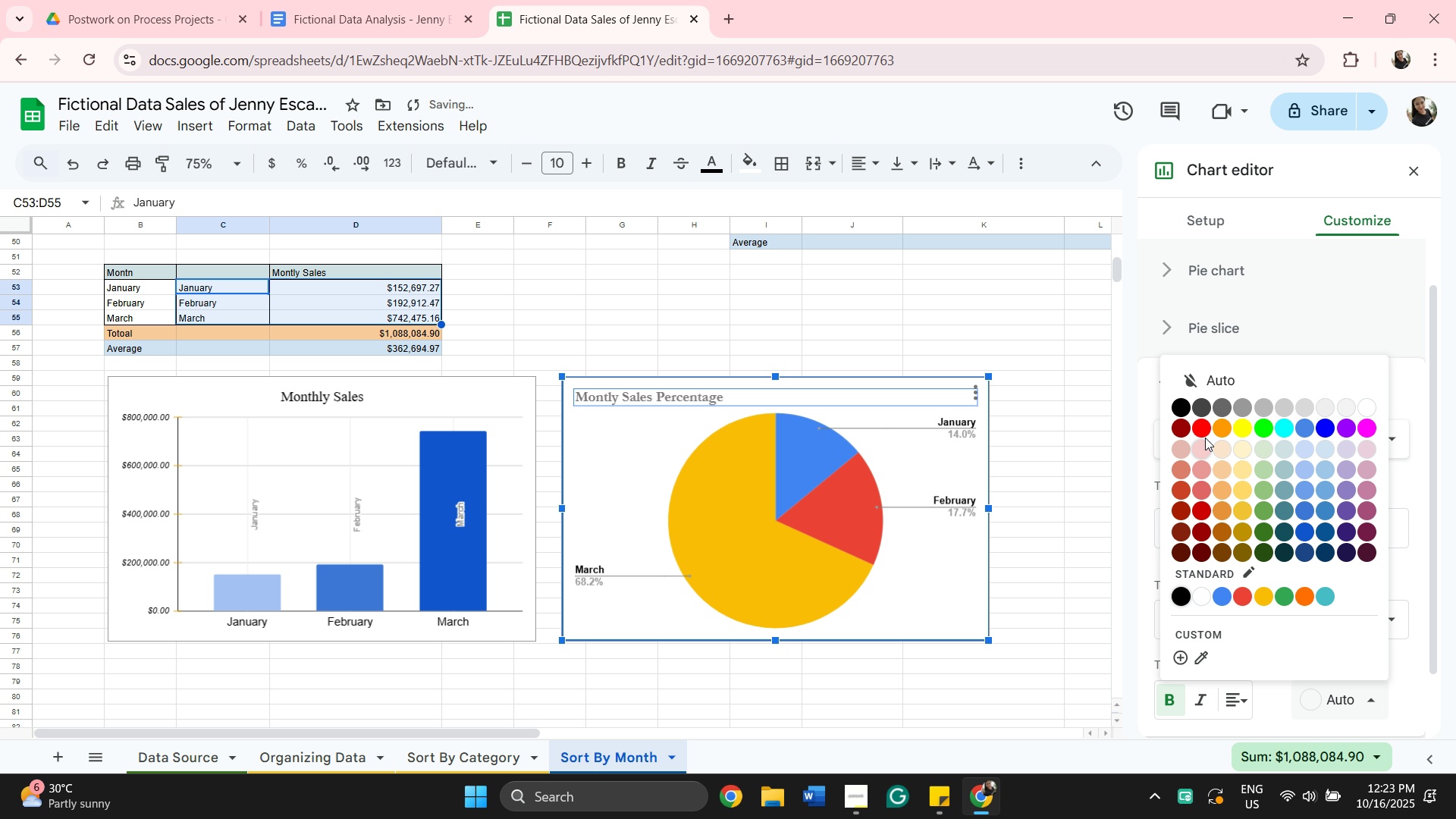 
mouse_move([1192, 440])
 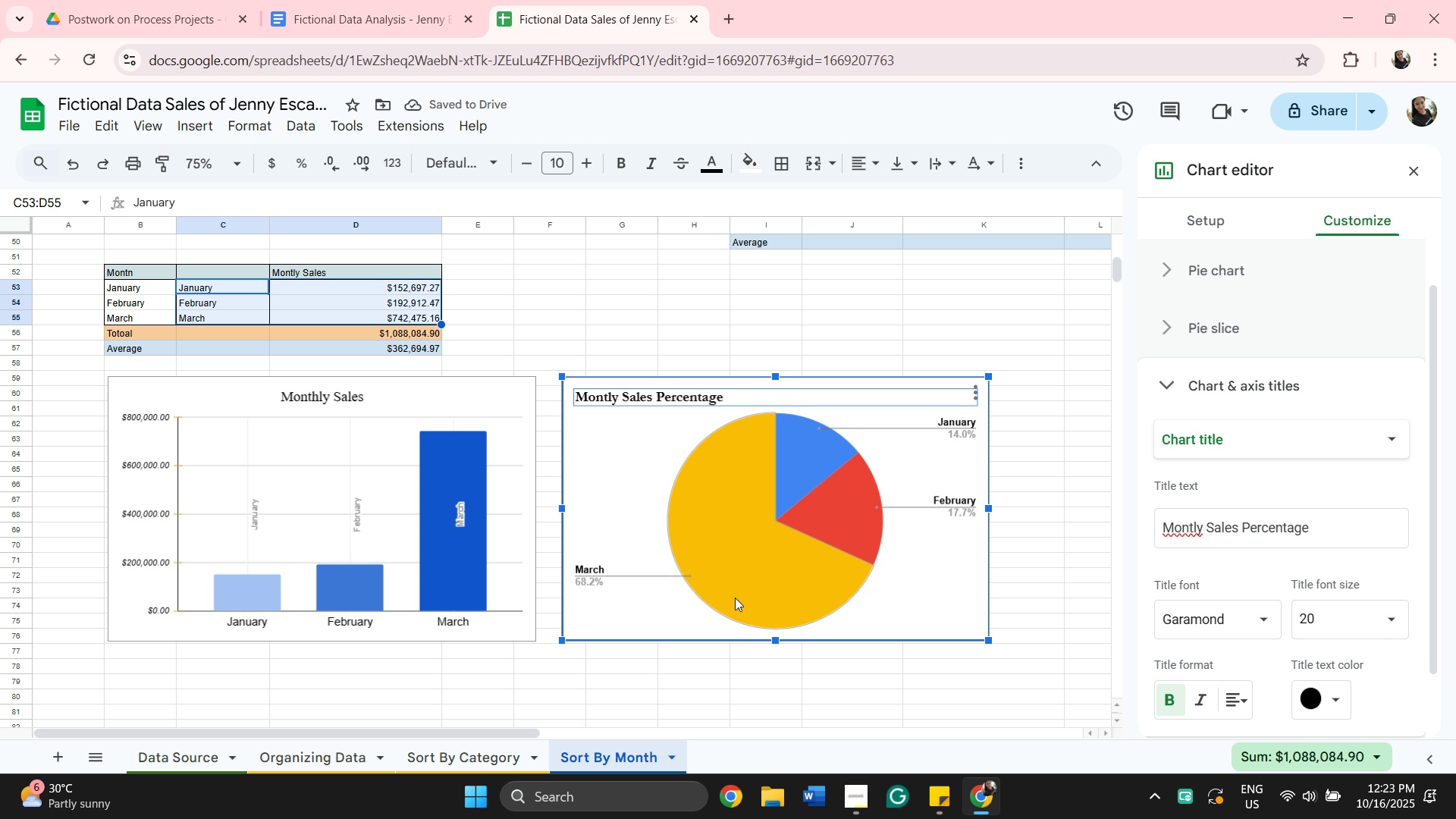 
left_click([737, 579])
 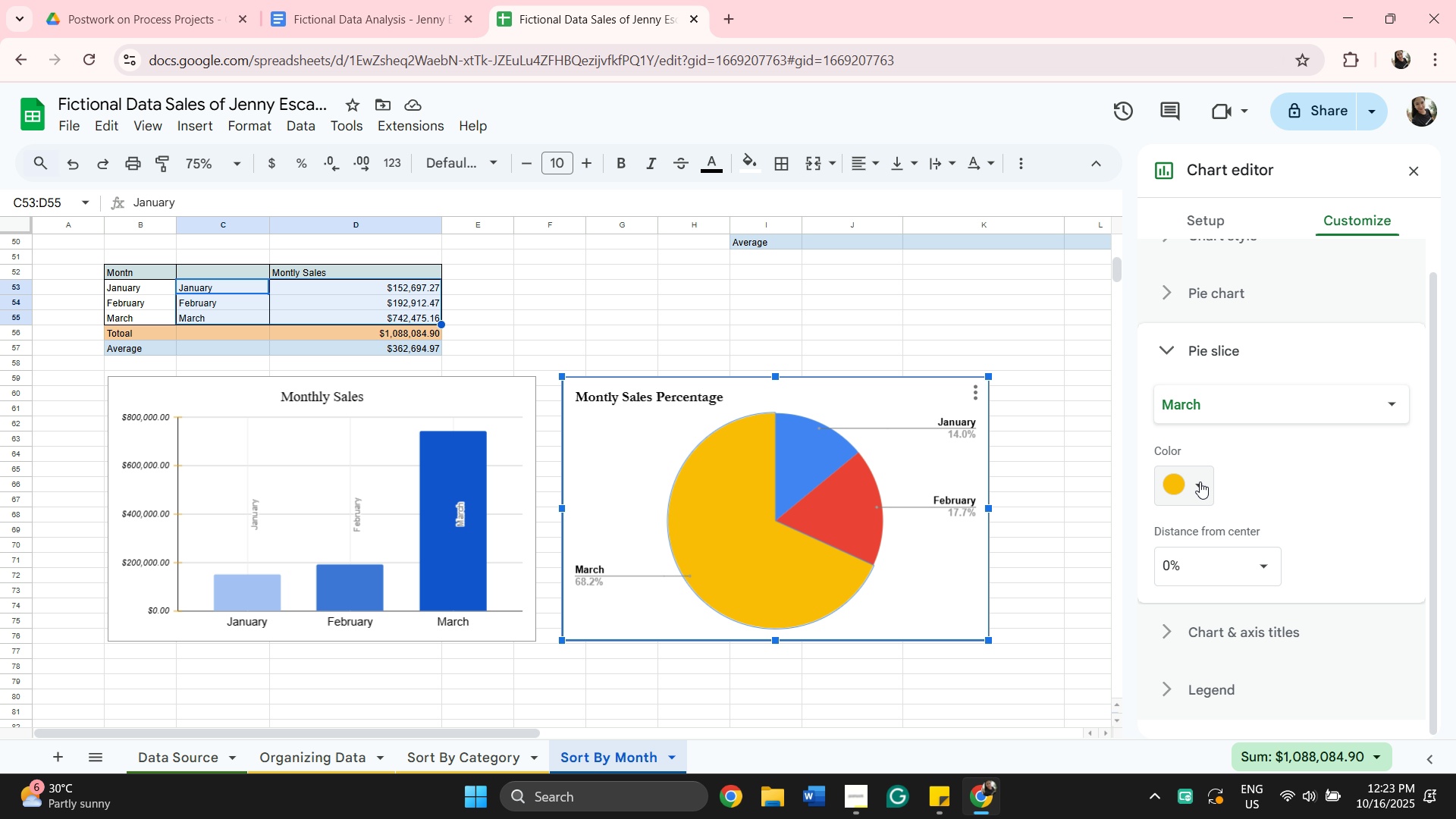 
left_click([1199, 482])
 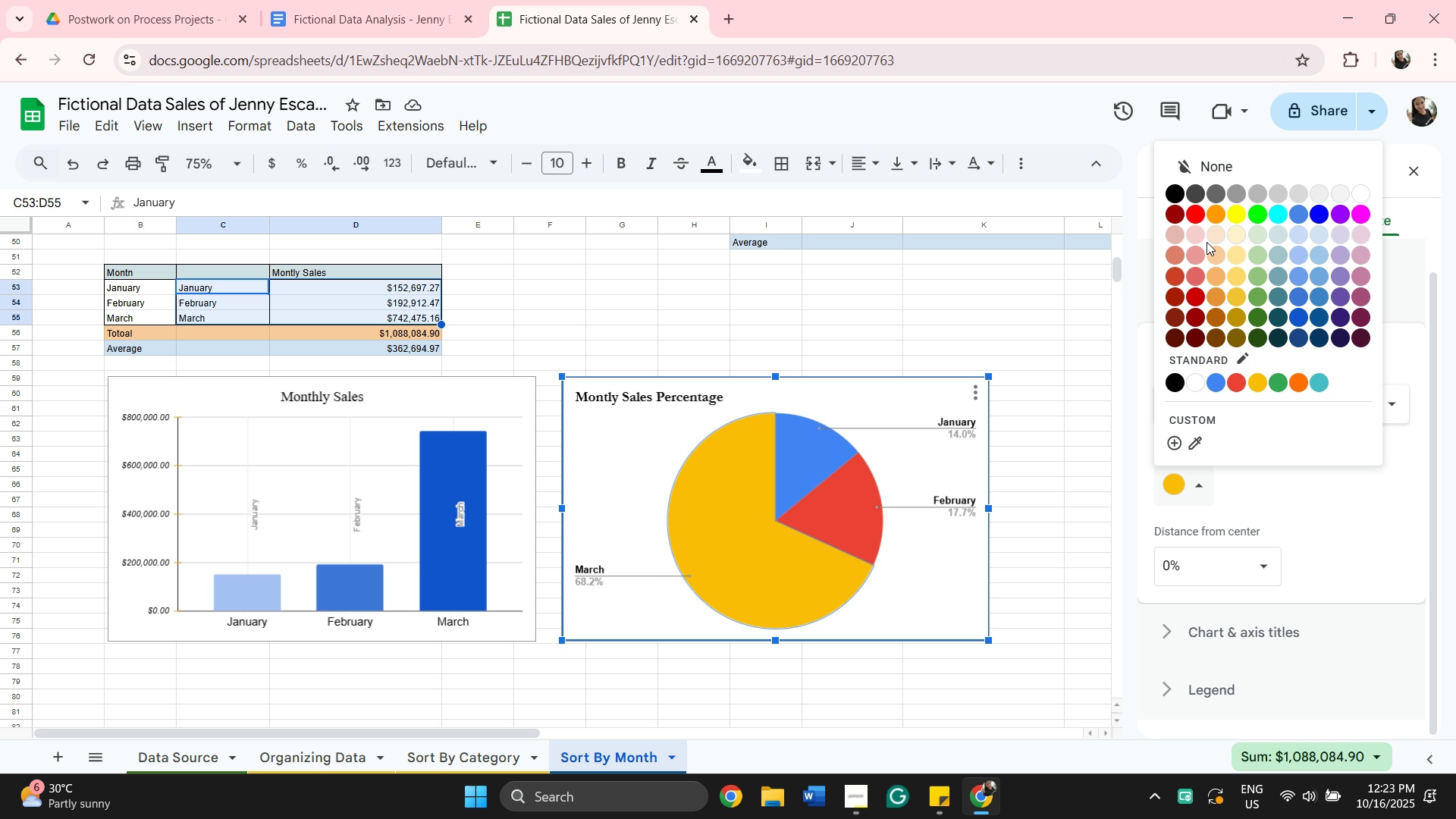 
wait(8.89)
 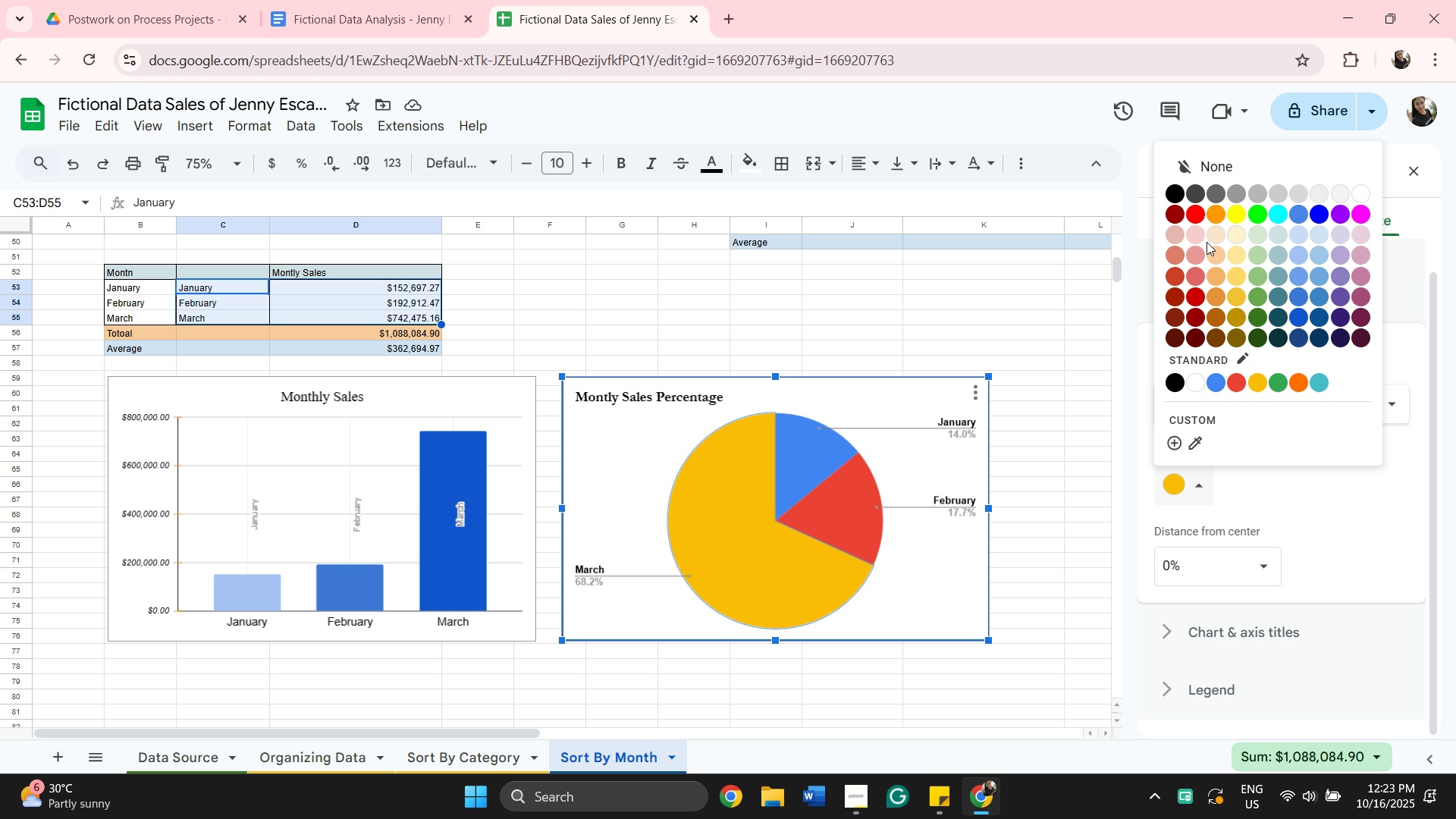 
left_click([1258, 238])
 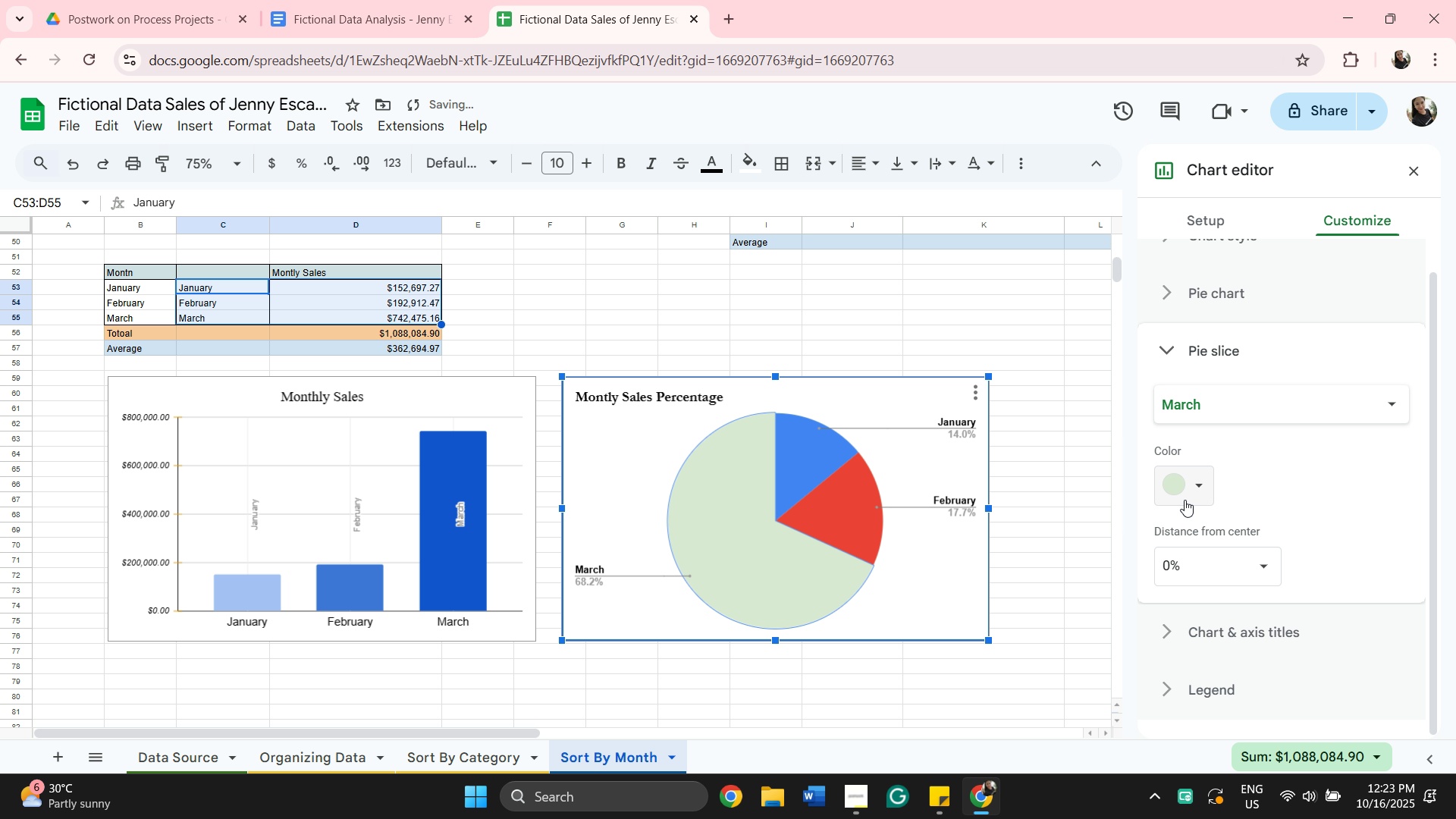 
left_click([1200, 490])
 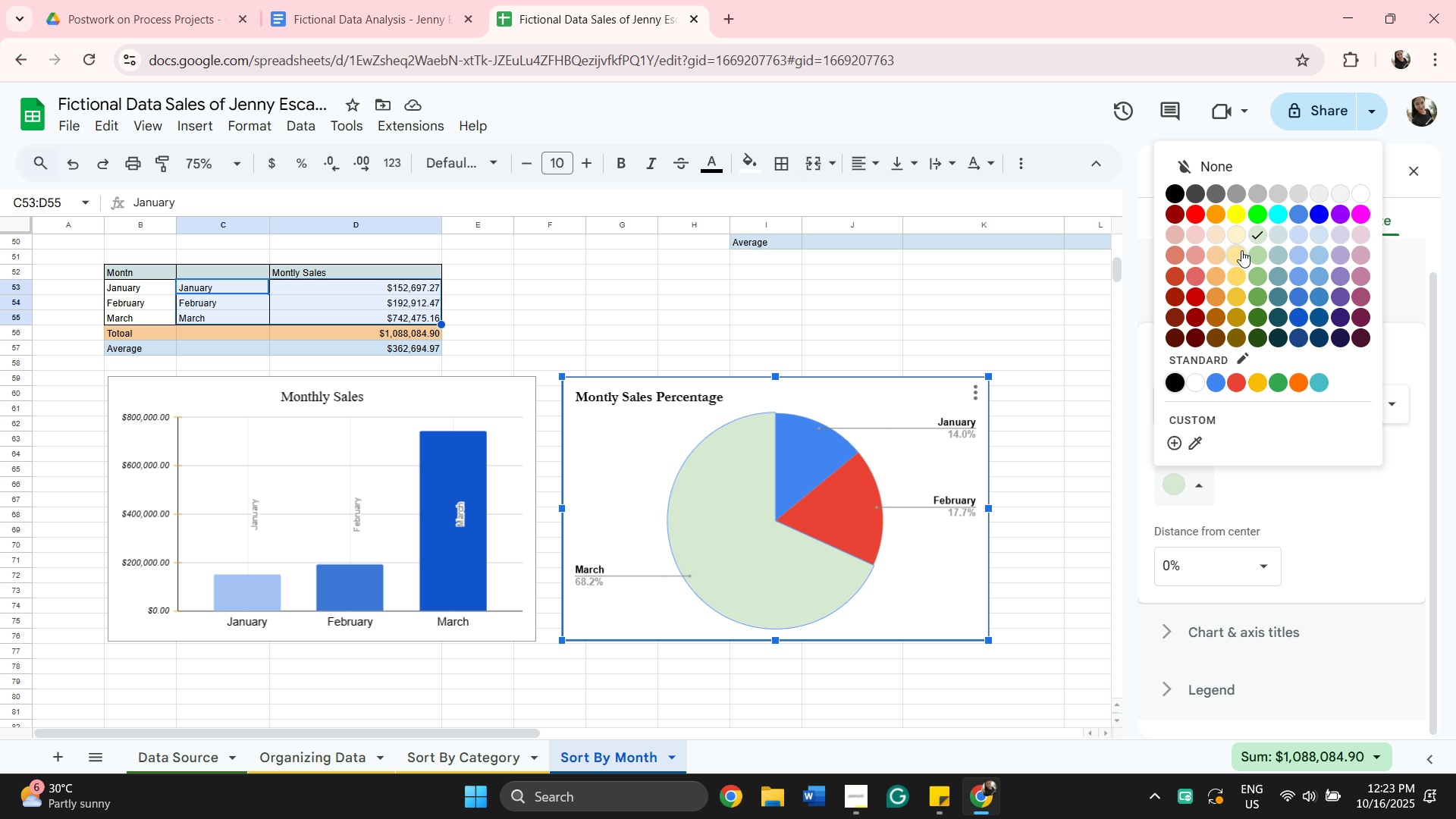 
wait(7.43)
 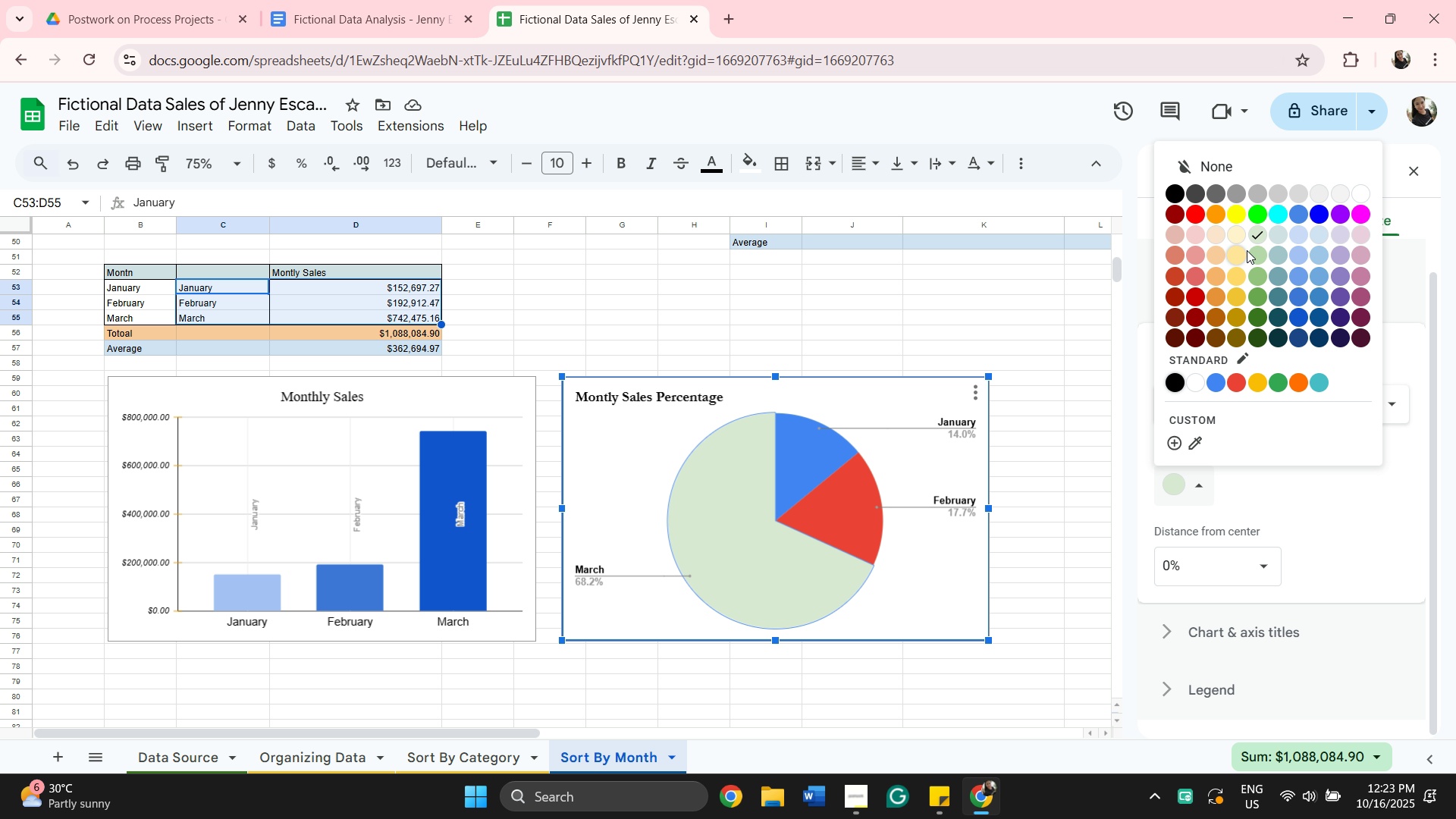 
left_click([1242, 236])
 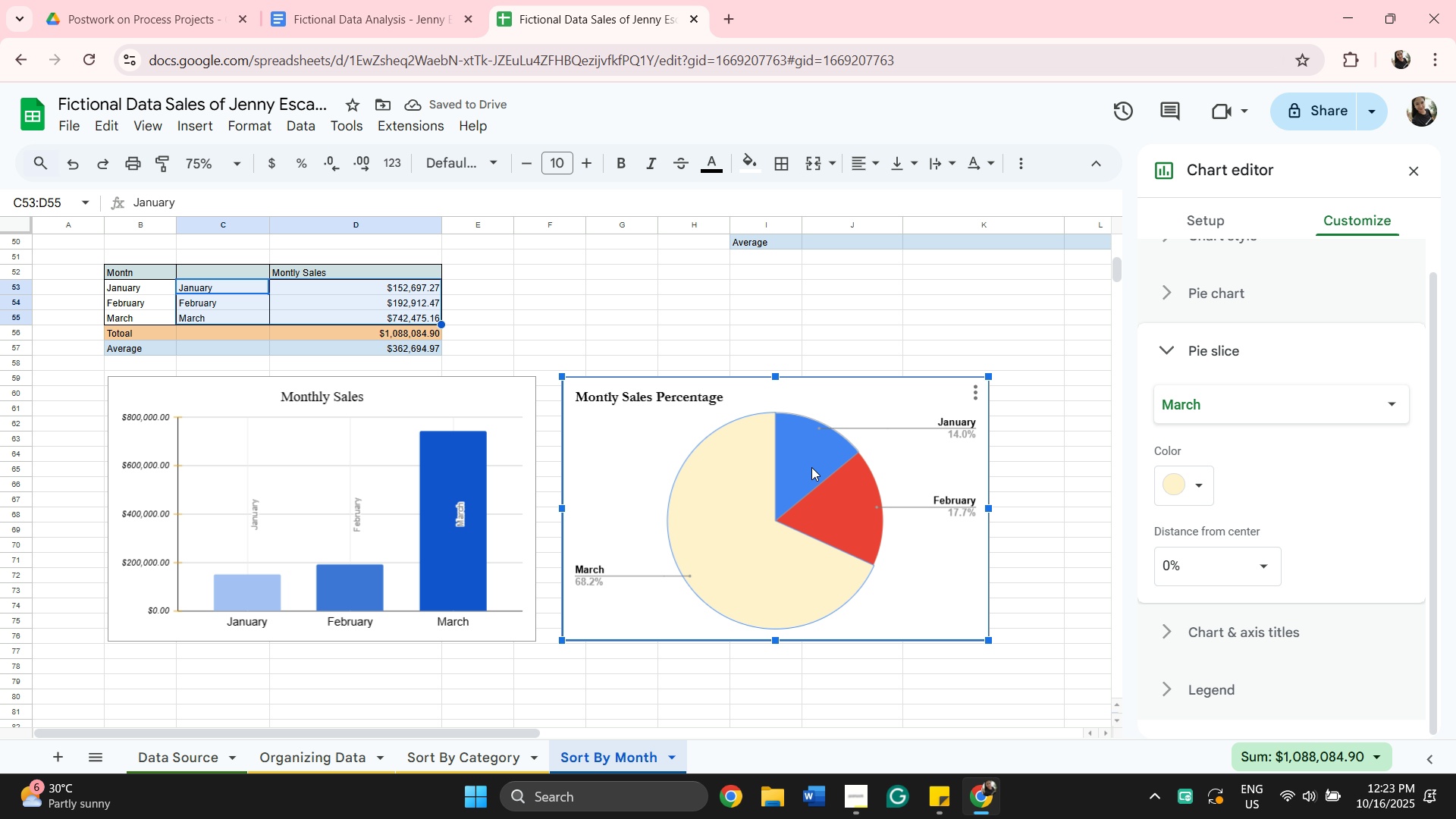 
left_click([811, 467])
 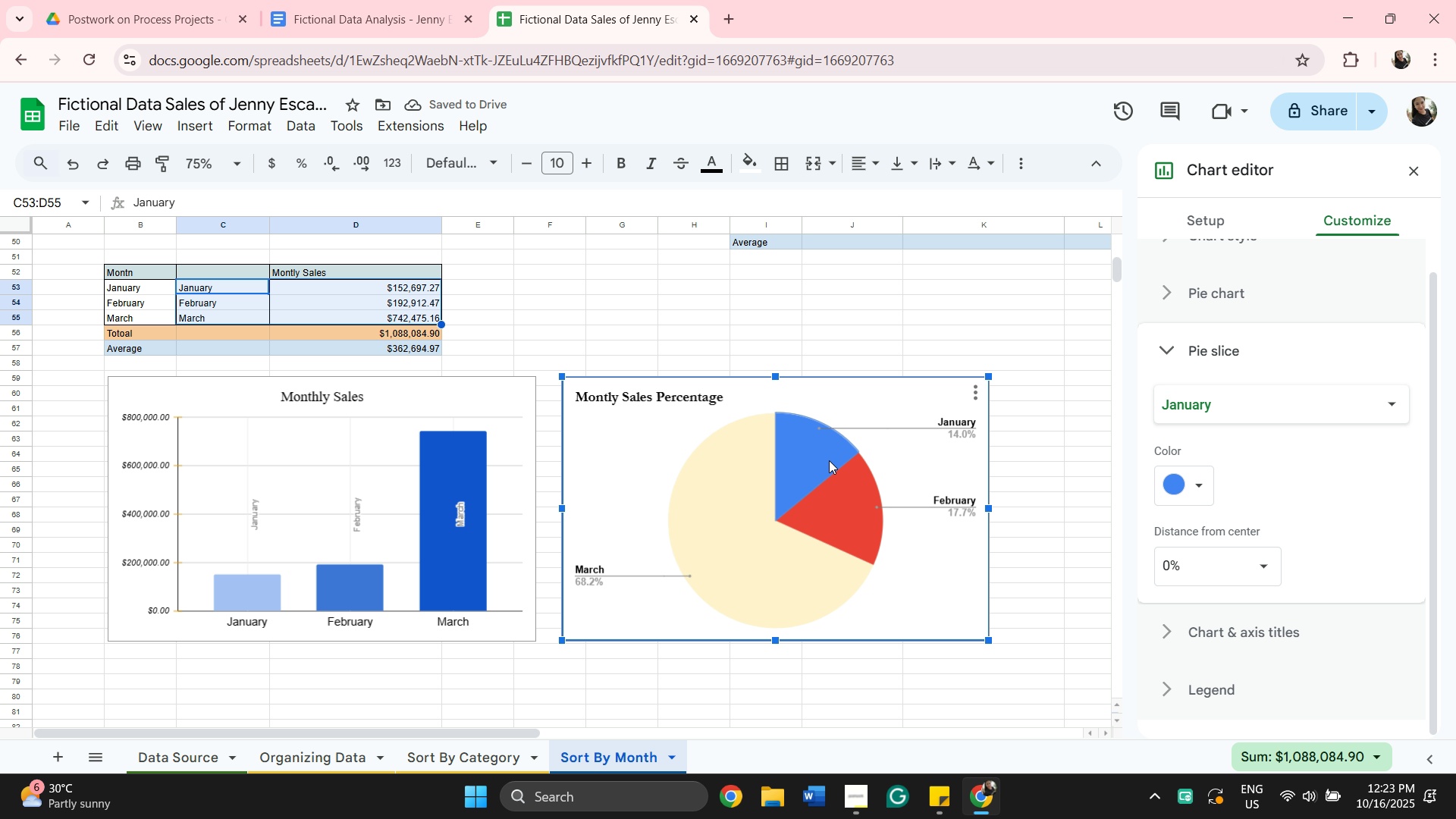 
left_click([797, 475])
 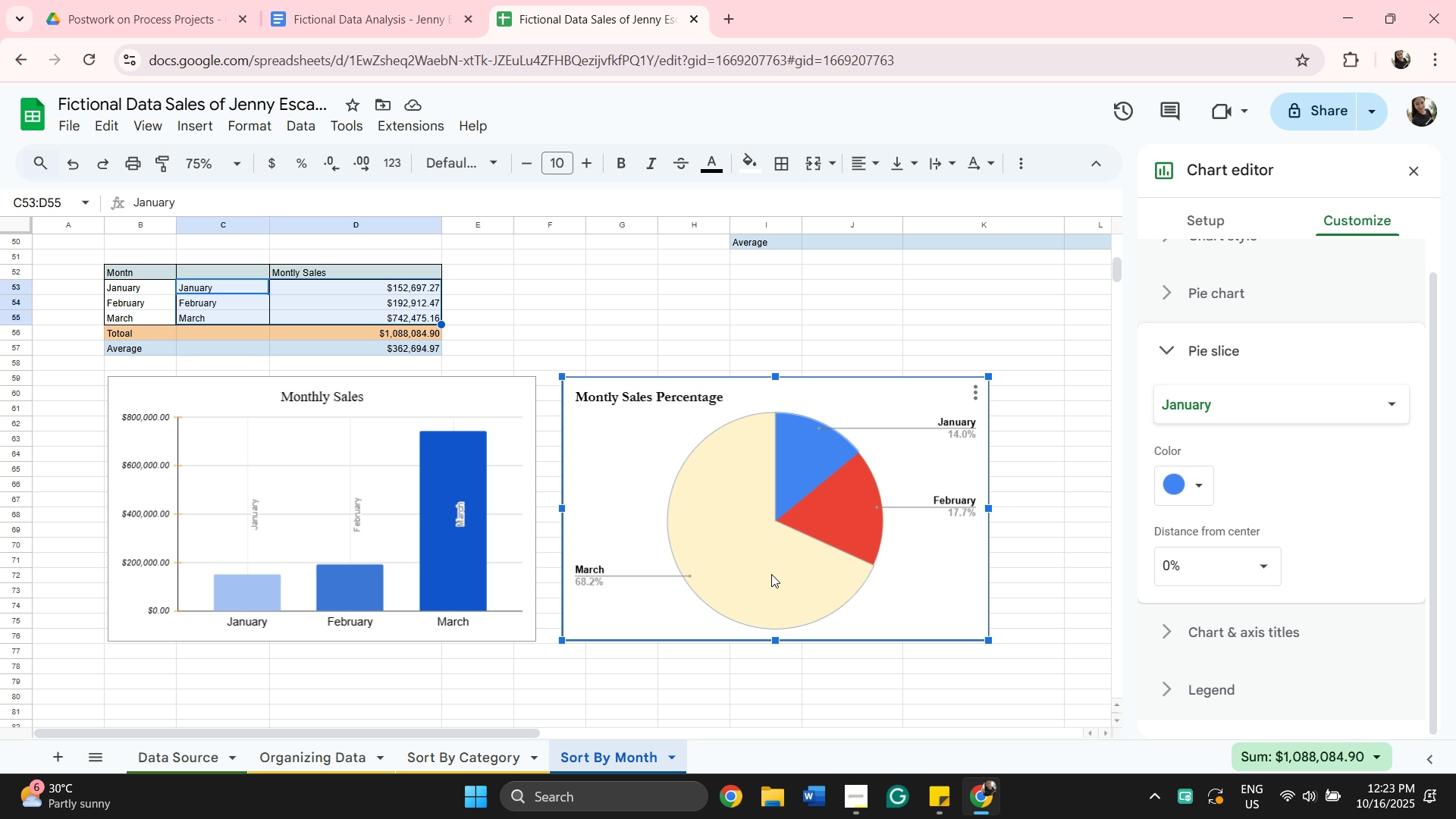 
left_click([771, 574])
 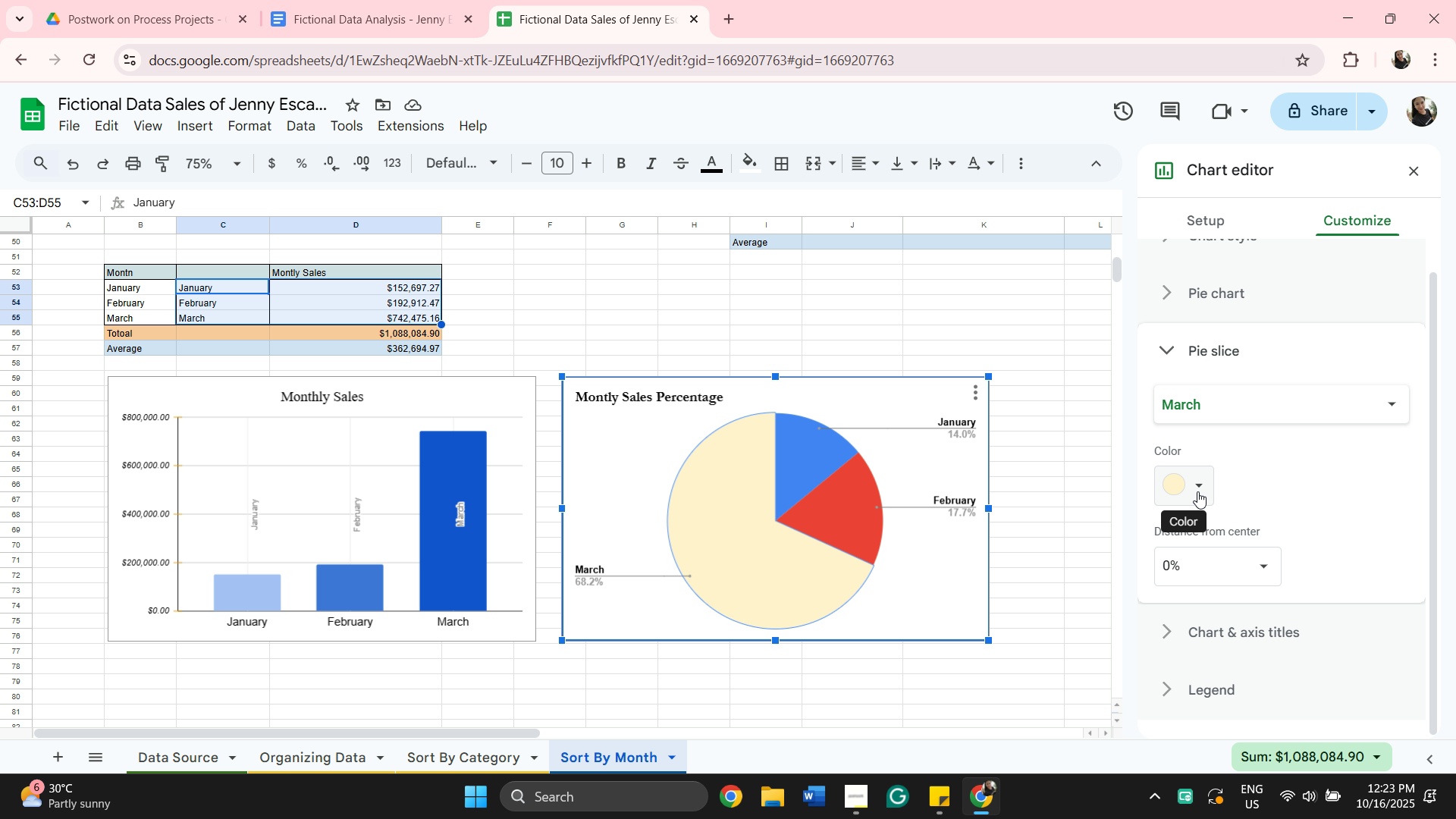 
left_click([1205, 485])
 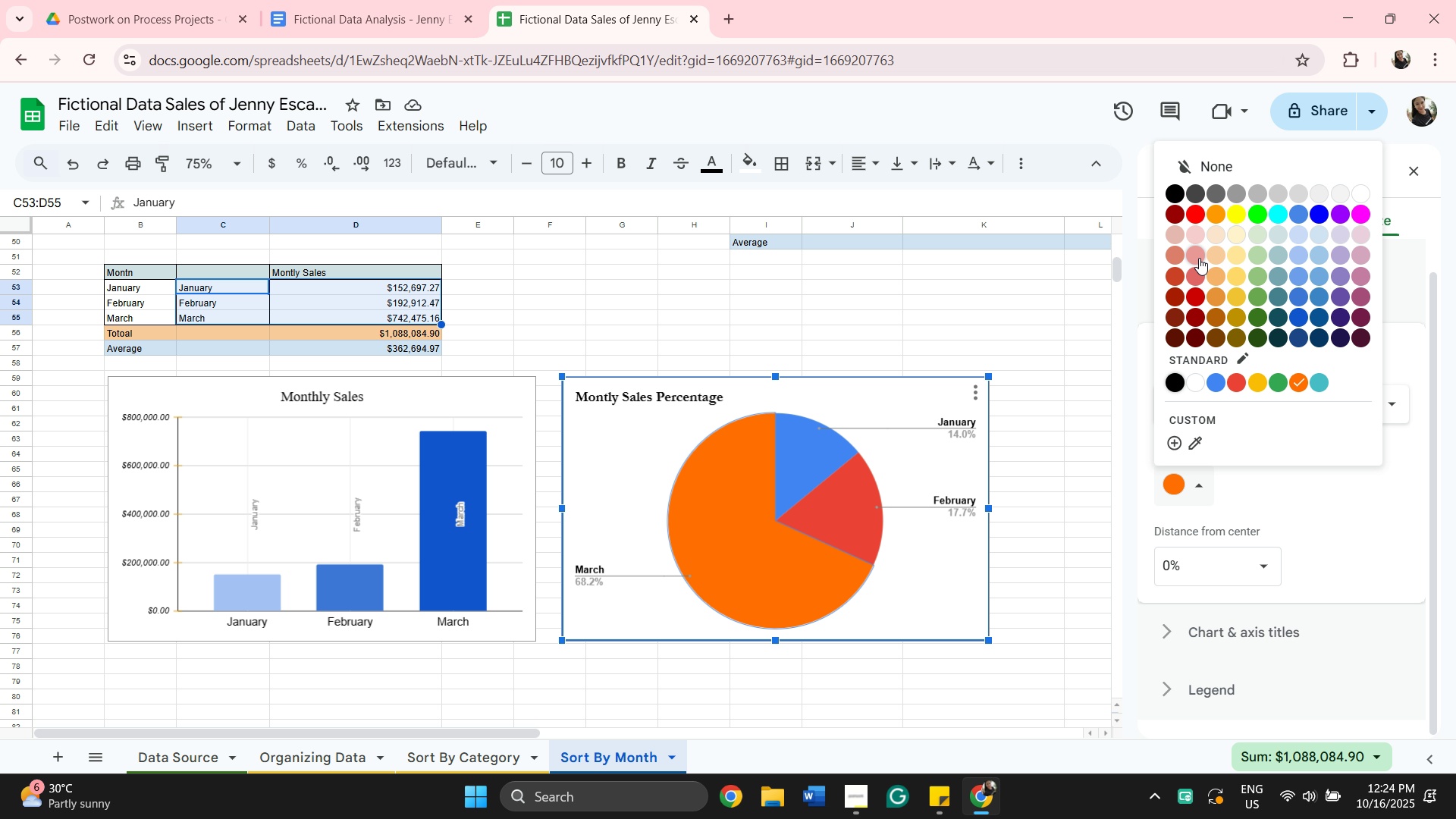 
wait(25.36)
 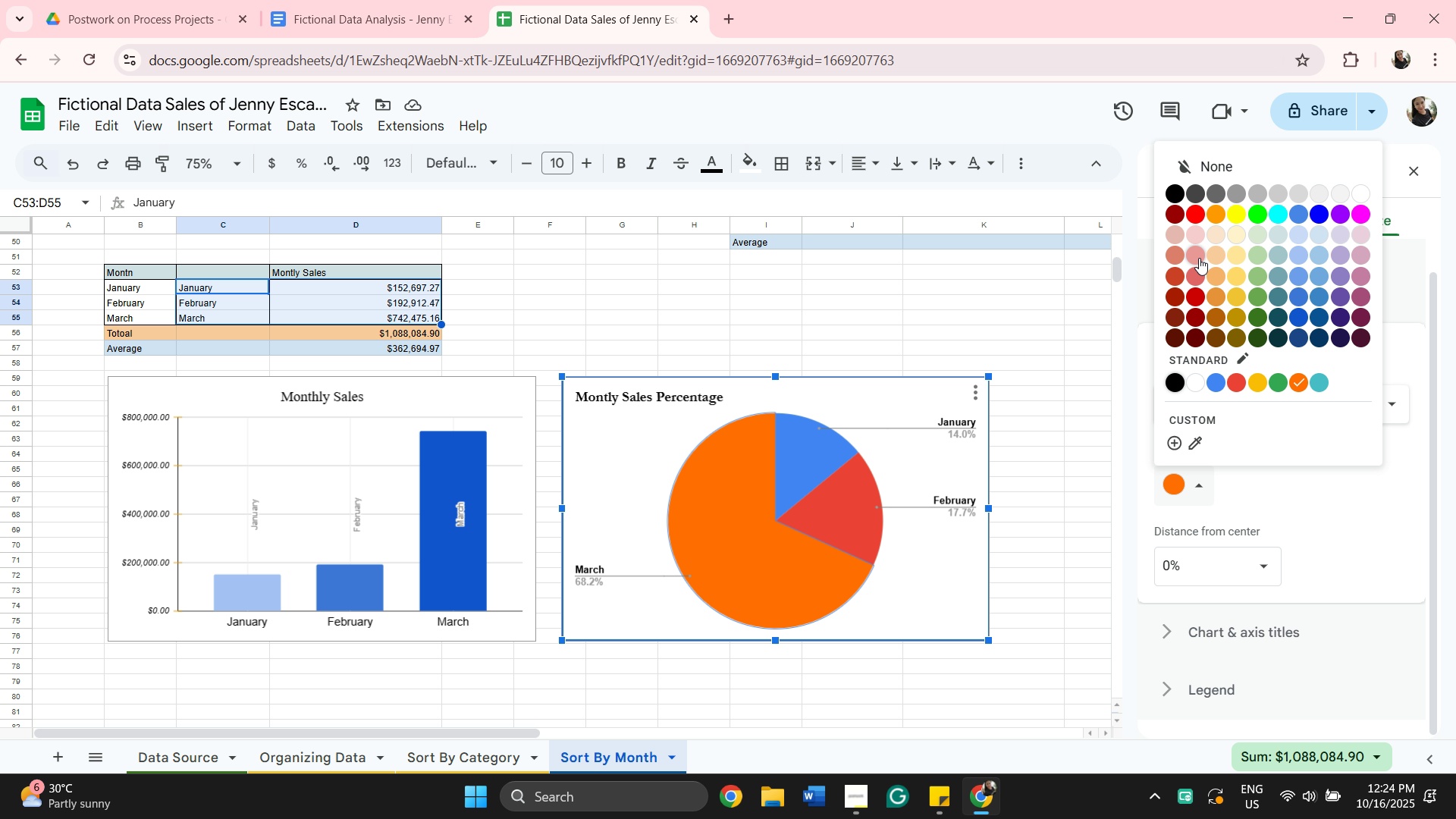 
left_click([1194, 278])
 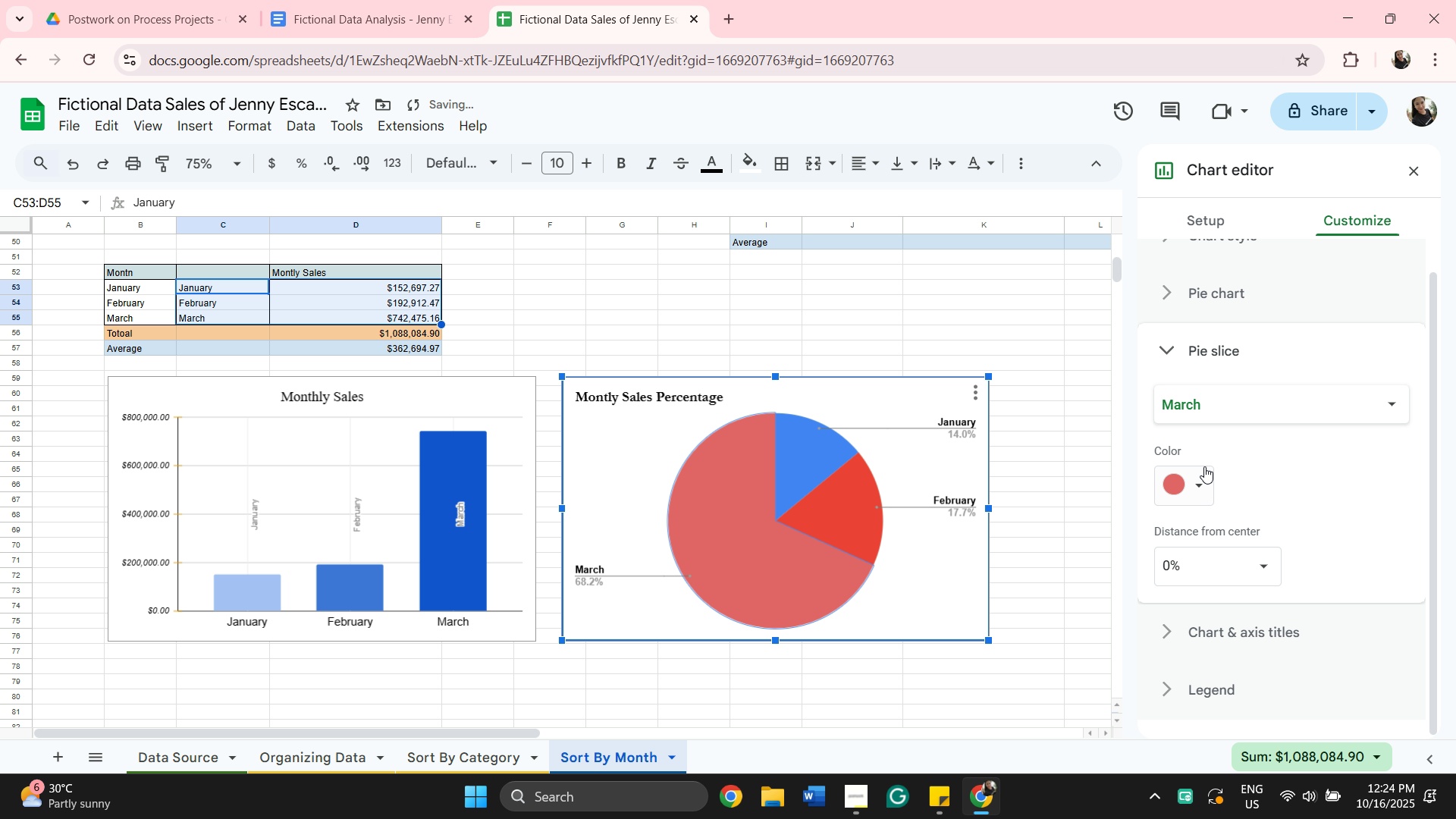 
left_click([1203, 479])
 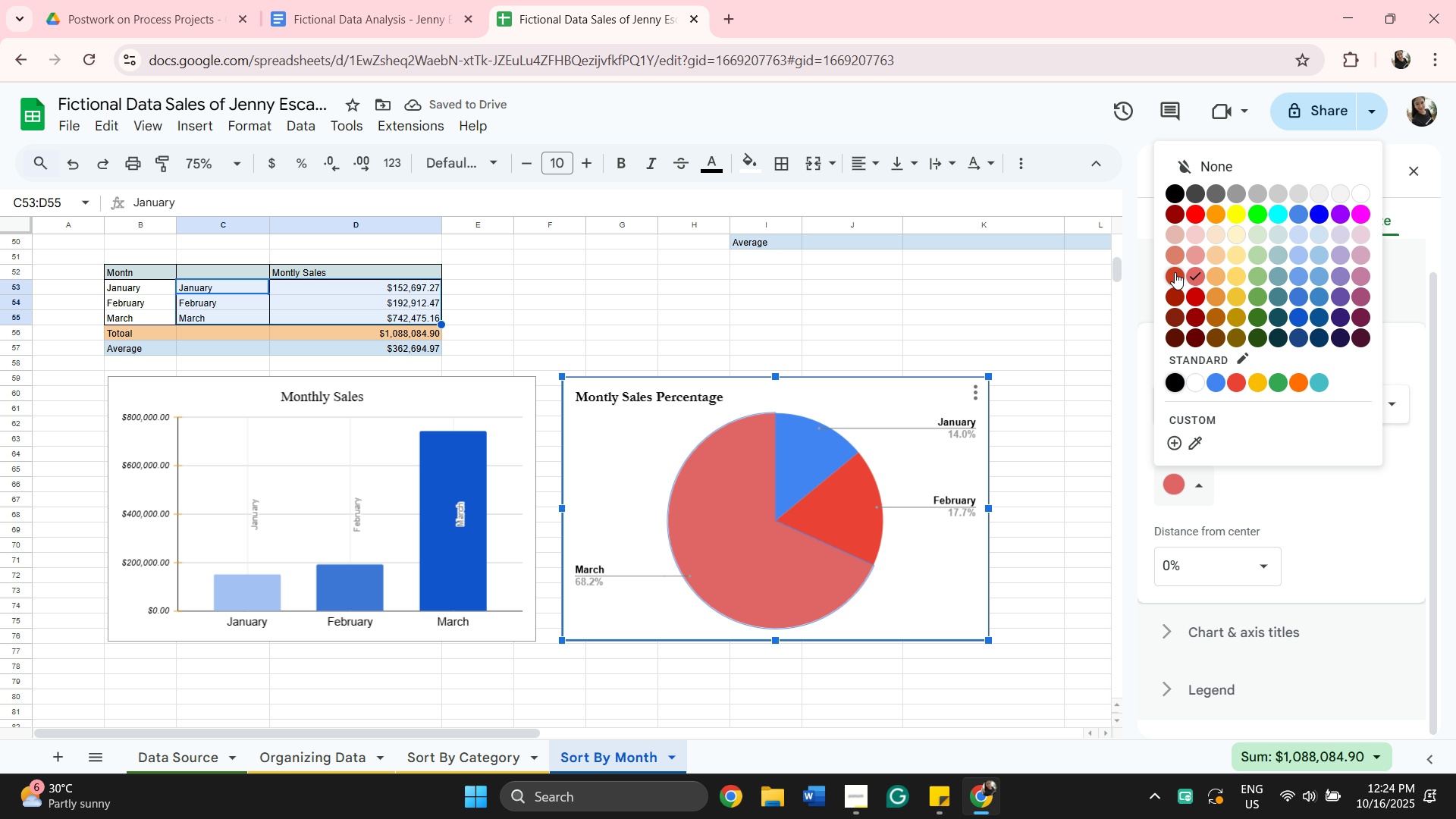 
left_click([1175, 259])
 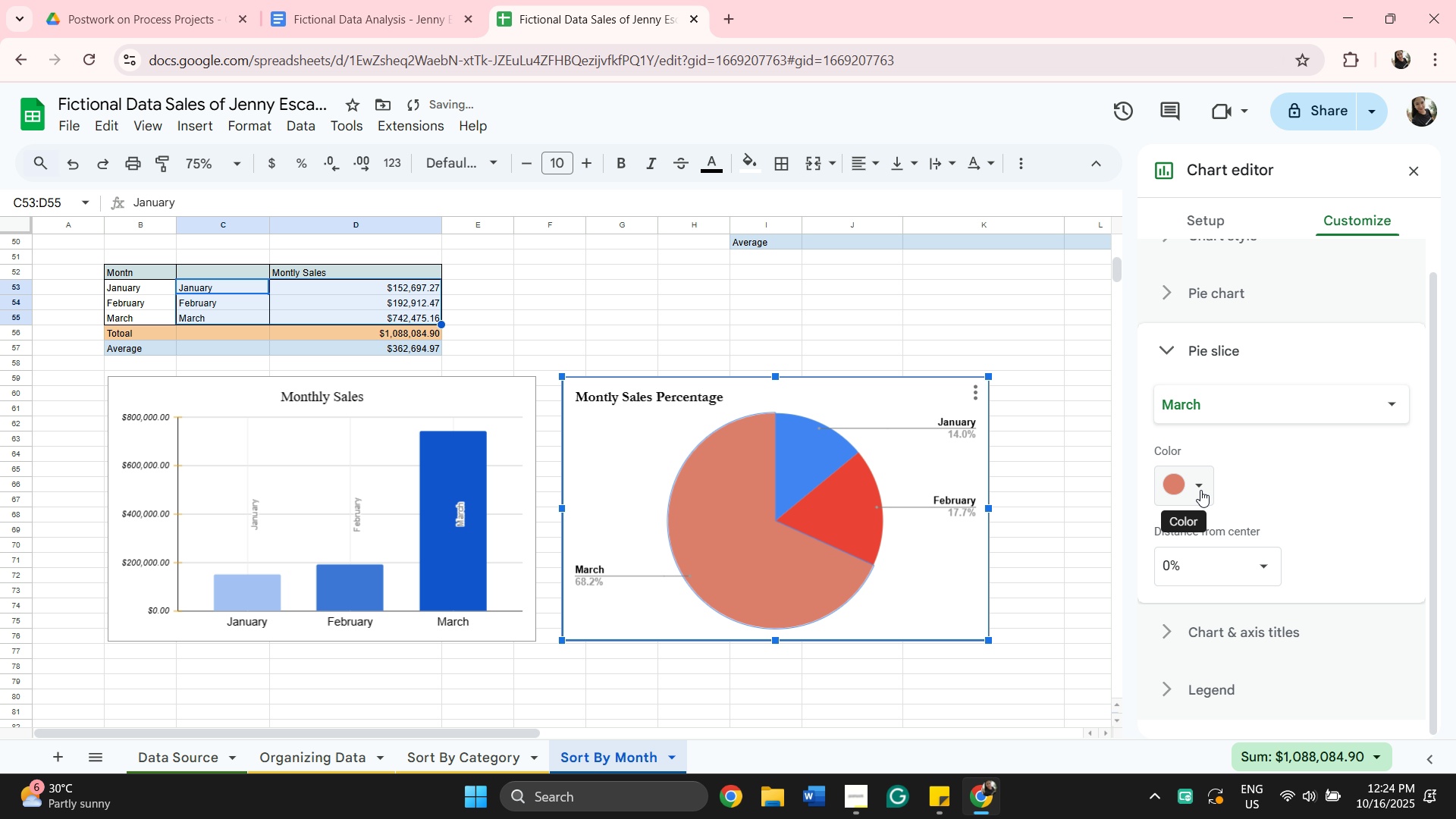 
left_click([1200, 490])
 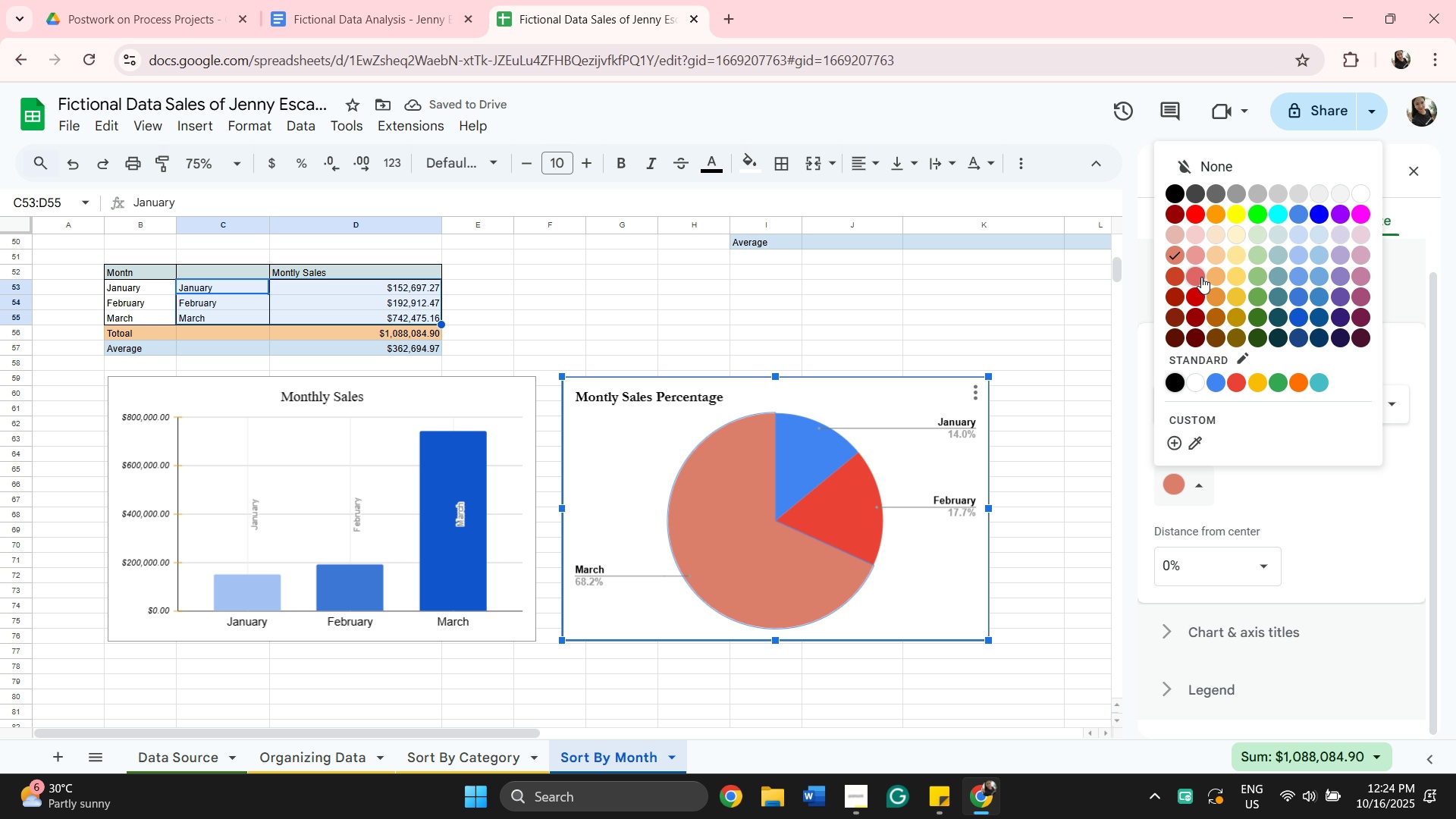 
left_click([1200, 276])
 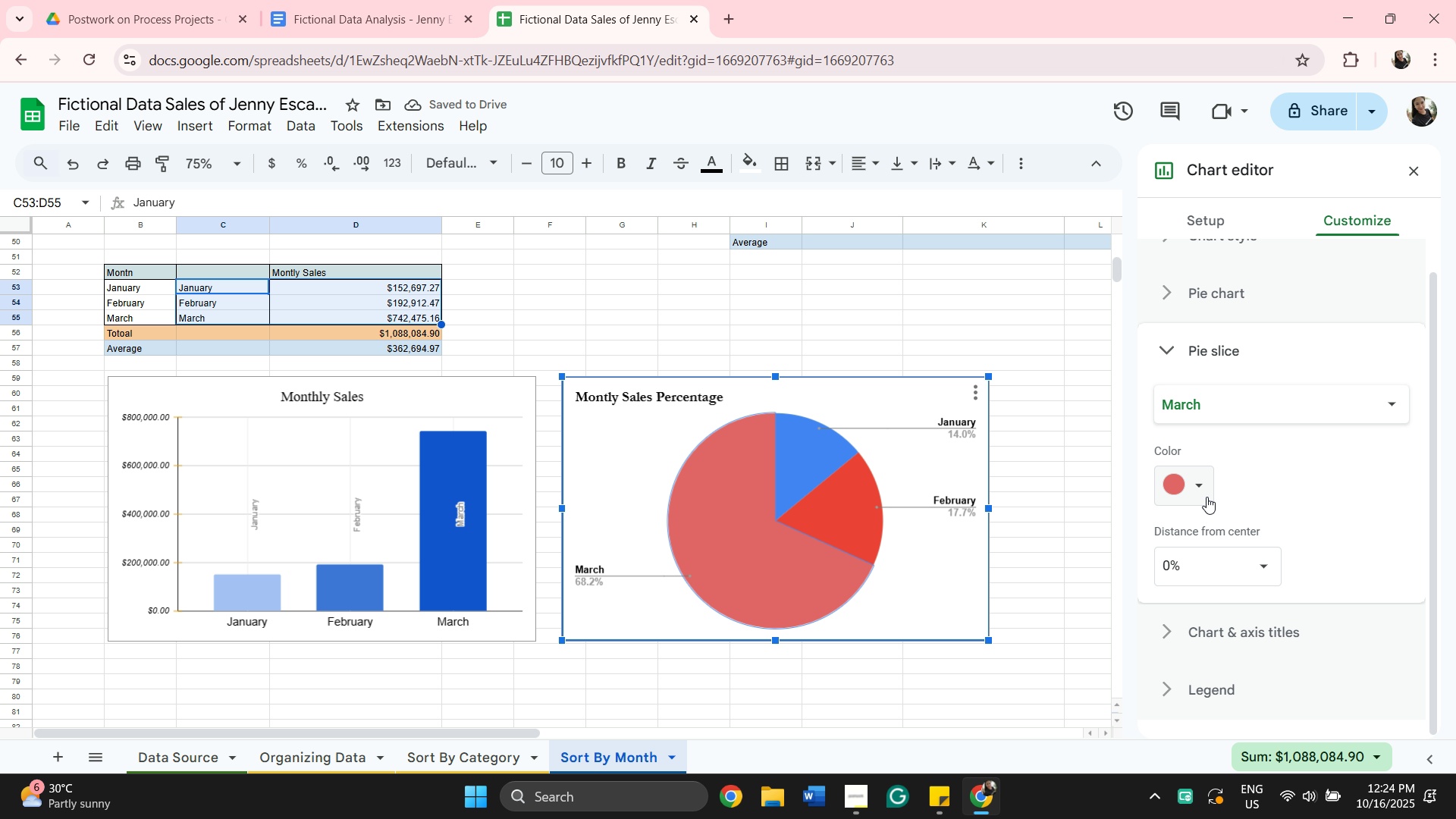 
left_click([1204, 494])
 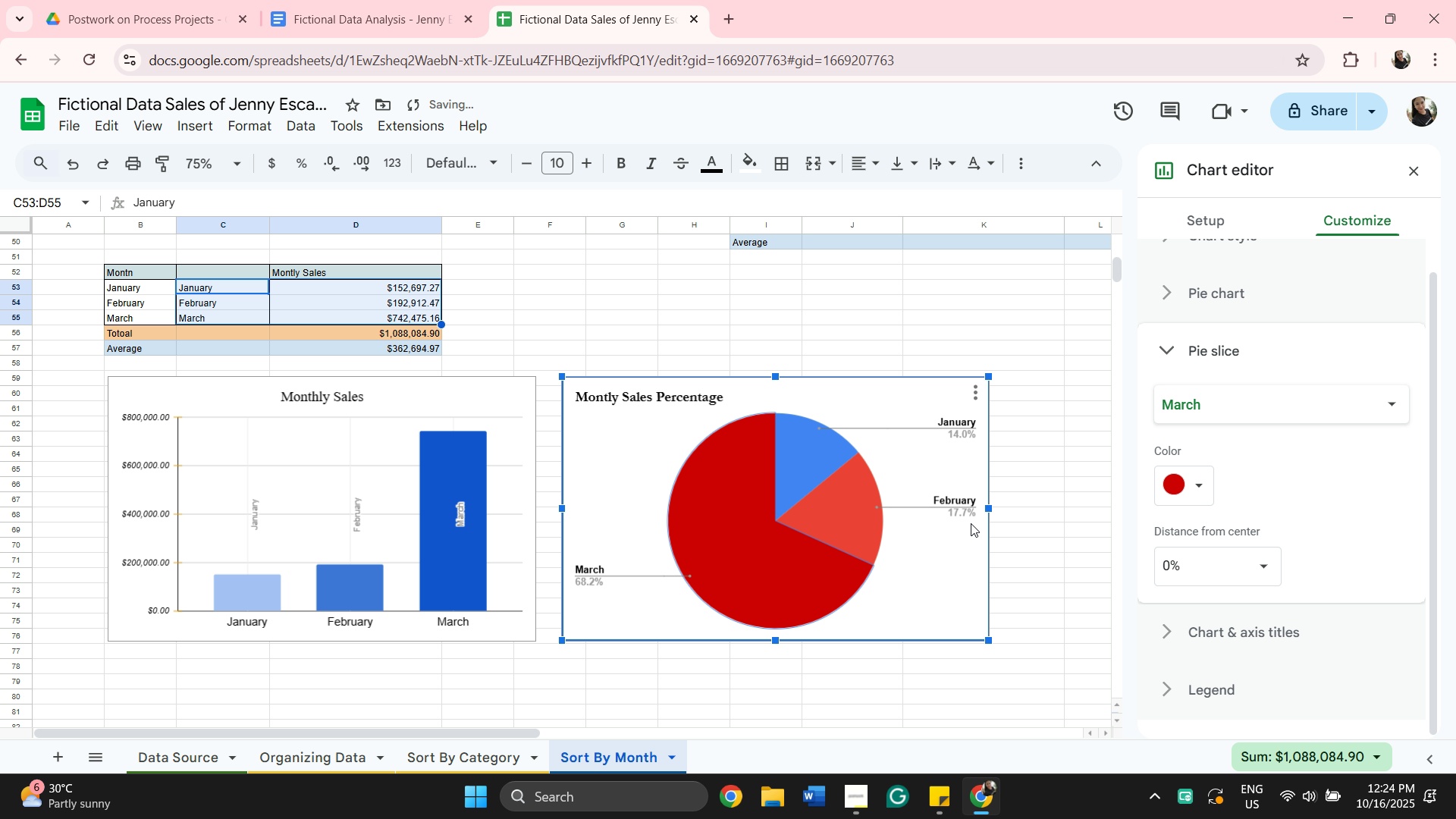 
wait(9.9)
 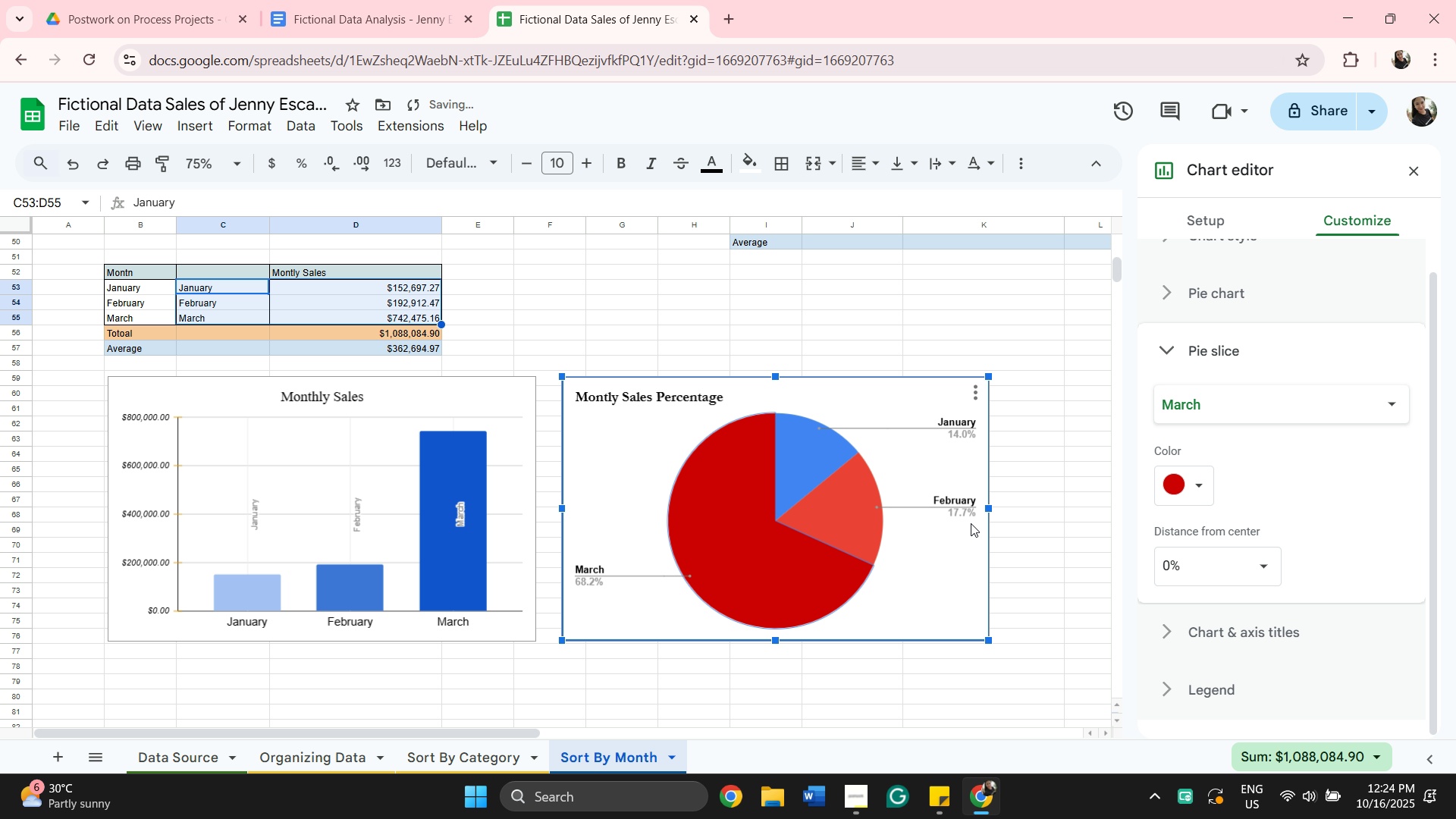 
left_click([1197, 469])
 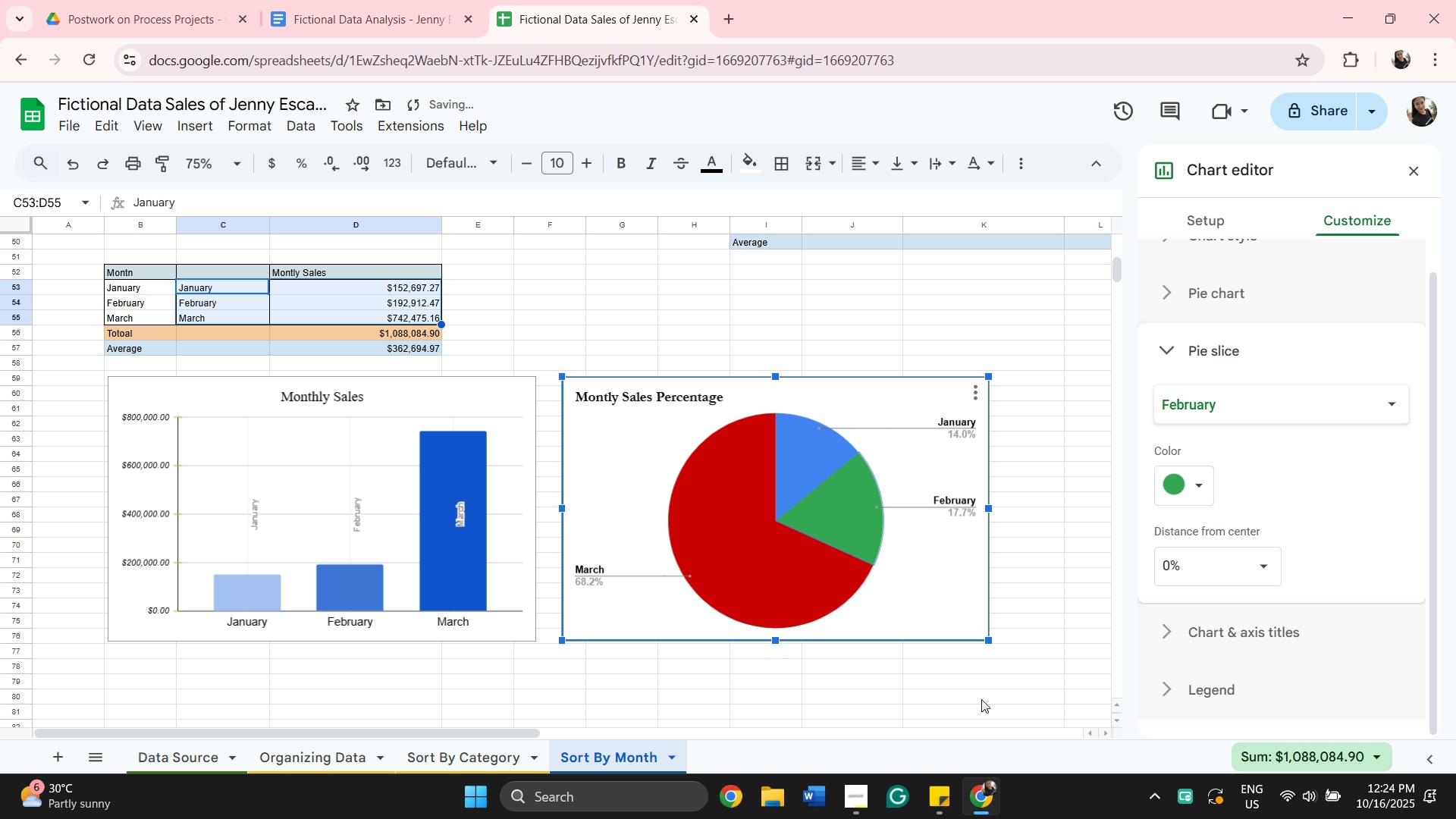 
left_click([811, 586])
 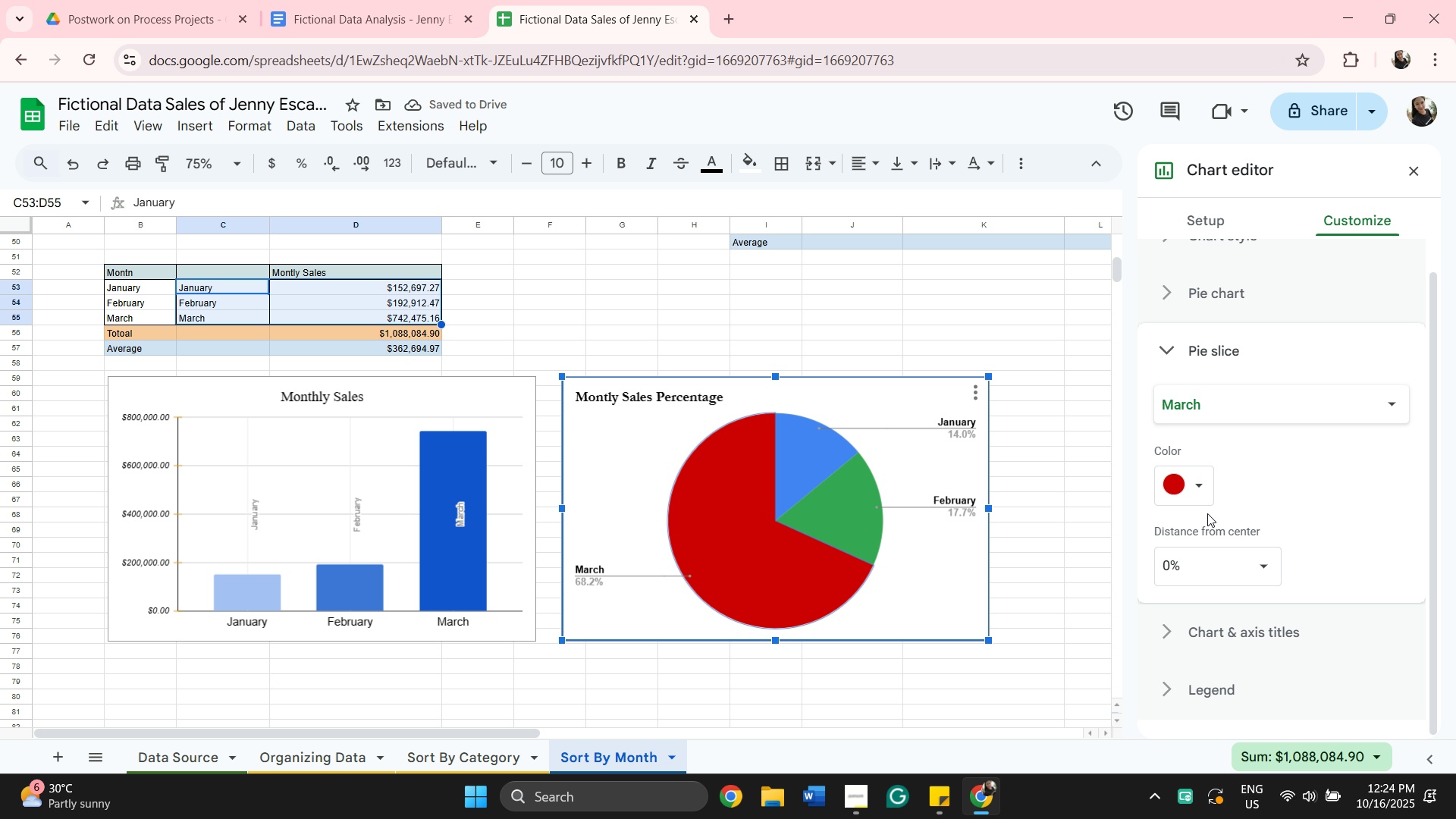 
left_click_drag(start_coordinate=[1201, 489], to_coordinate=[1197, 494])
 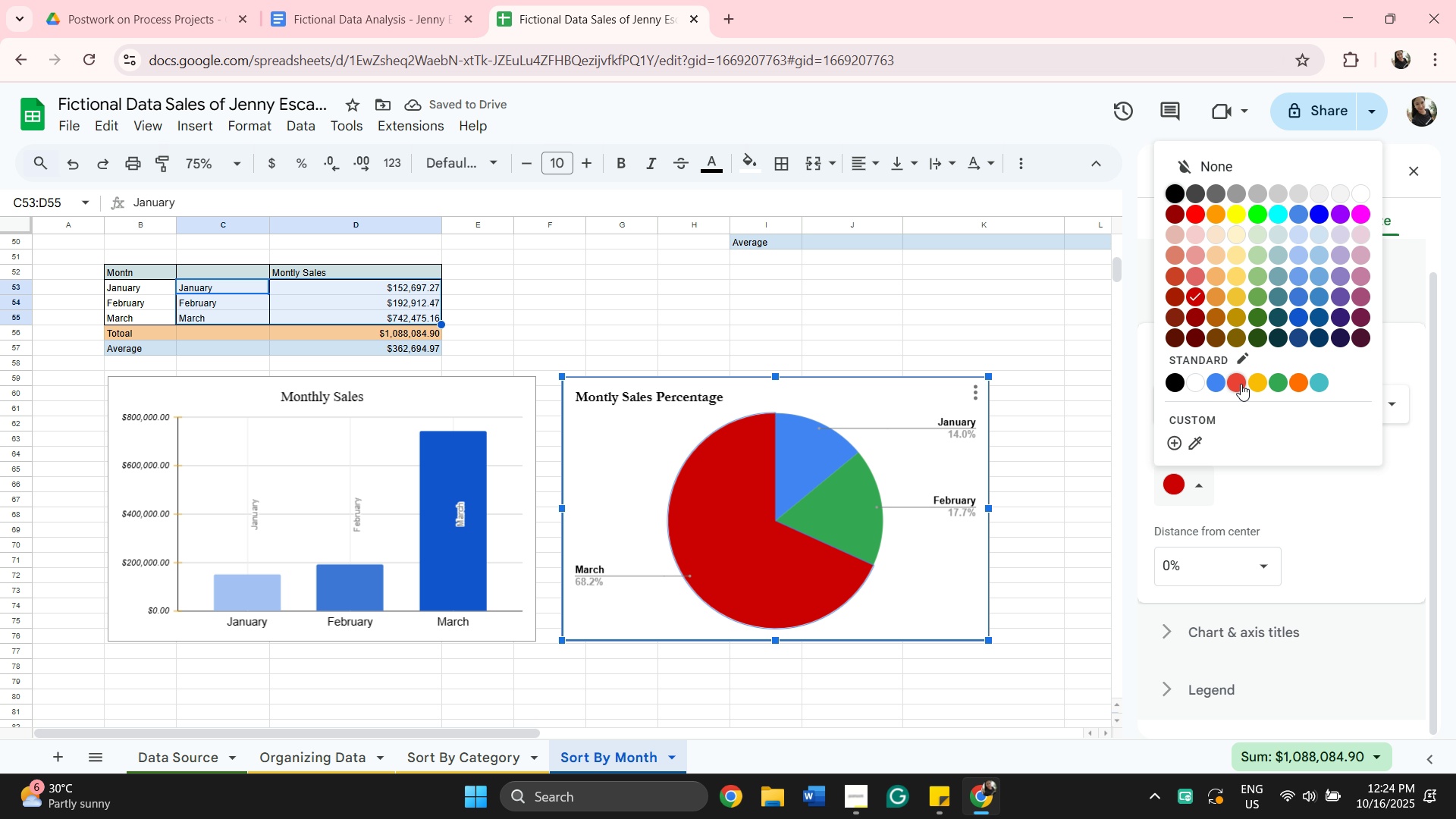 
left_click([1240, 384])
 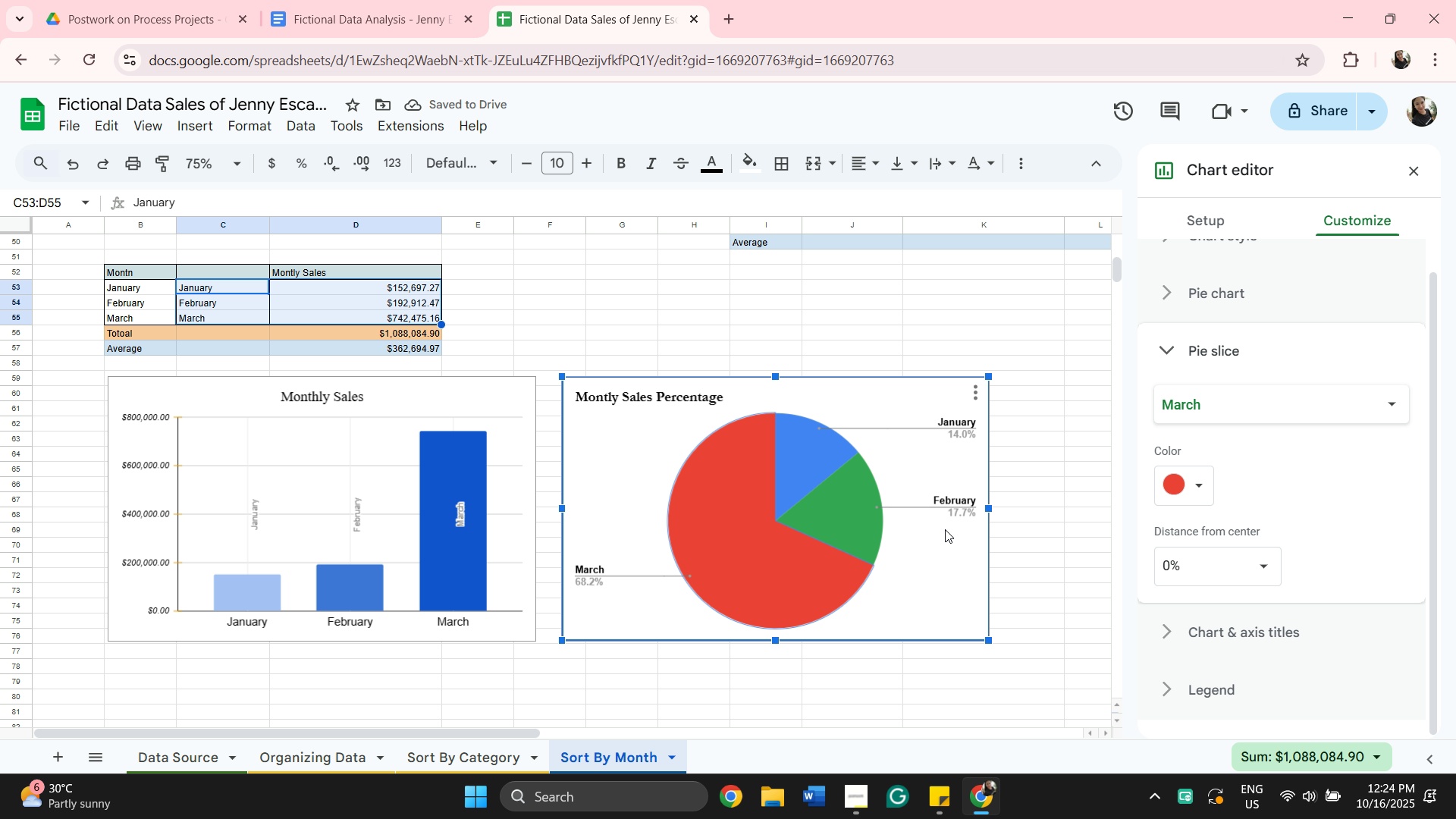 
left_click([796, 488])
 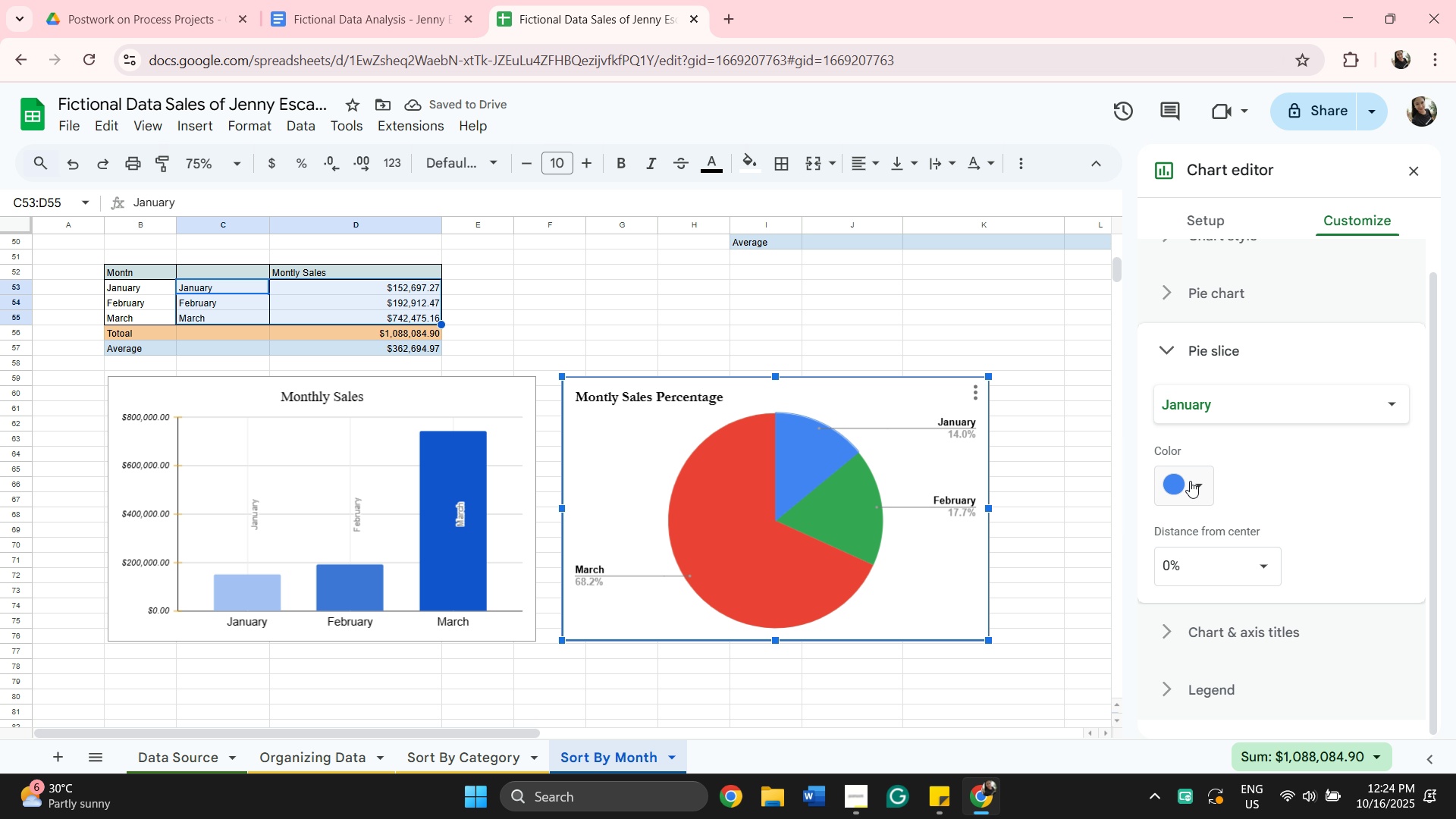 
left_click([1197, 480])
 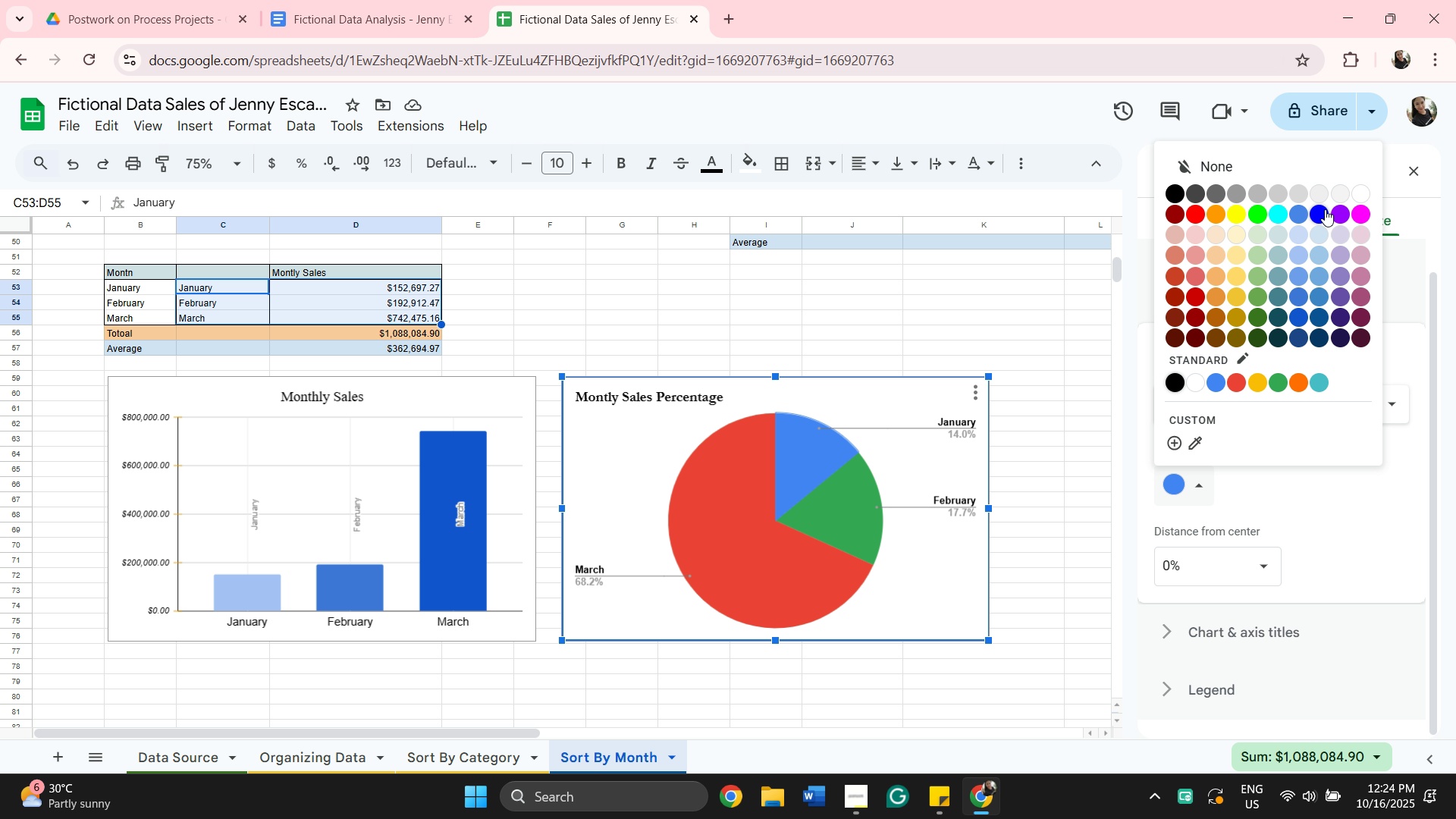 
left_click([1323, 209])
 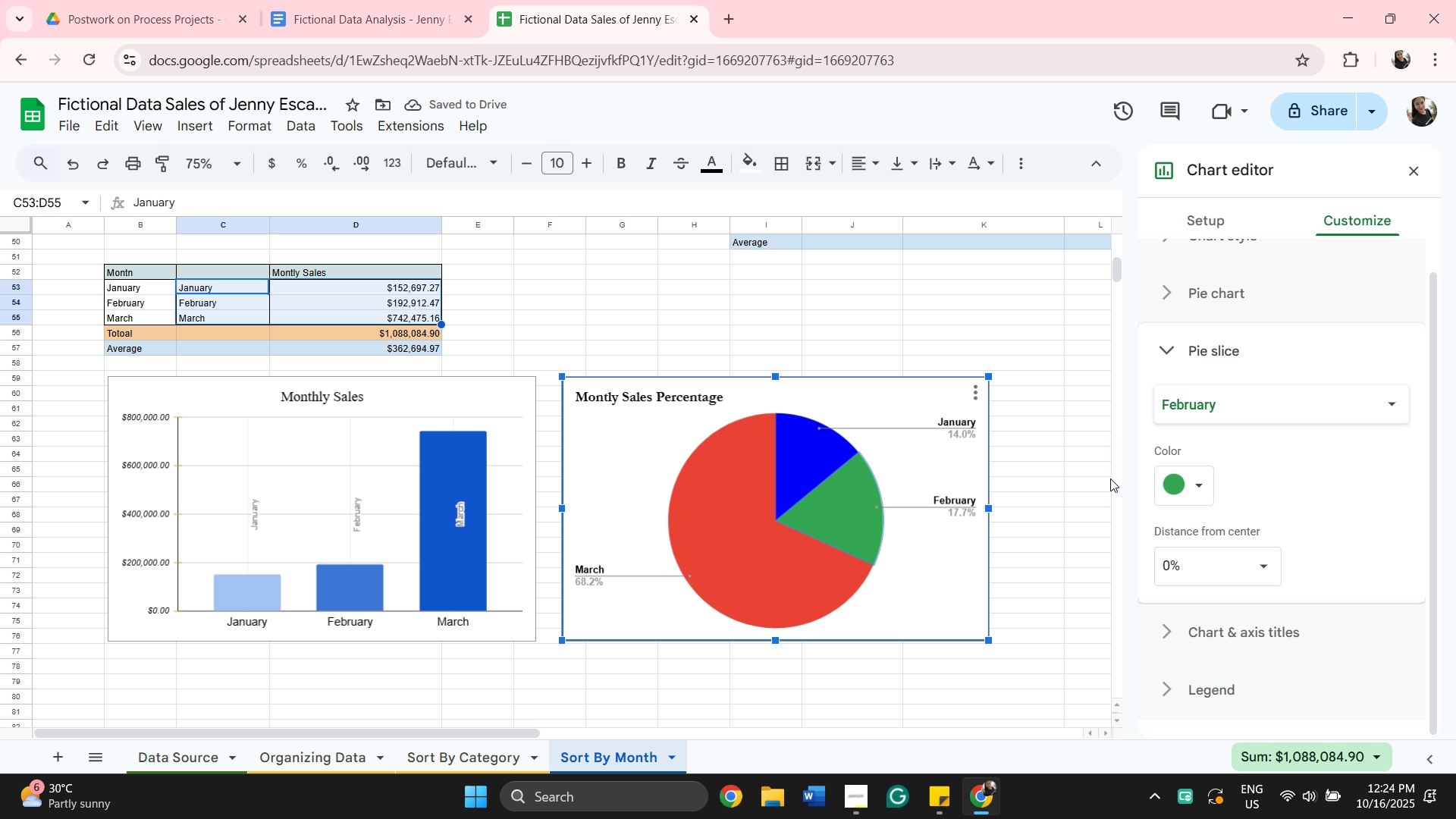 
left_click([1202, 482])
 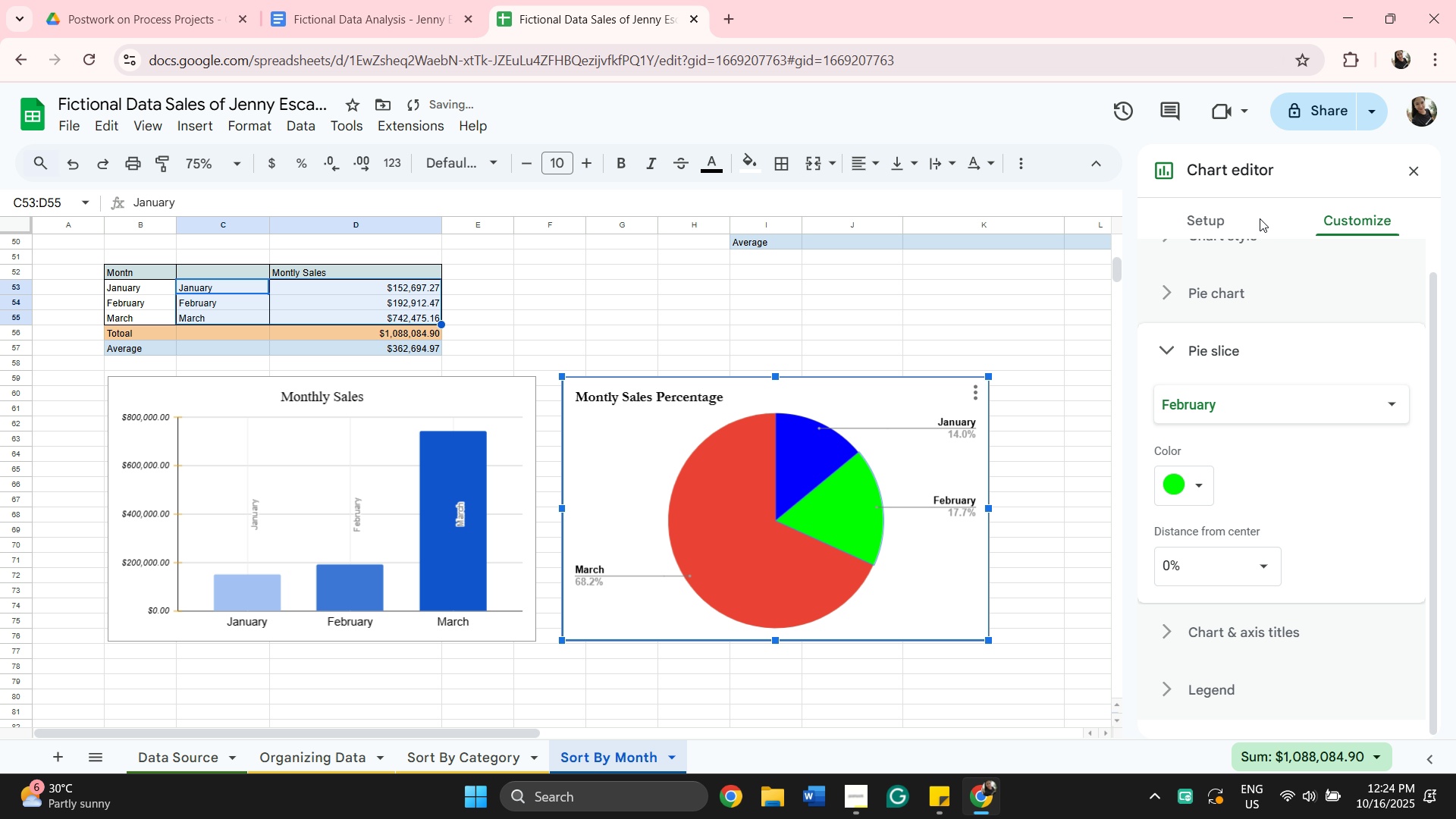 
wait(5.39)
 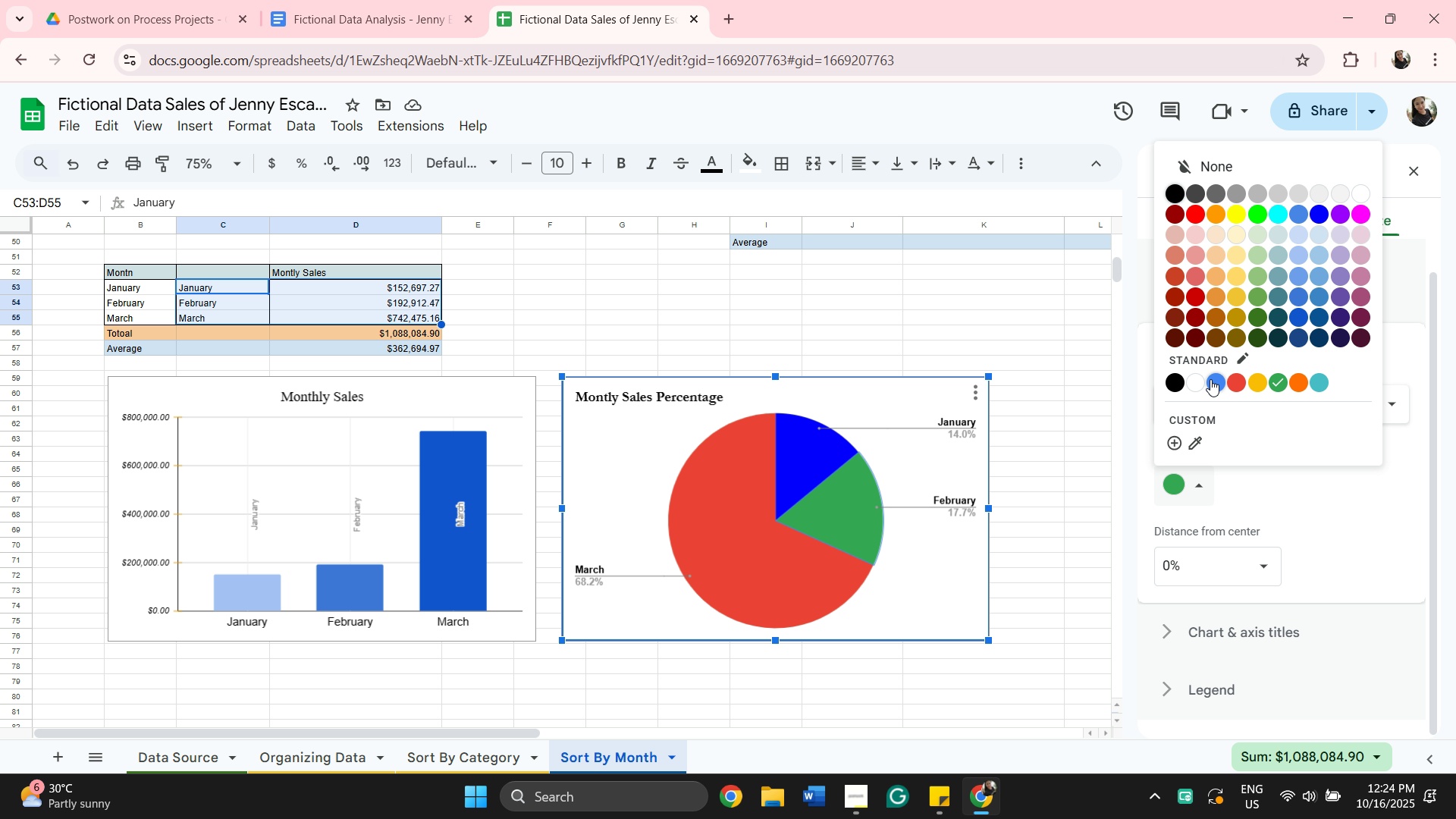 
left_click([1198, 485])
 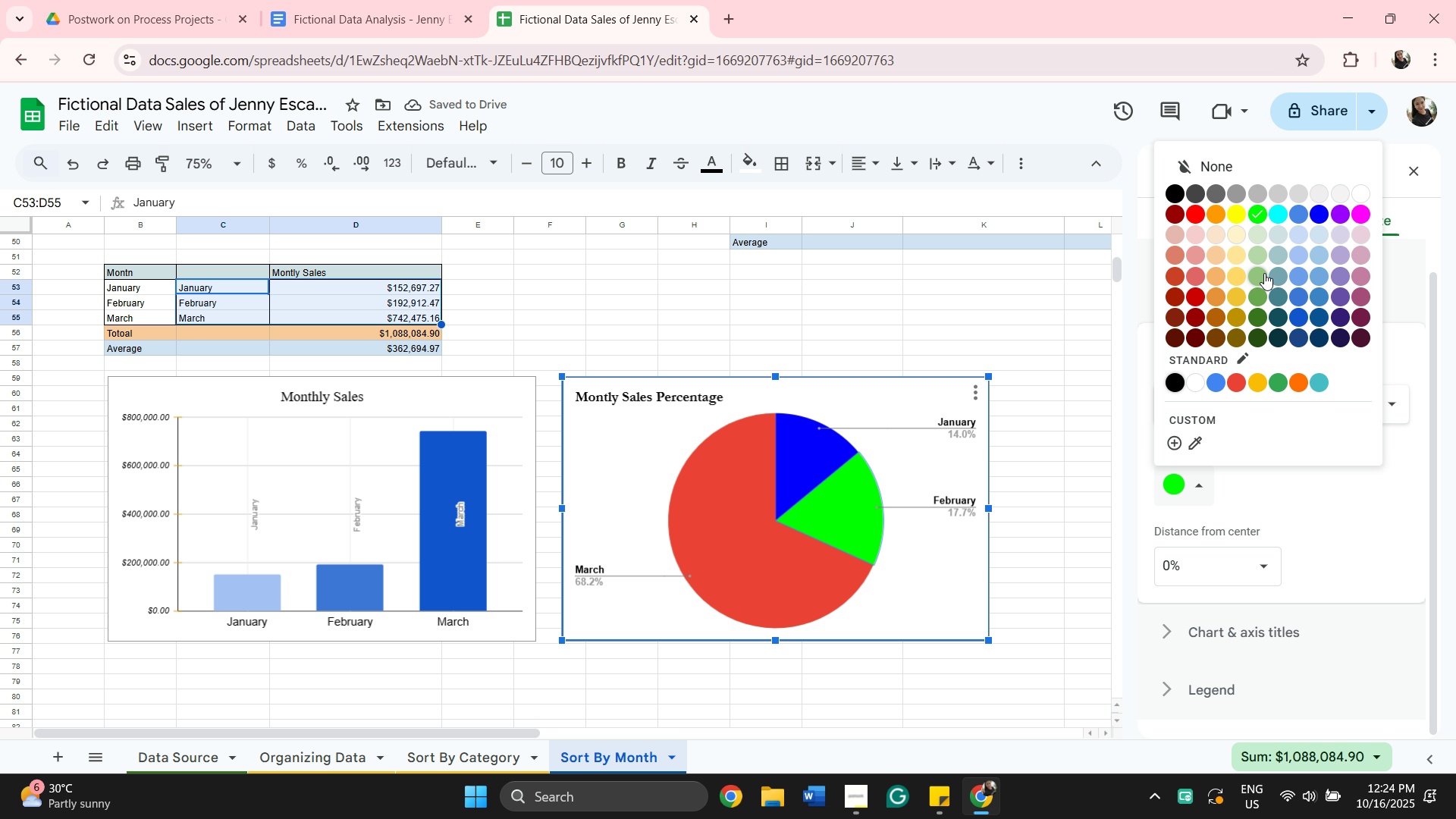 
left_click([1264, 273])
 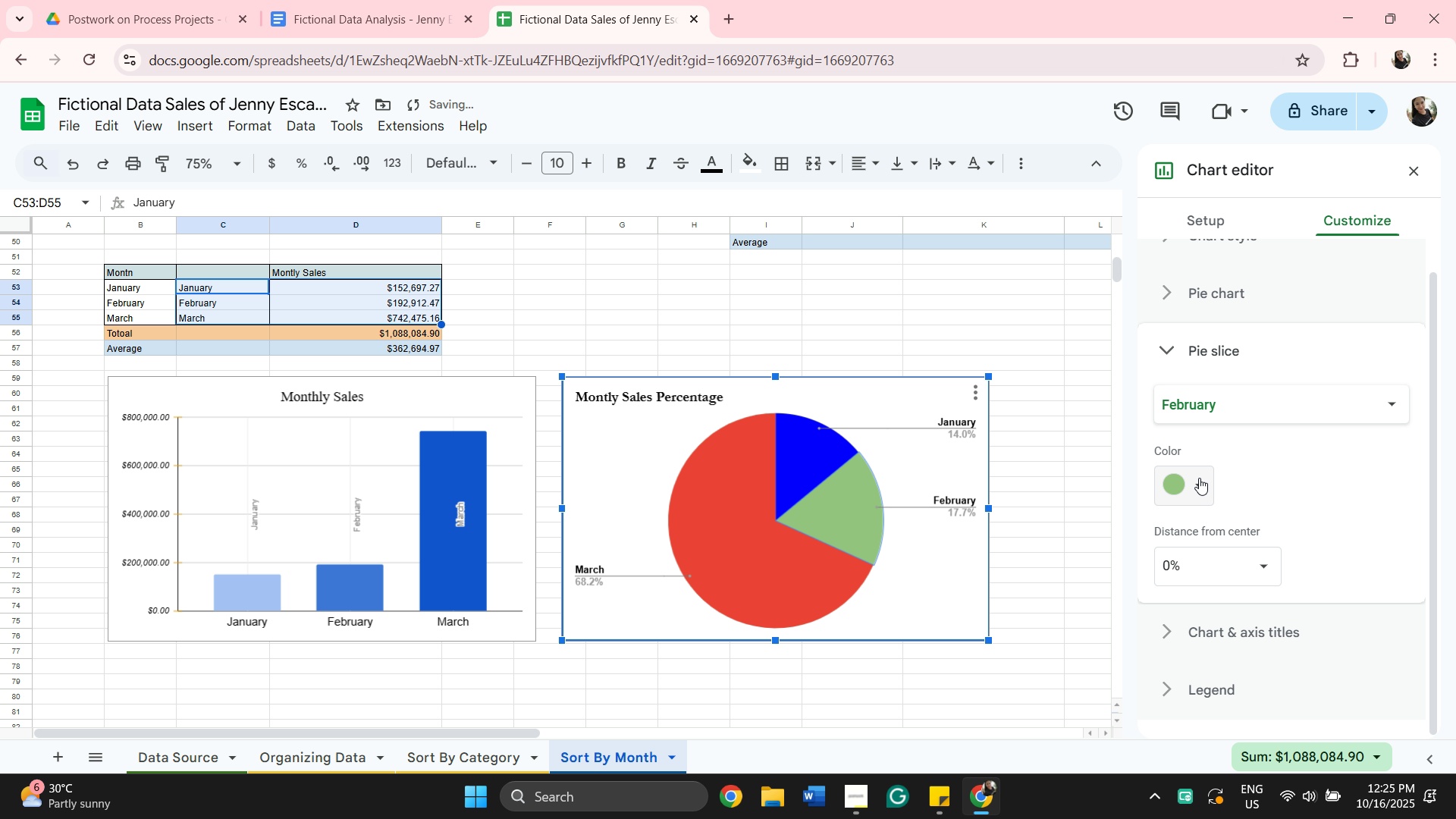 
left_click([1199, 478])
 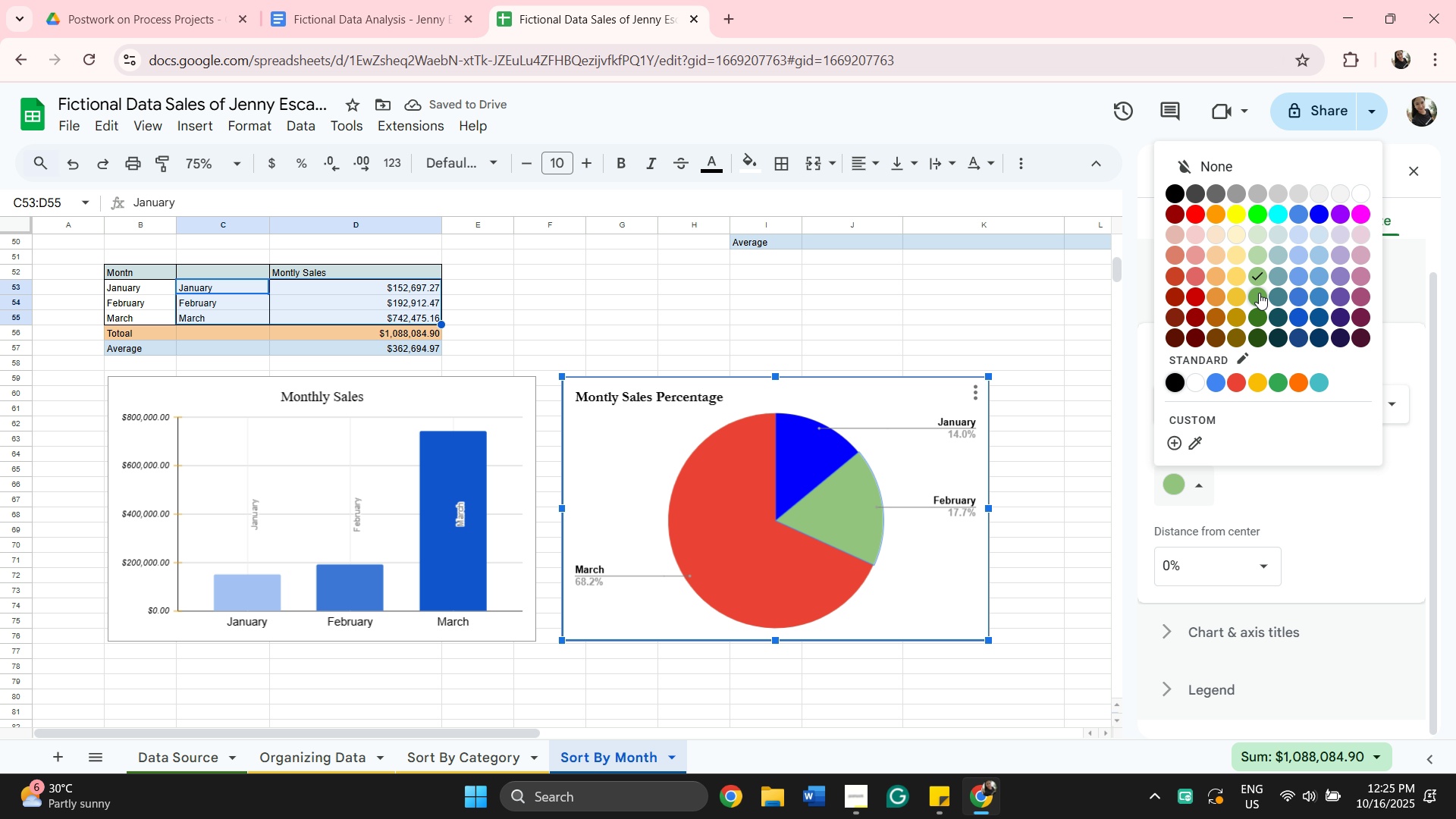 
left_click([1261, 294])
 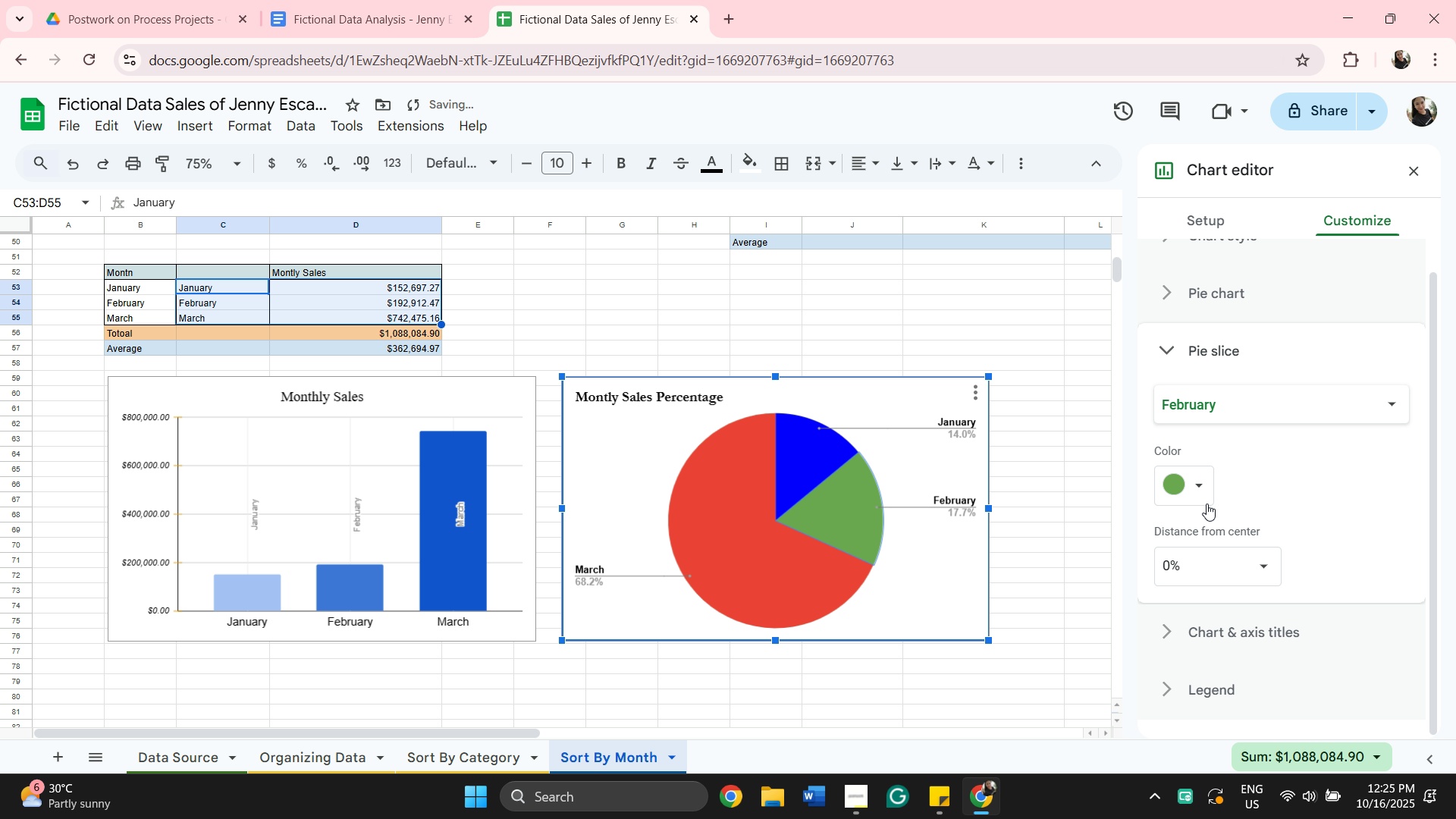 
left_click([1197, 489])
 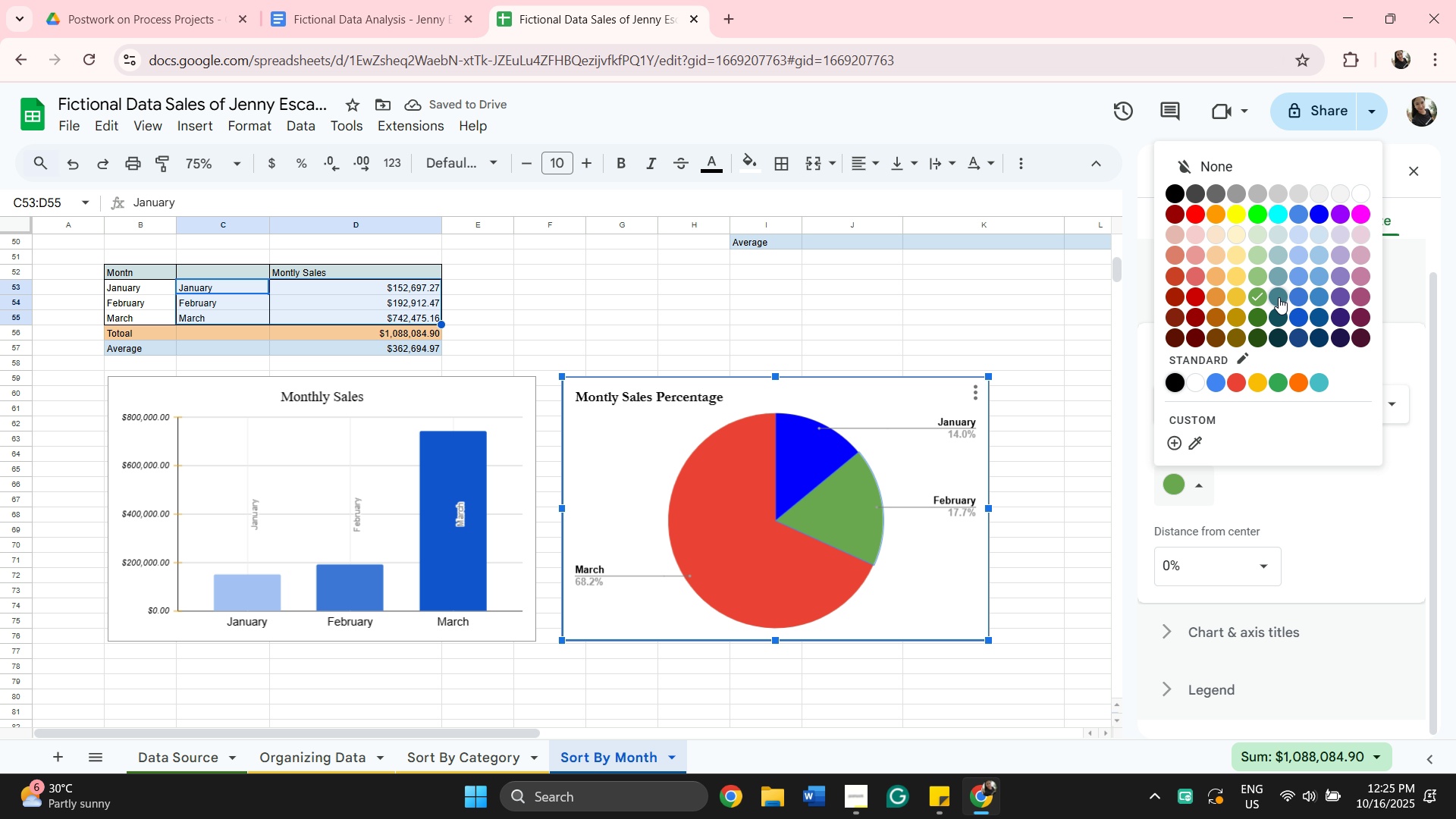 
left_click([1279, 297])
 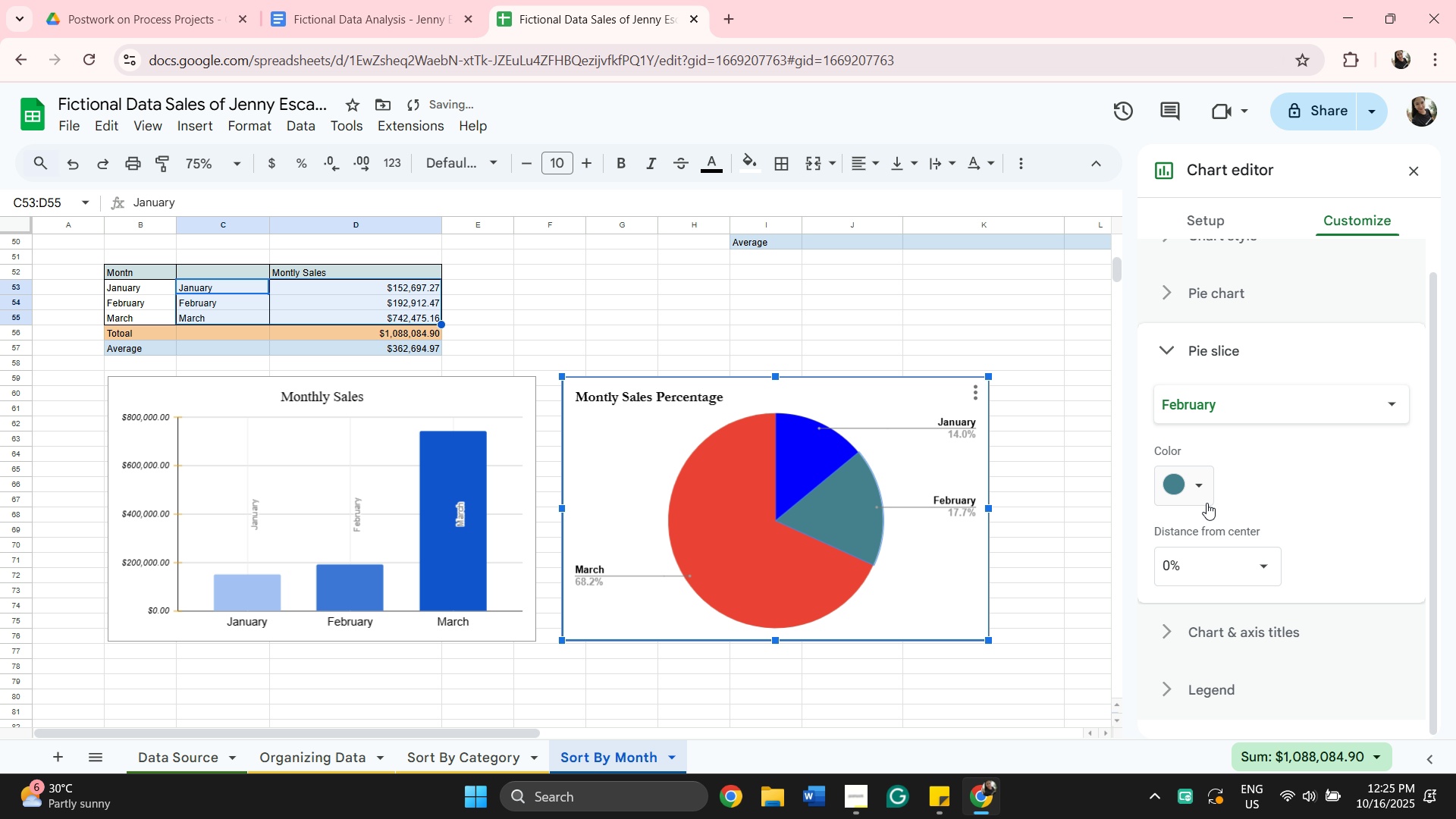 
left_click([1196, 485])
 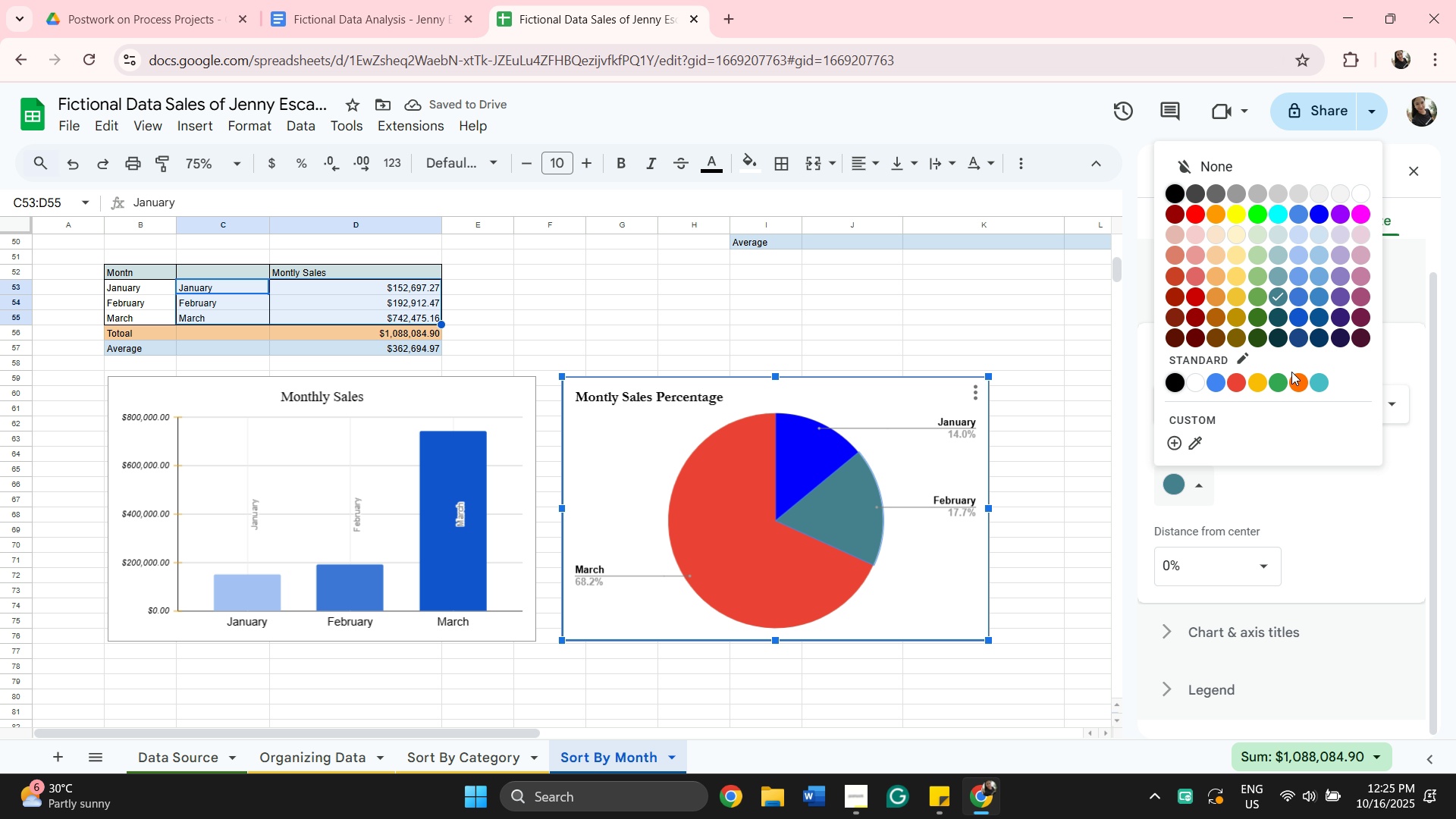 
mouse_move([1274, 378])
 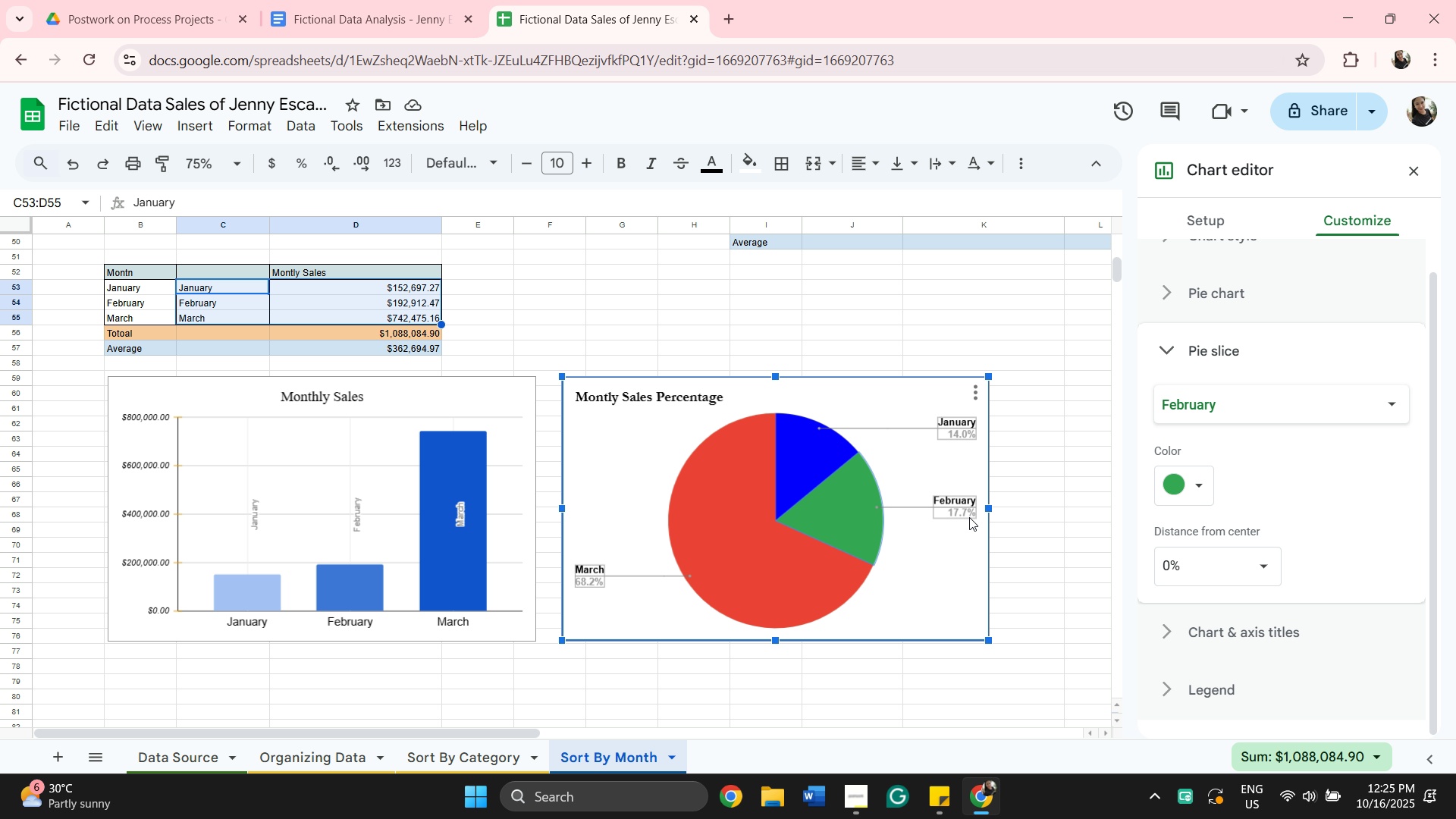 
wait(7.02)
 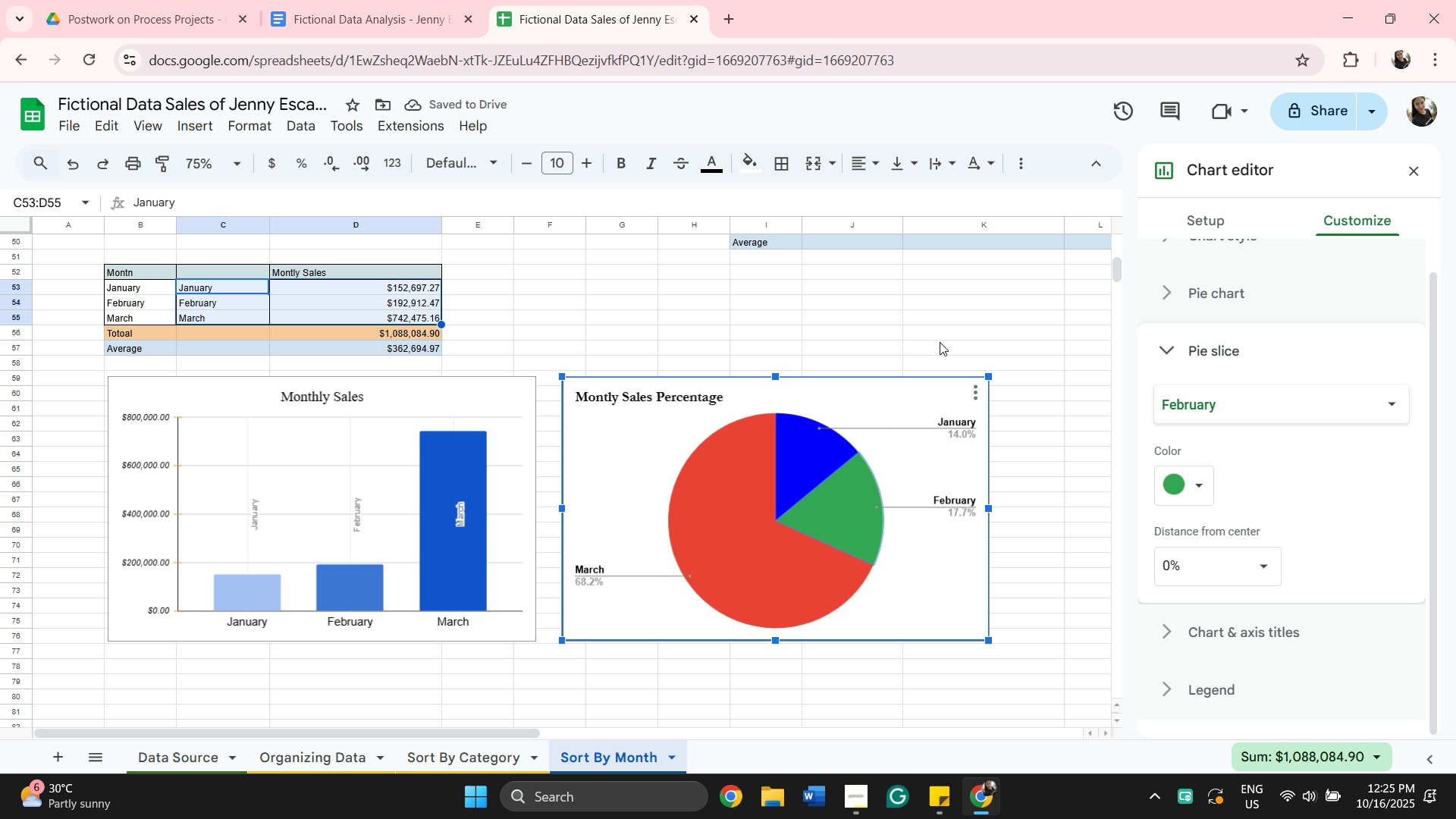 
left_click([592, 583])
 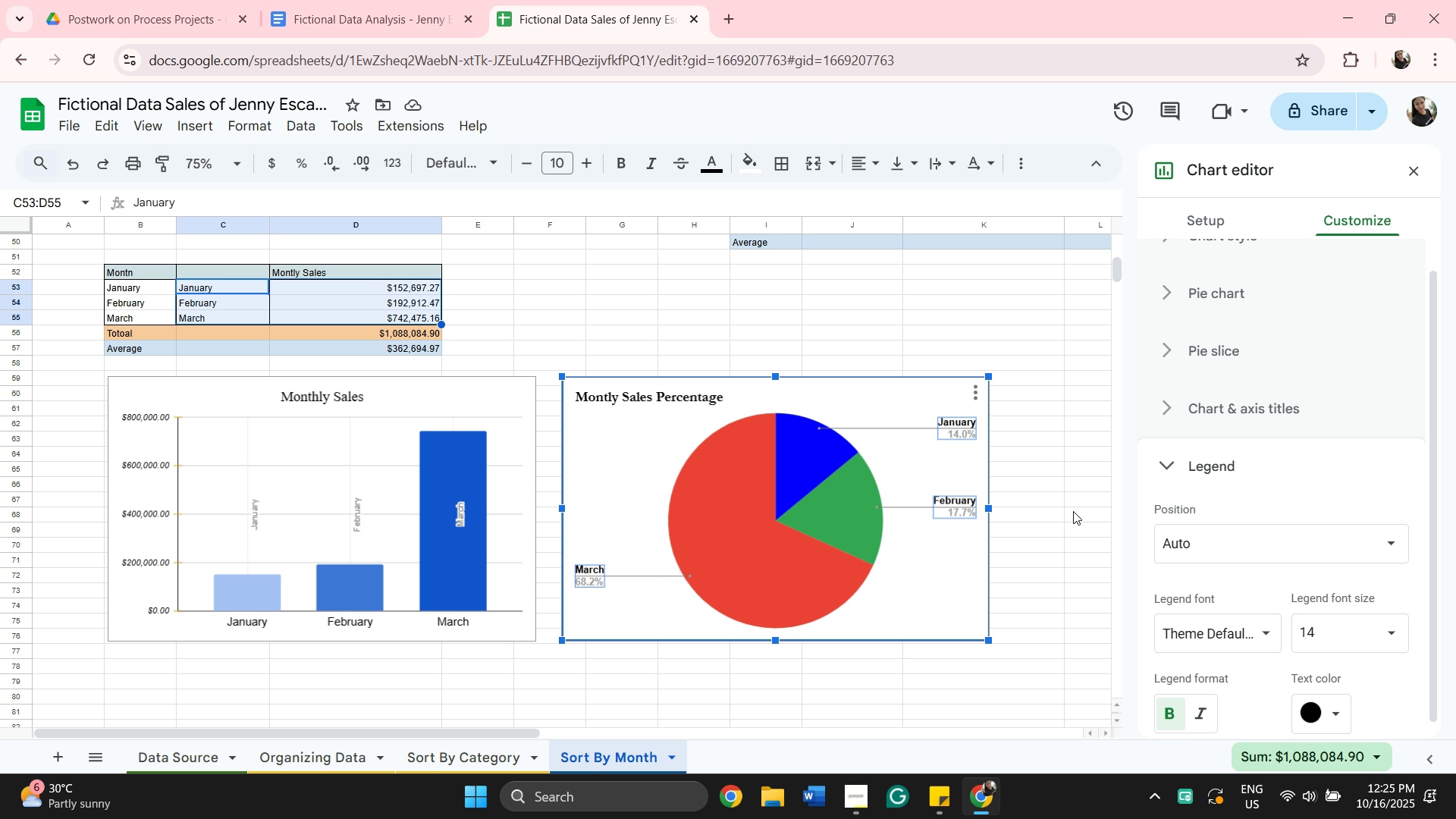 
left_click([1072, 511])
 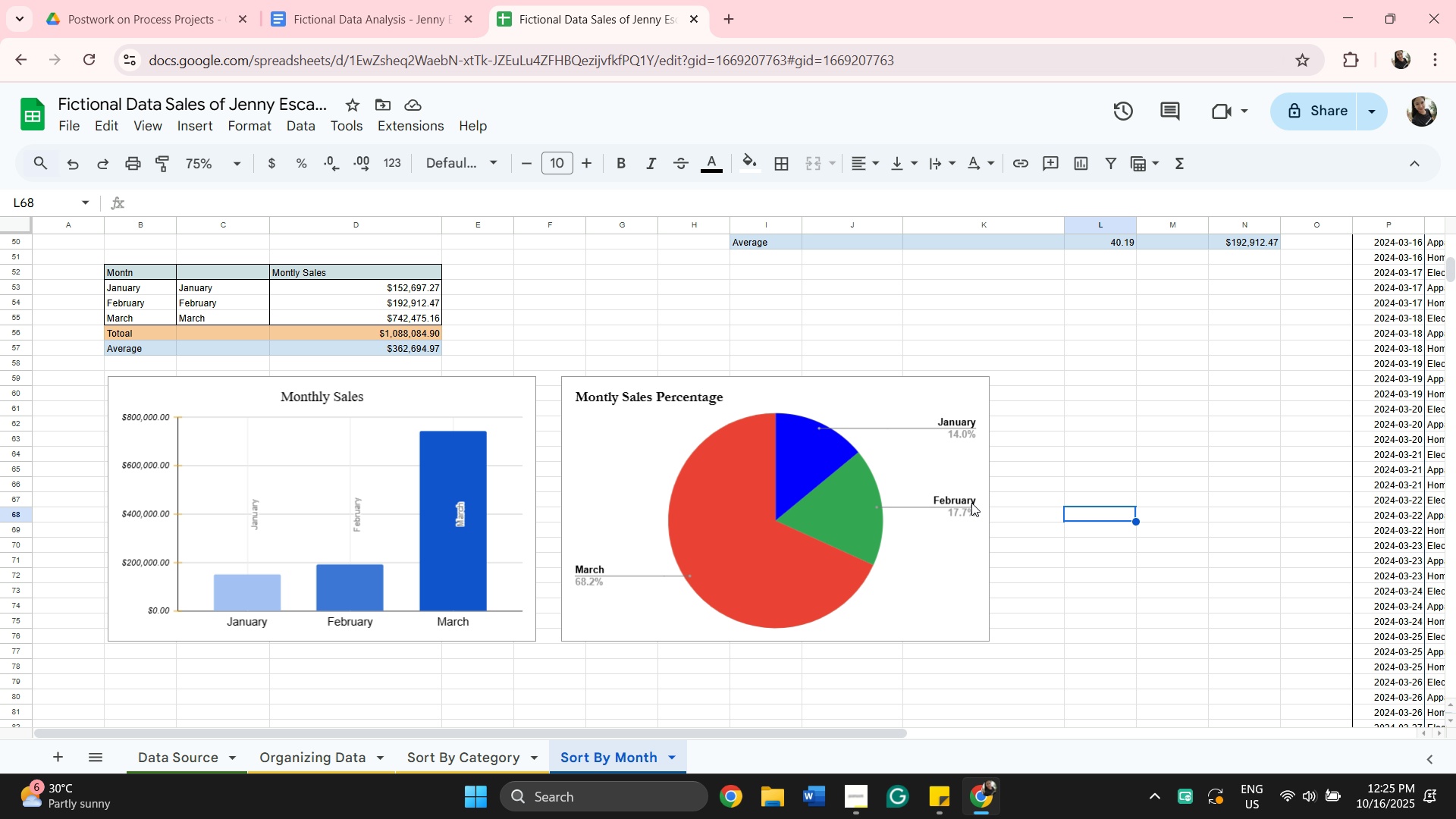 
scroll: coordinate [981, 506], scroll_direction: down, amount: 2.0
 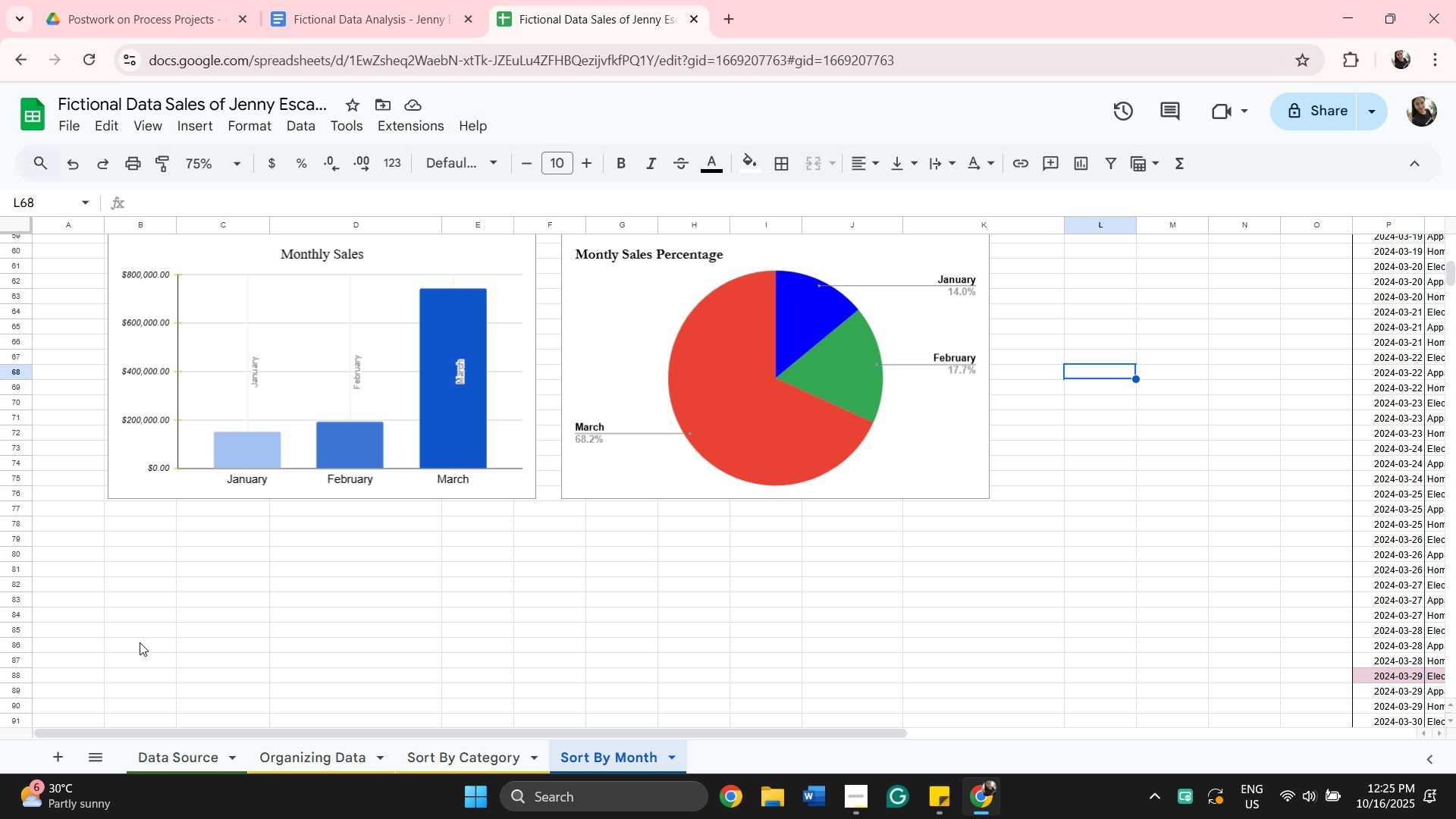 
scroll: coordinate [357, 617], scroll_direction: up, amount: 3.0
 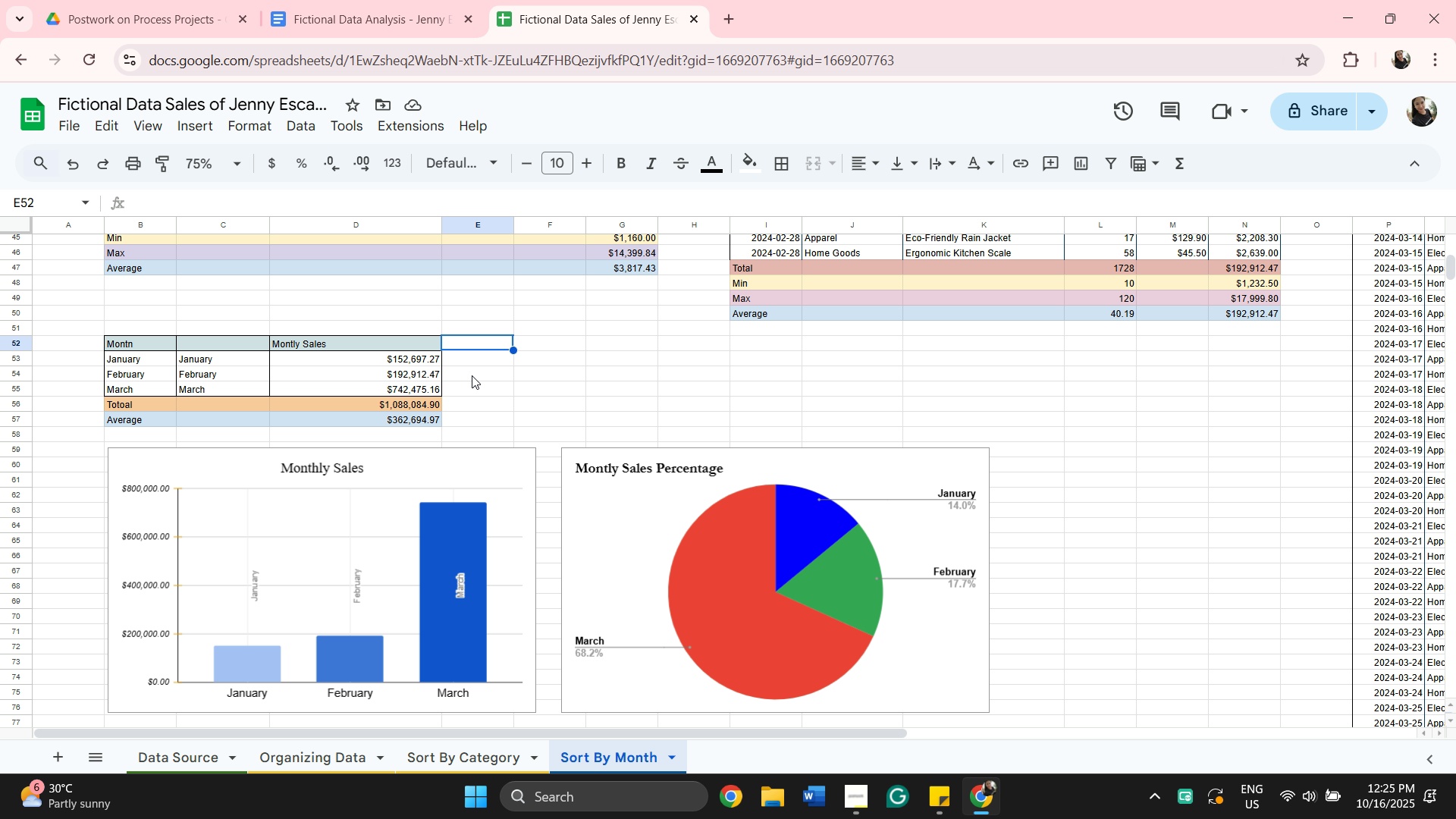 
wait(6.25)
 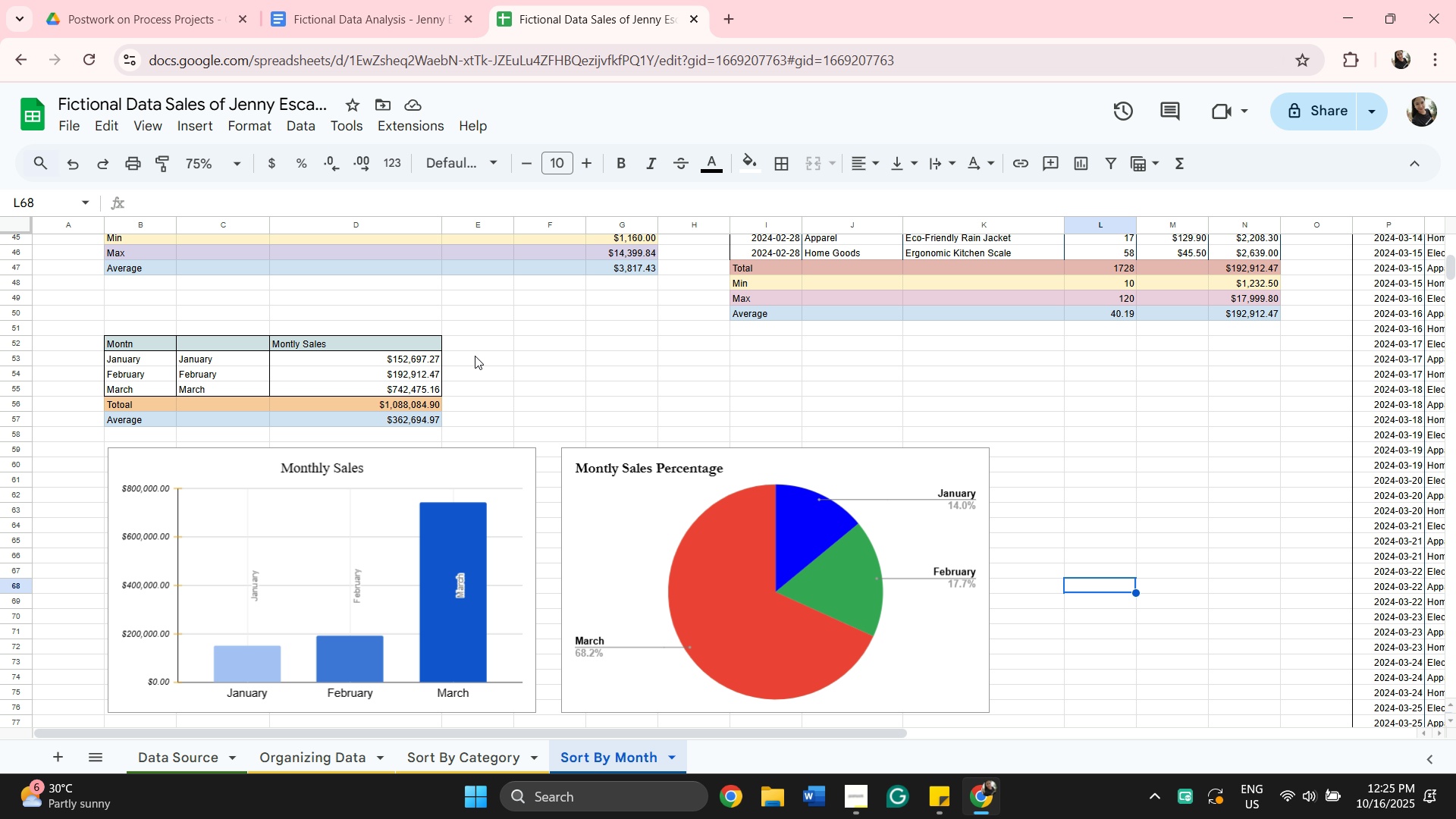 
left_click([468, 363])
 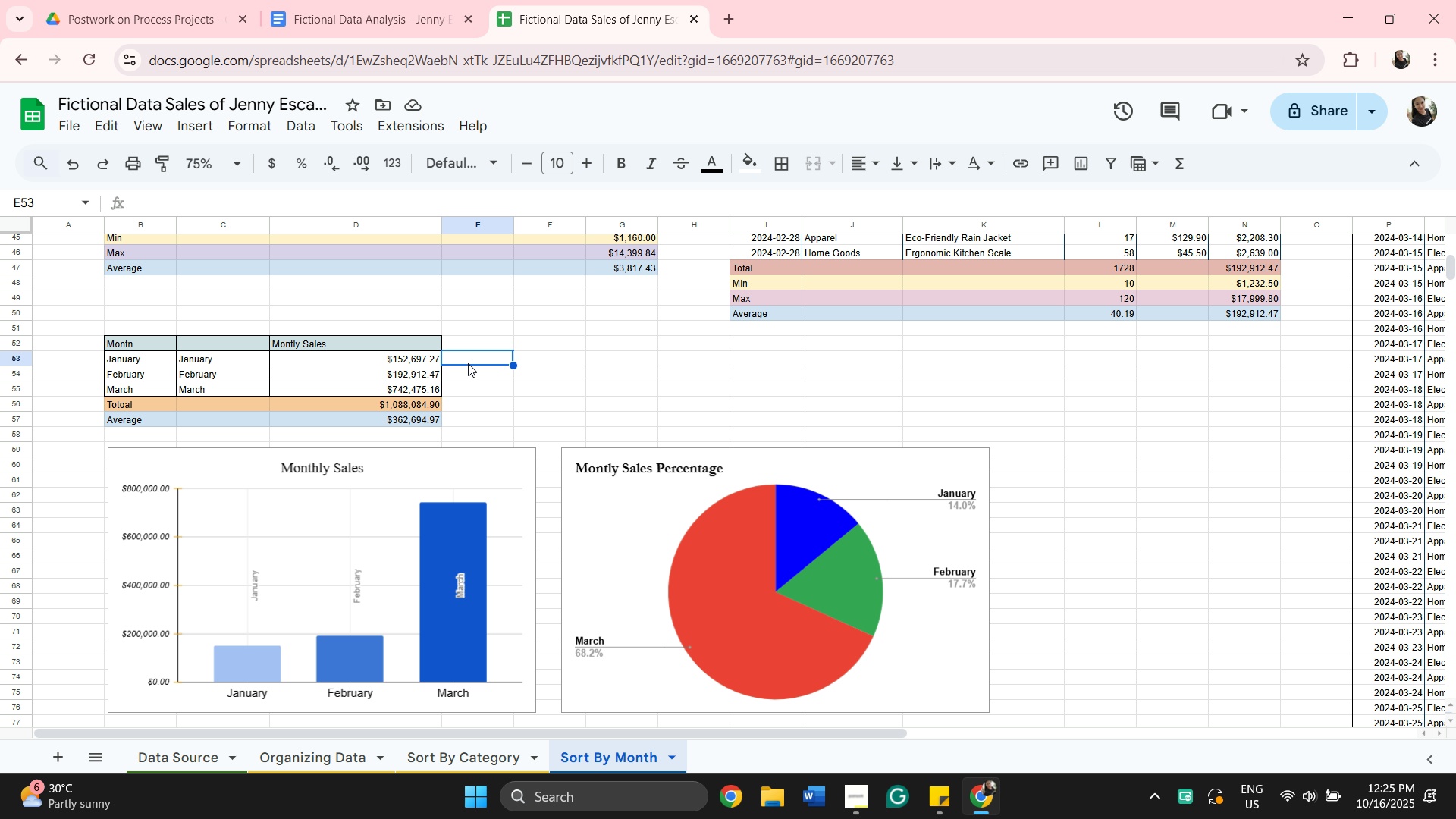 
wait(6.65)
 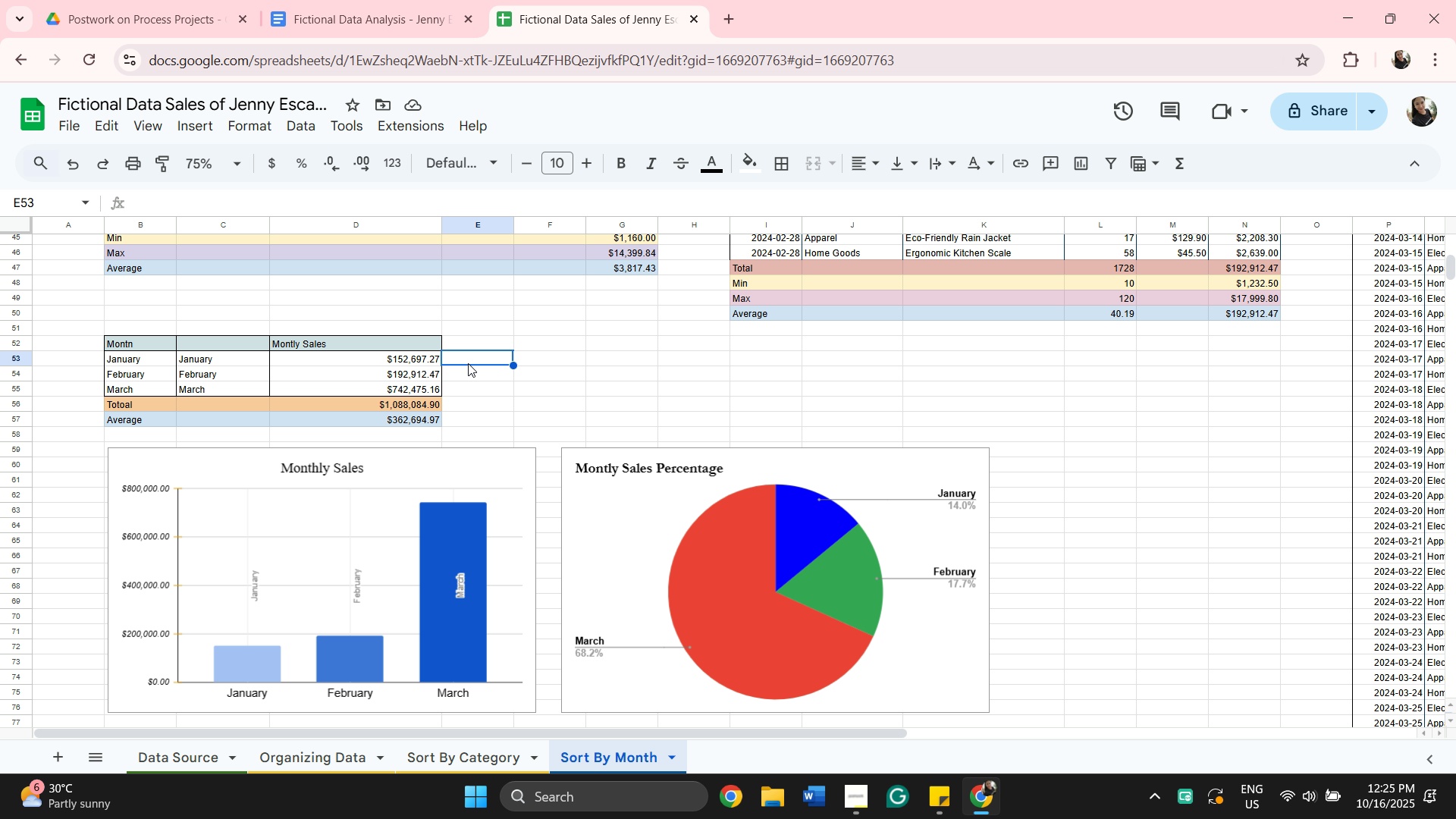 
key(Equal)
 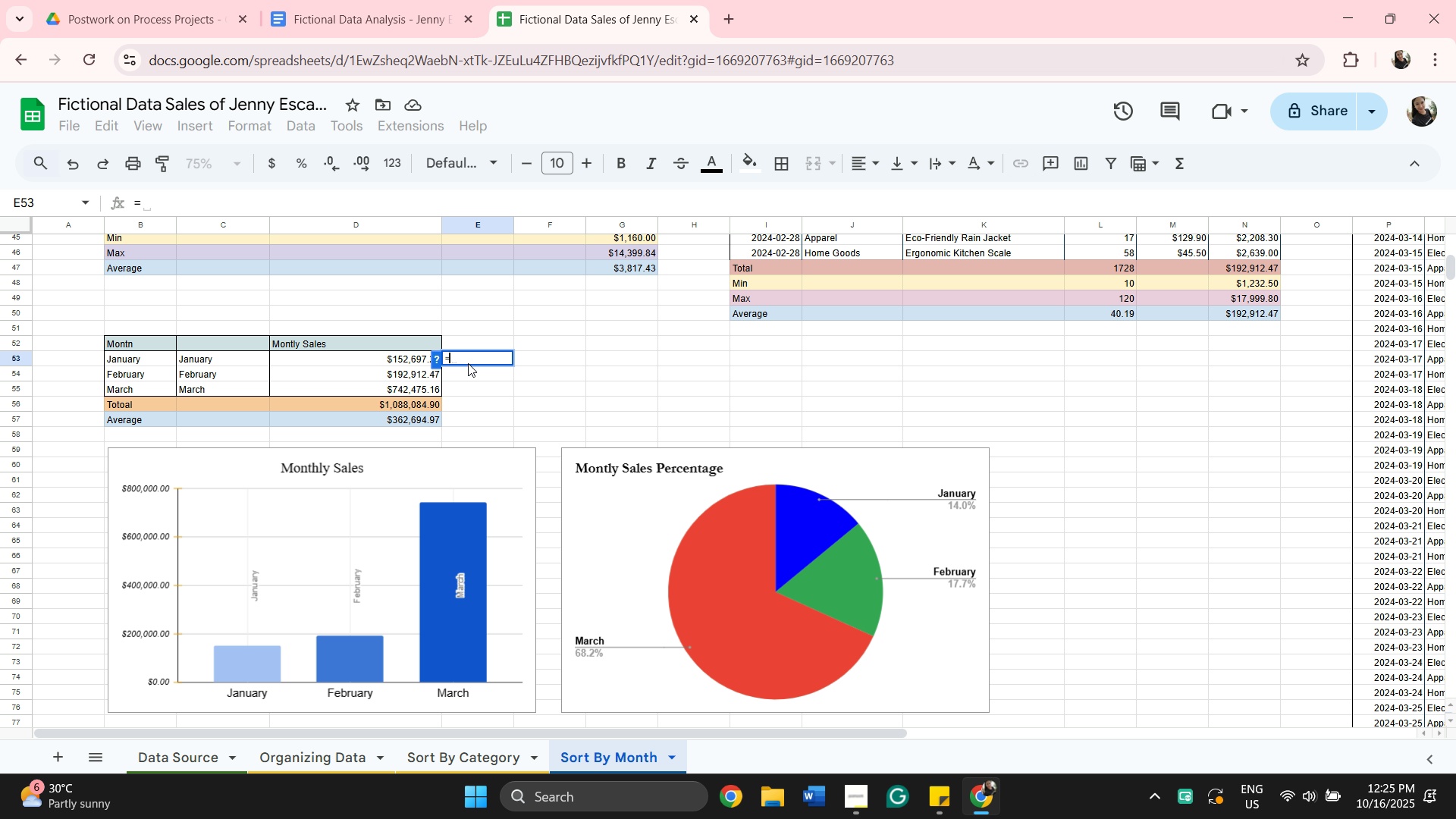 
wait(8.46)
 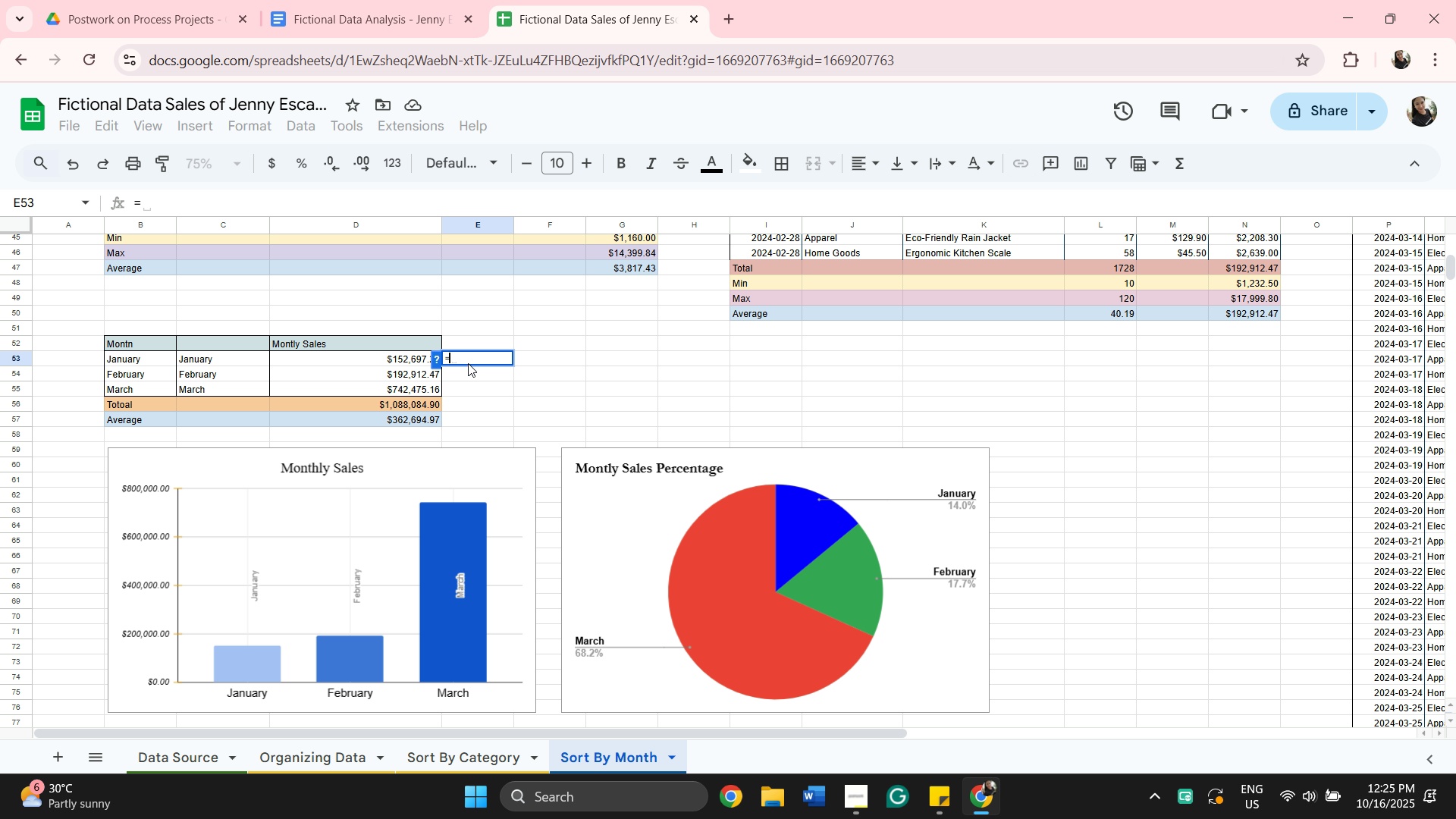 
type(devide)
 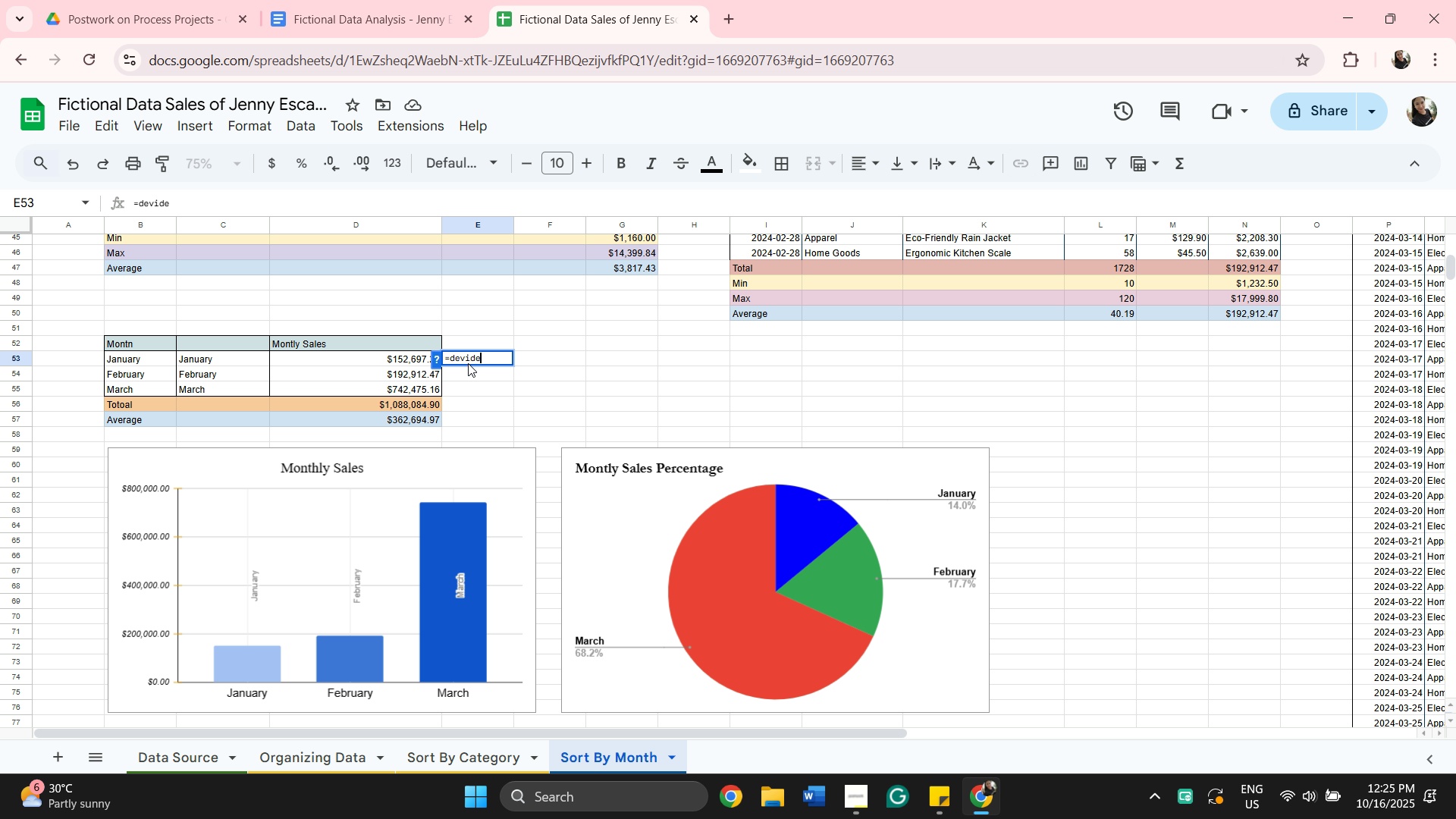 
key(Backspace)
key(Backspace)
key(Backspace)
key(Backspace)
key(Backspace)
type(sum)
key(Backspace)
key(Backspace)
key(Backspace)
key(Backspace)
type(sum)
 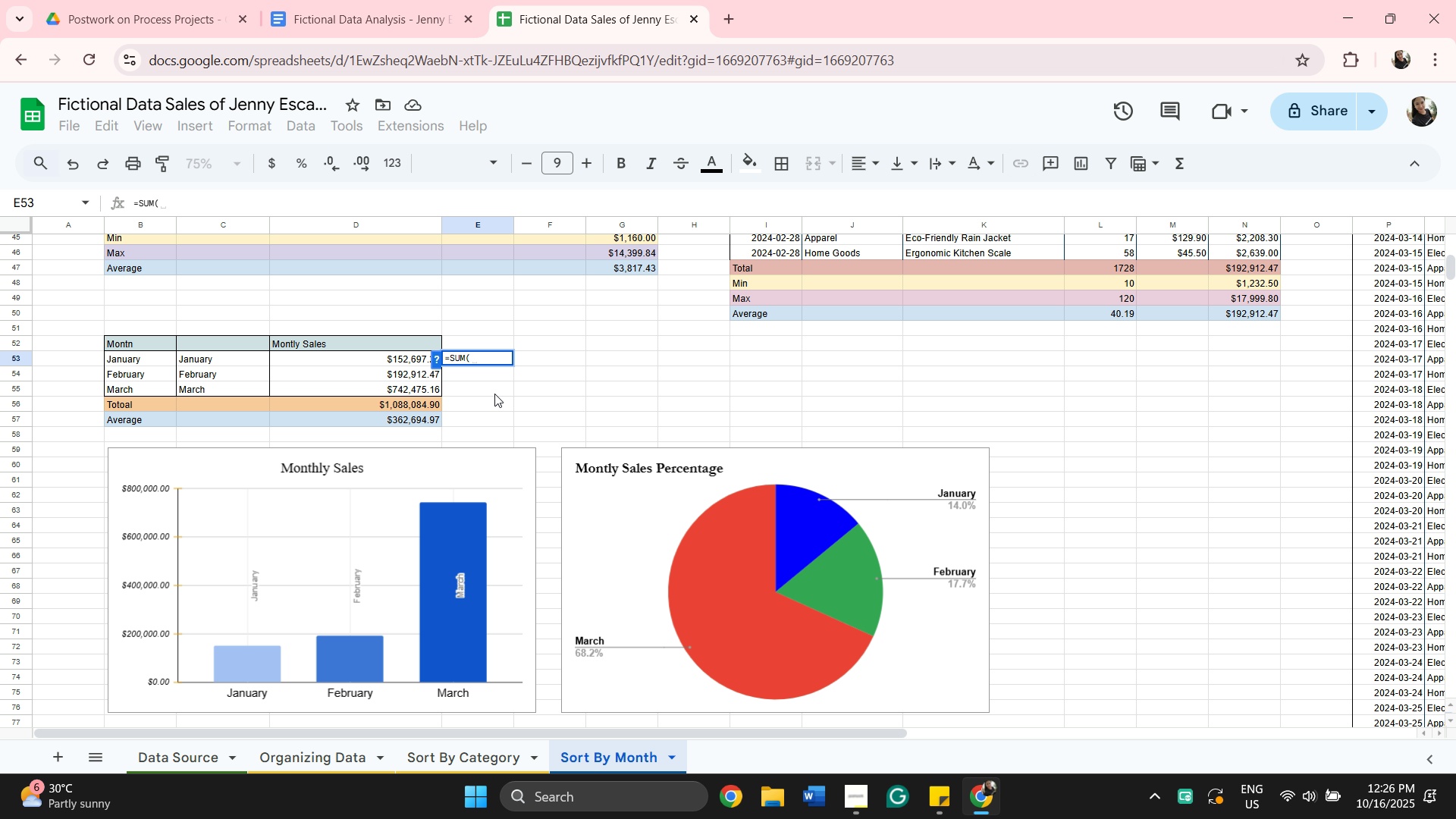 
wait(9.72)
 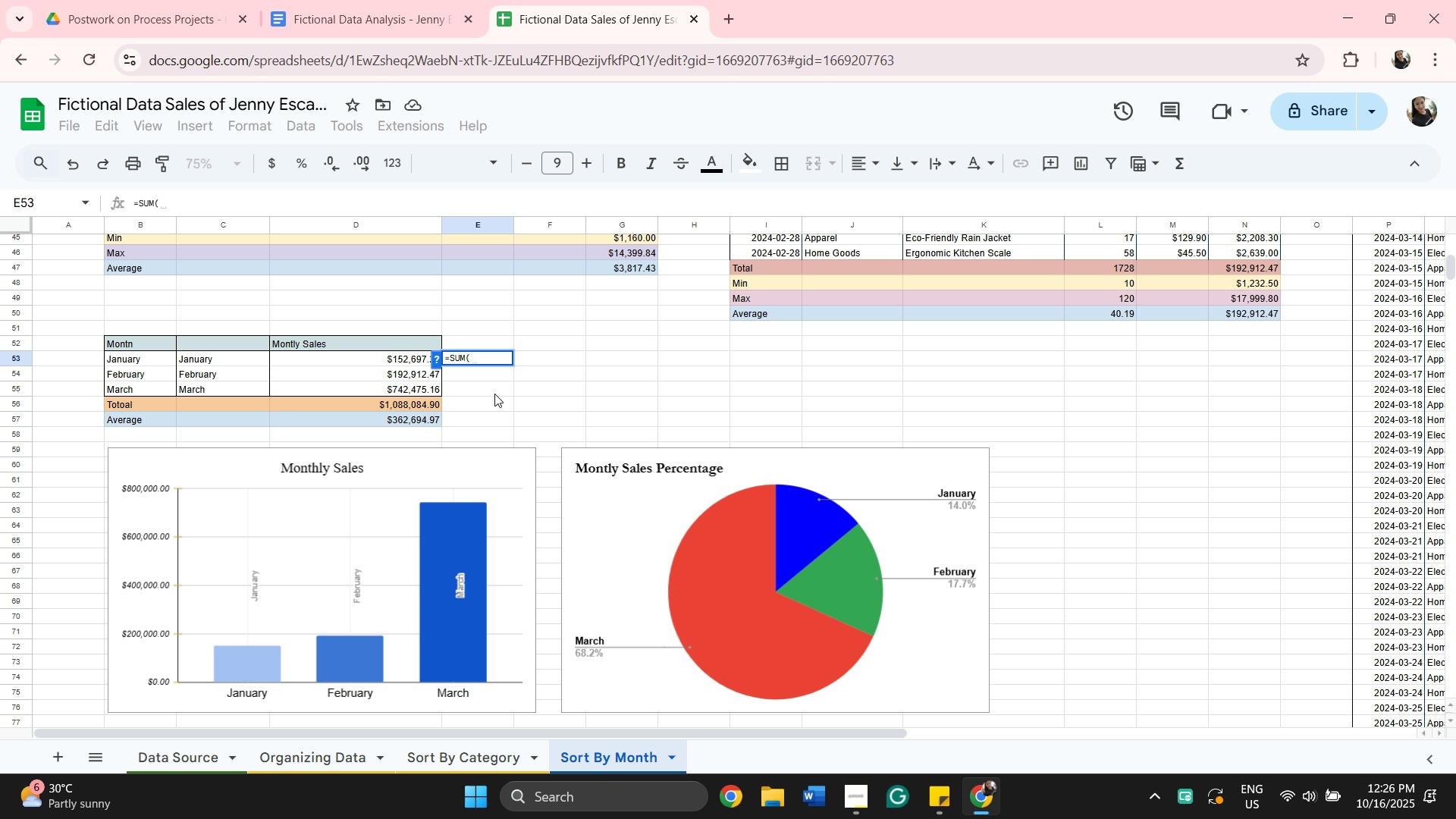 
hold_key(key=ShiftLeft, duration=0.54)
left_click([372, 392])
 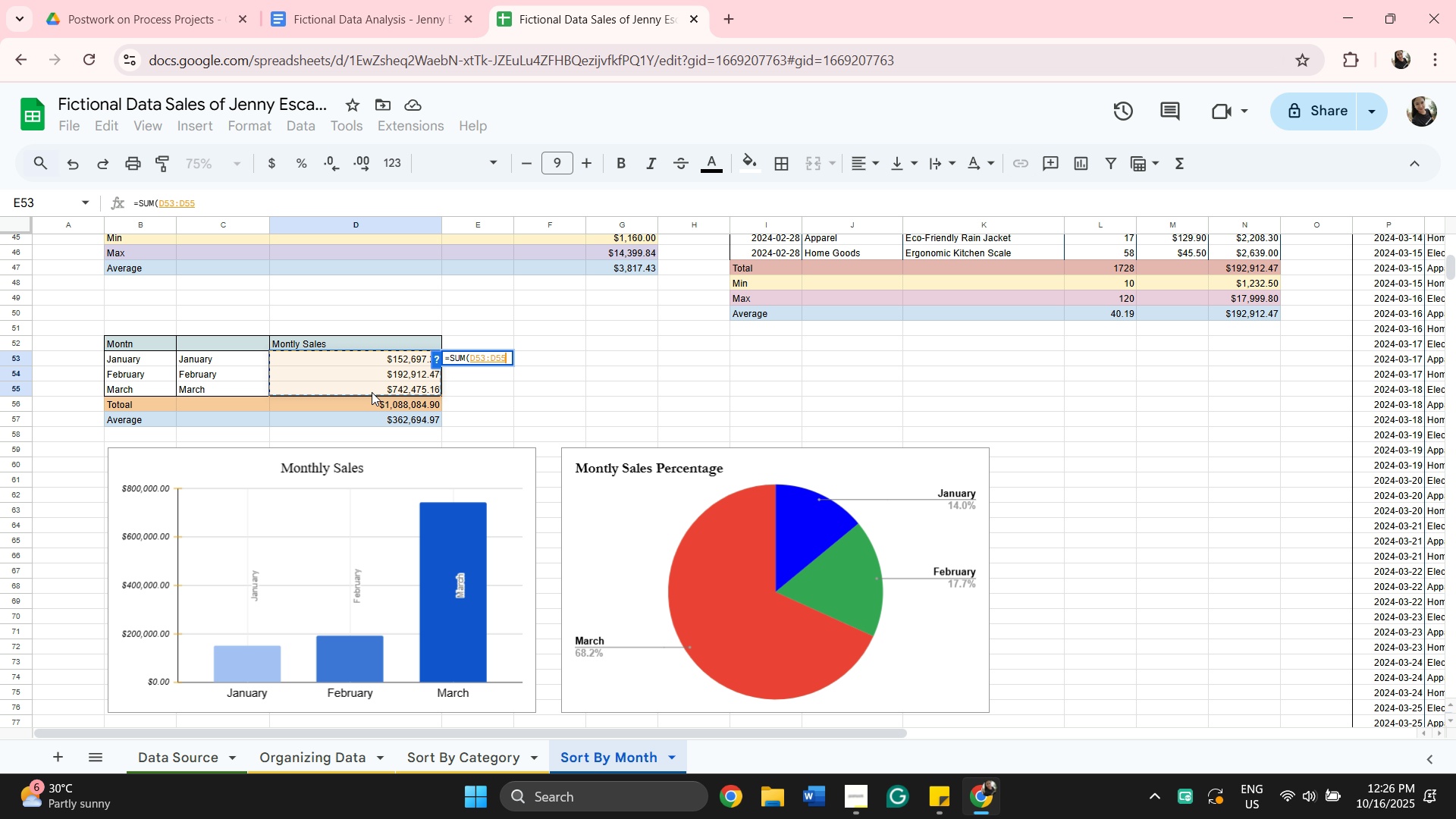 
key(Enter)
 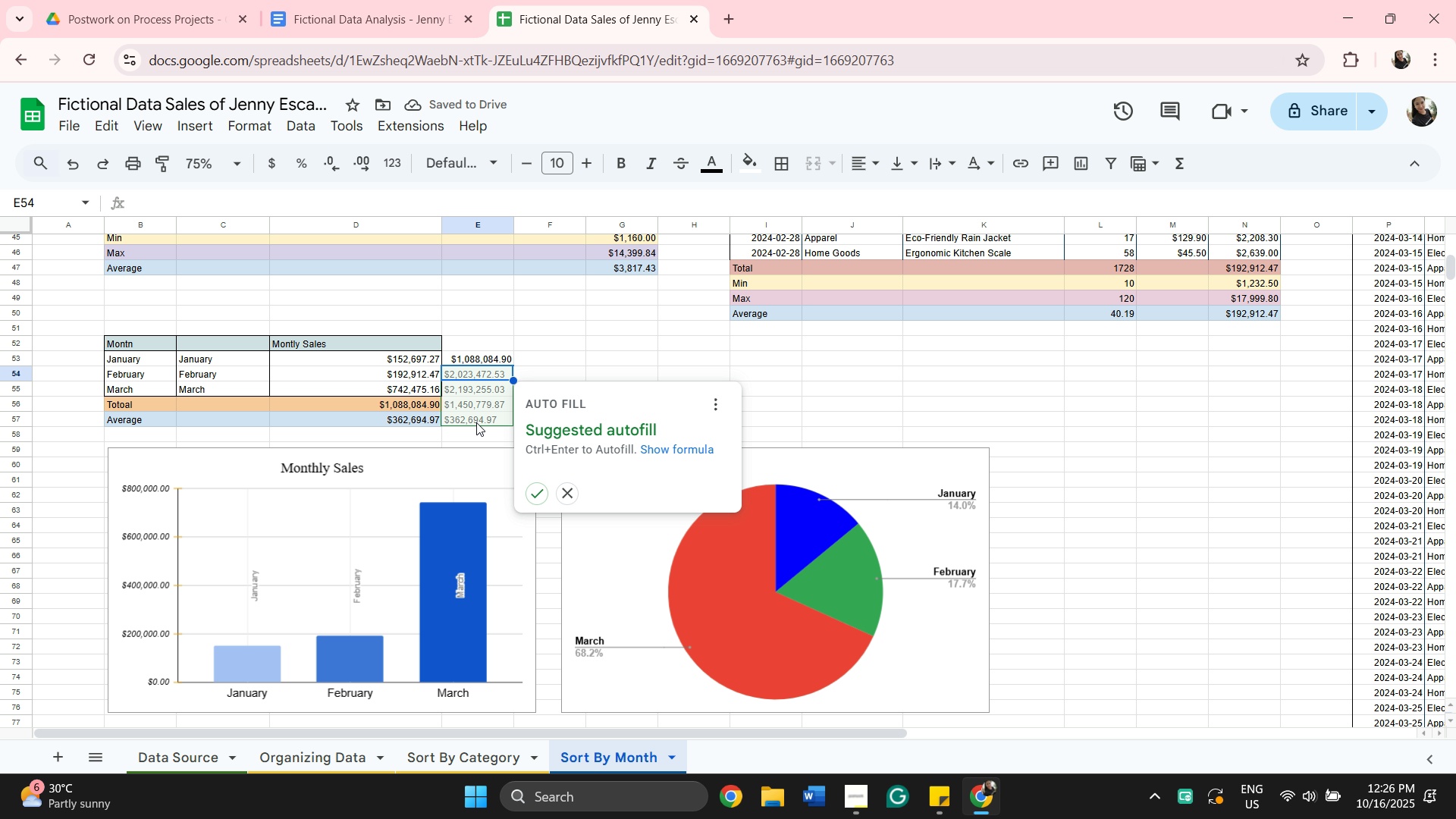 
left_click([482, 354])
 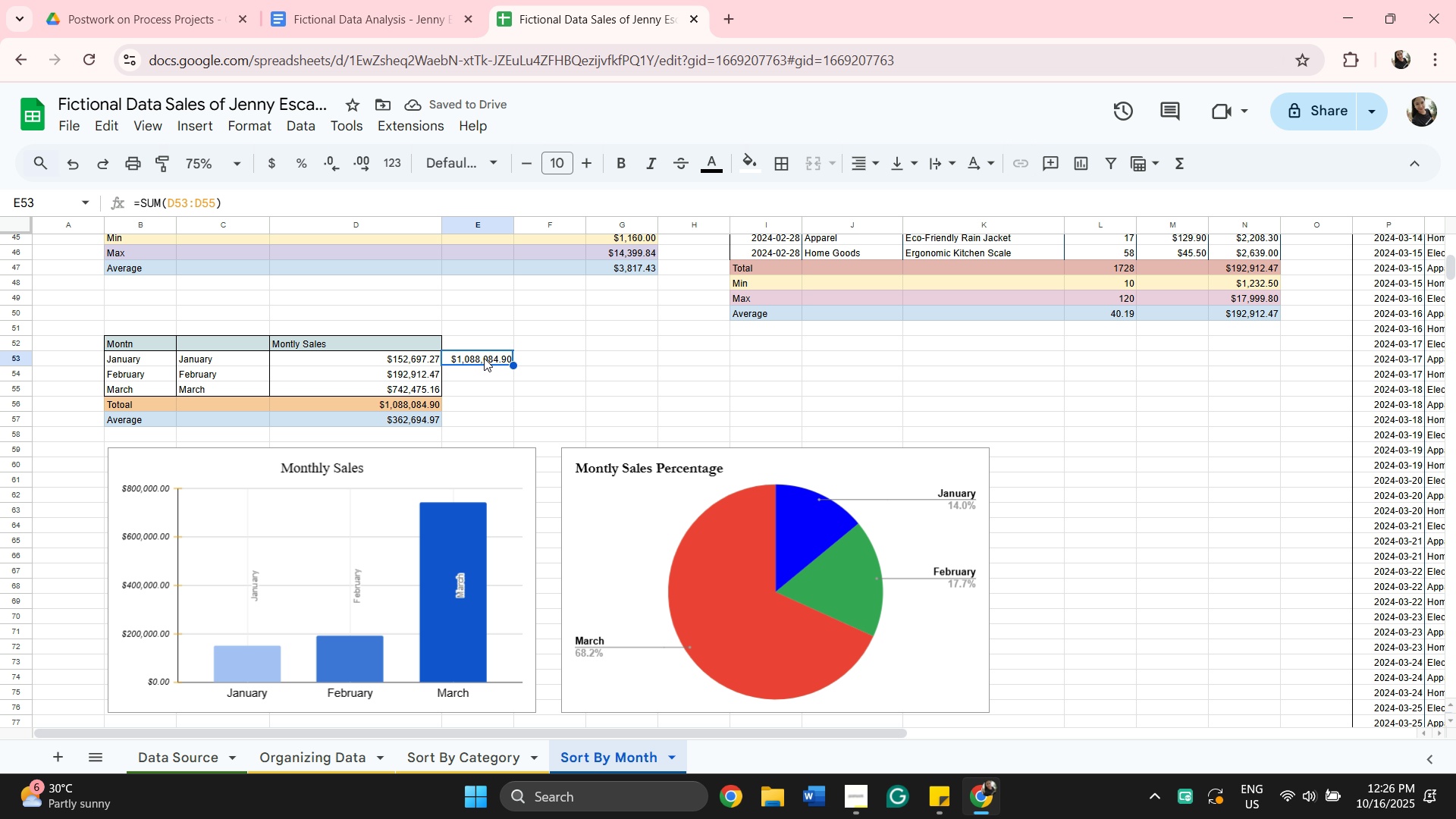 
double_click([484, 358])
 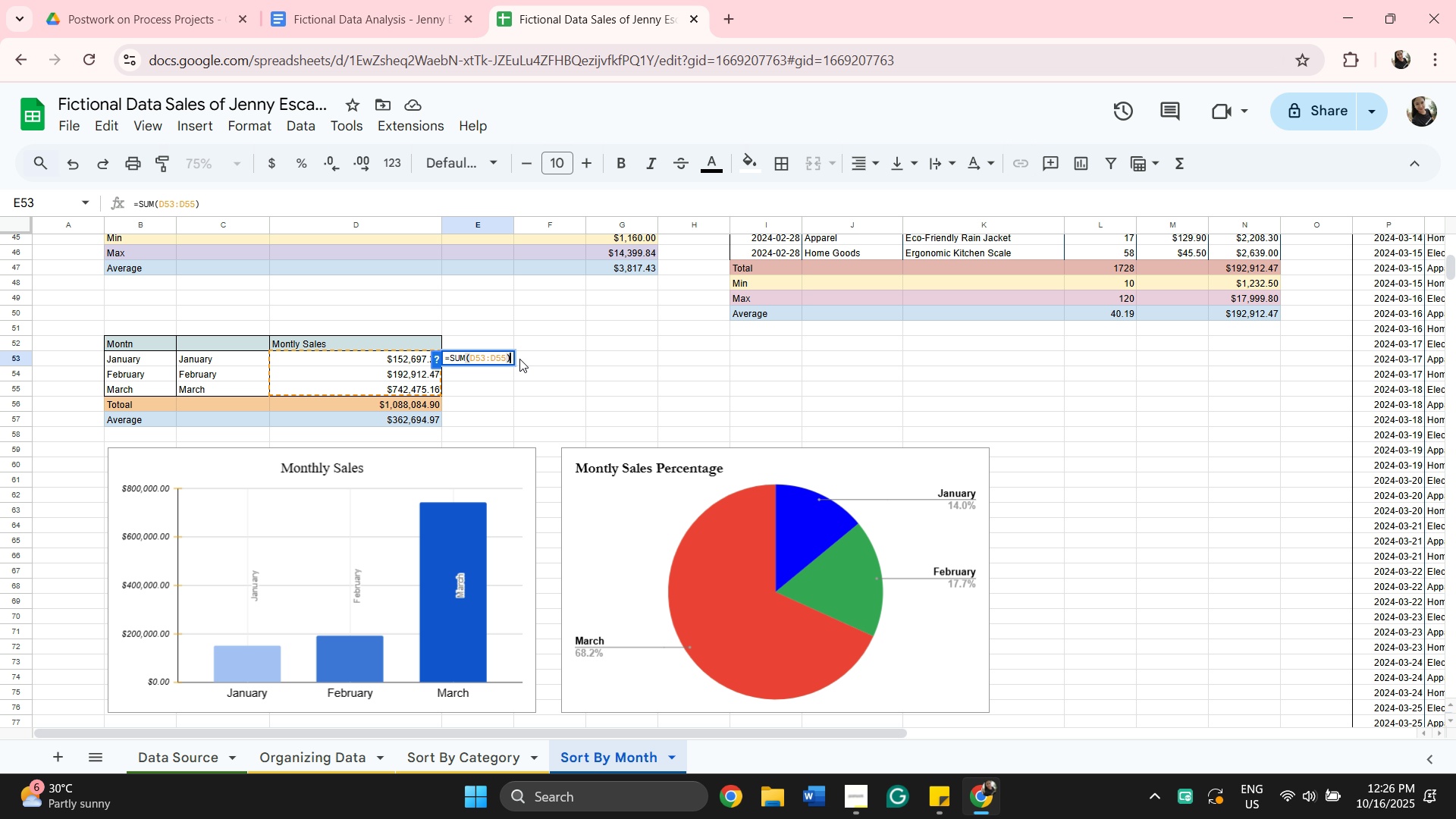 
key(0)
 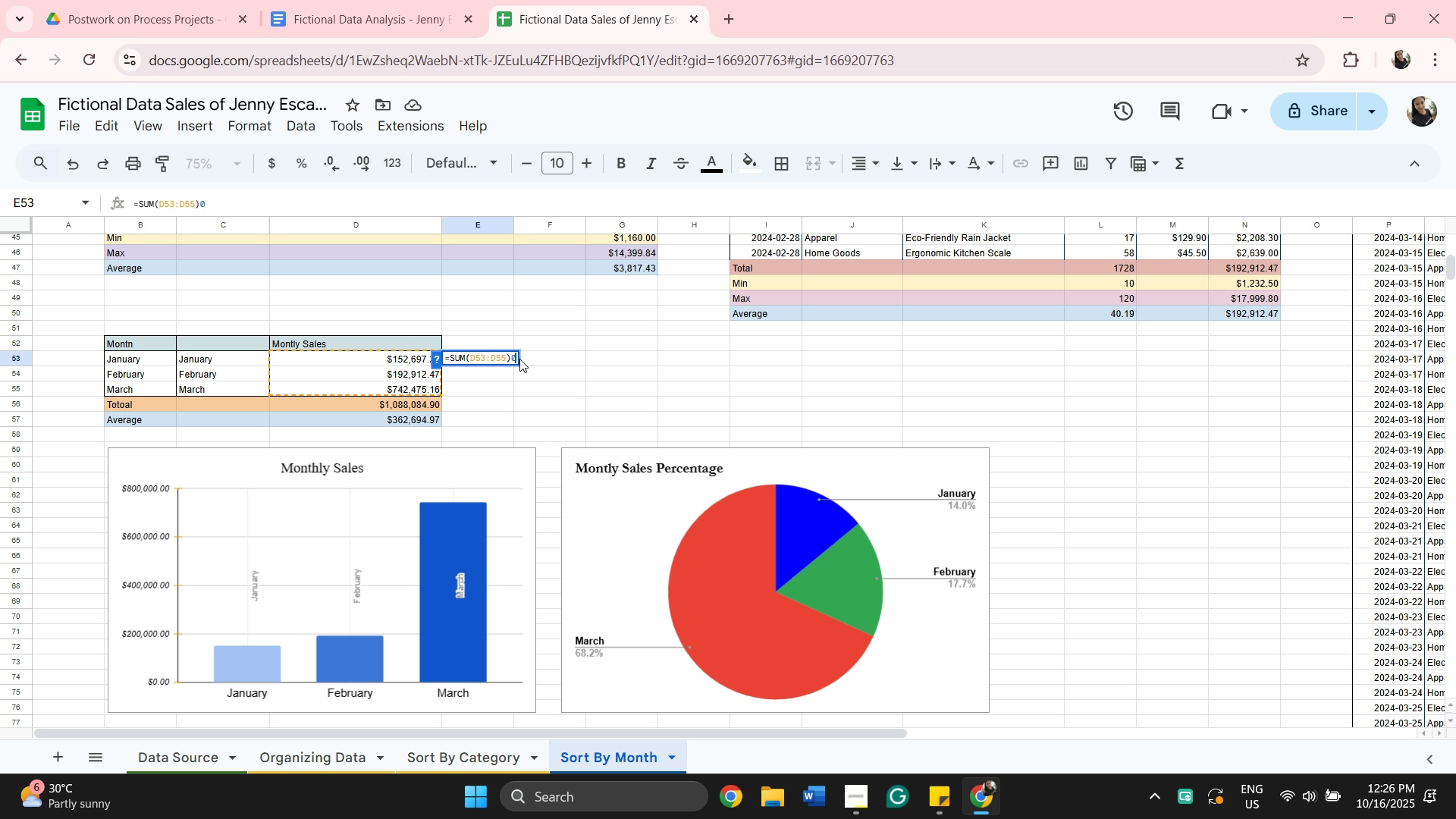 
key(Backspace)
 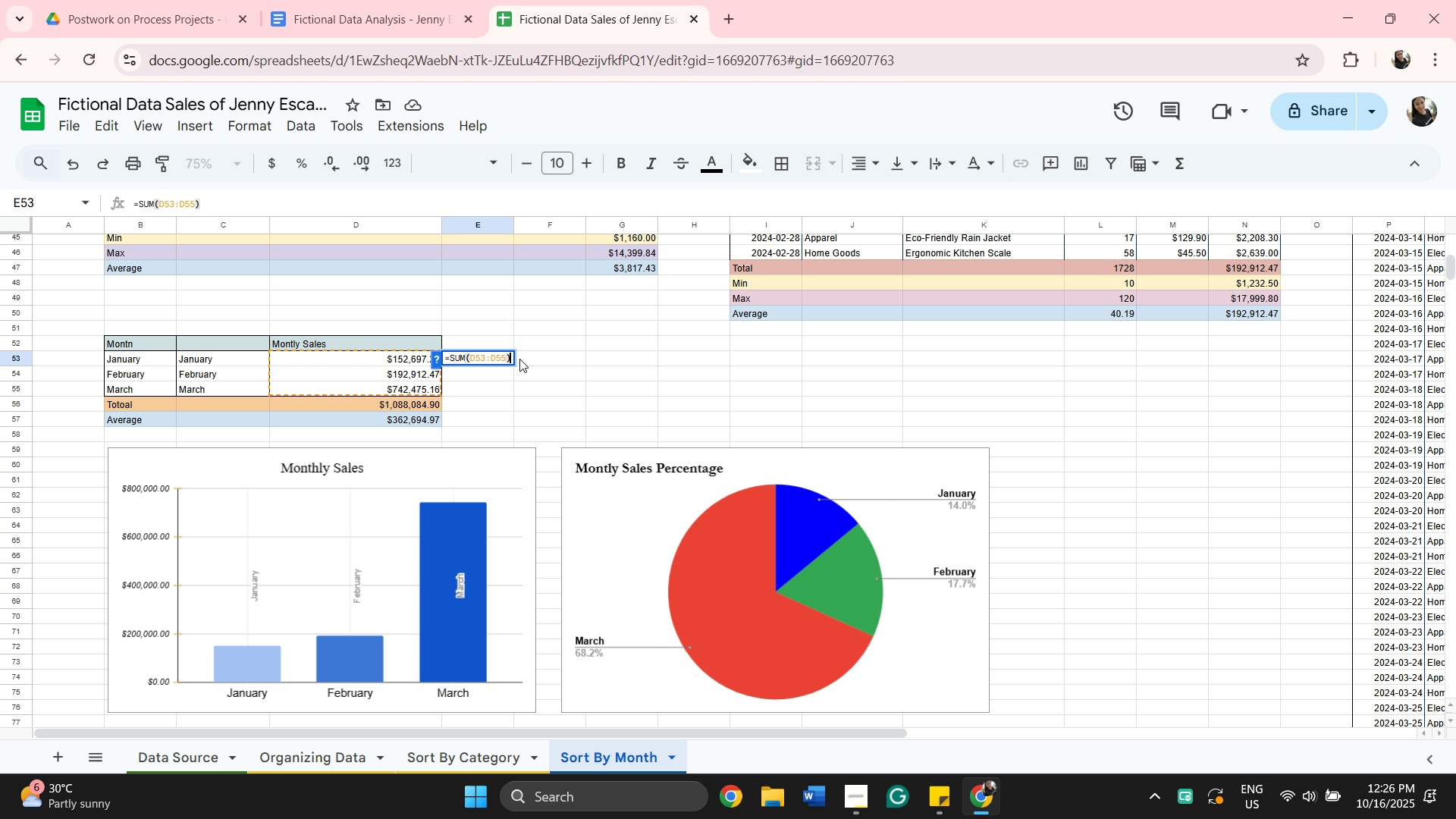 
key(Slash)
 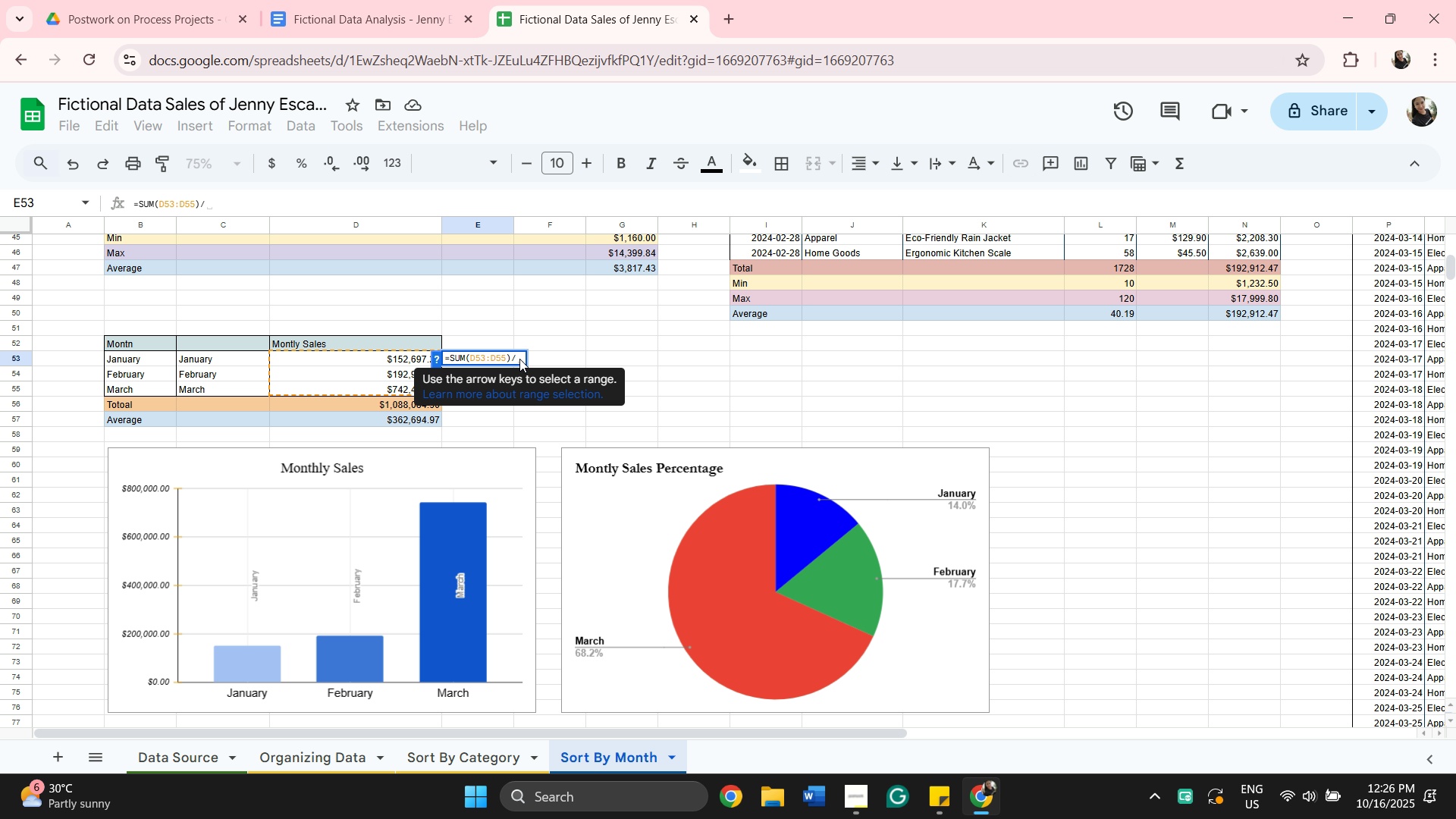 
wait(6.33)
 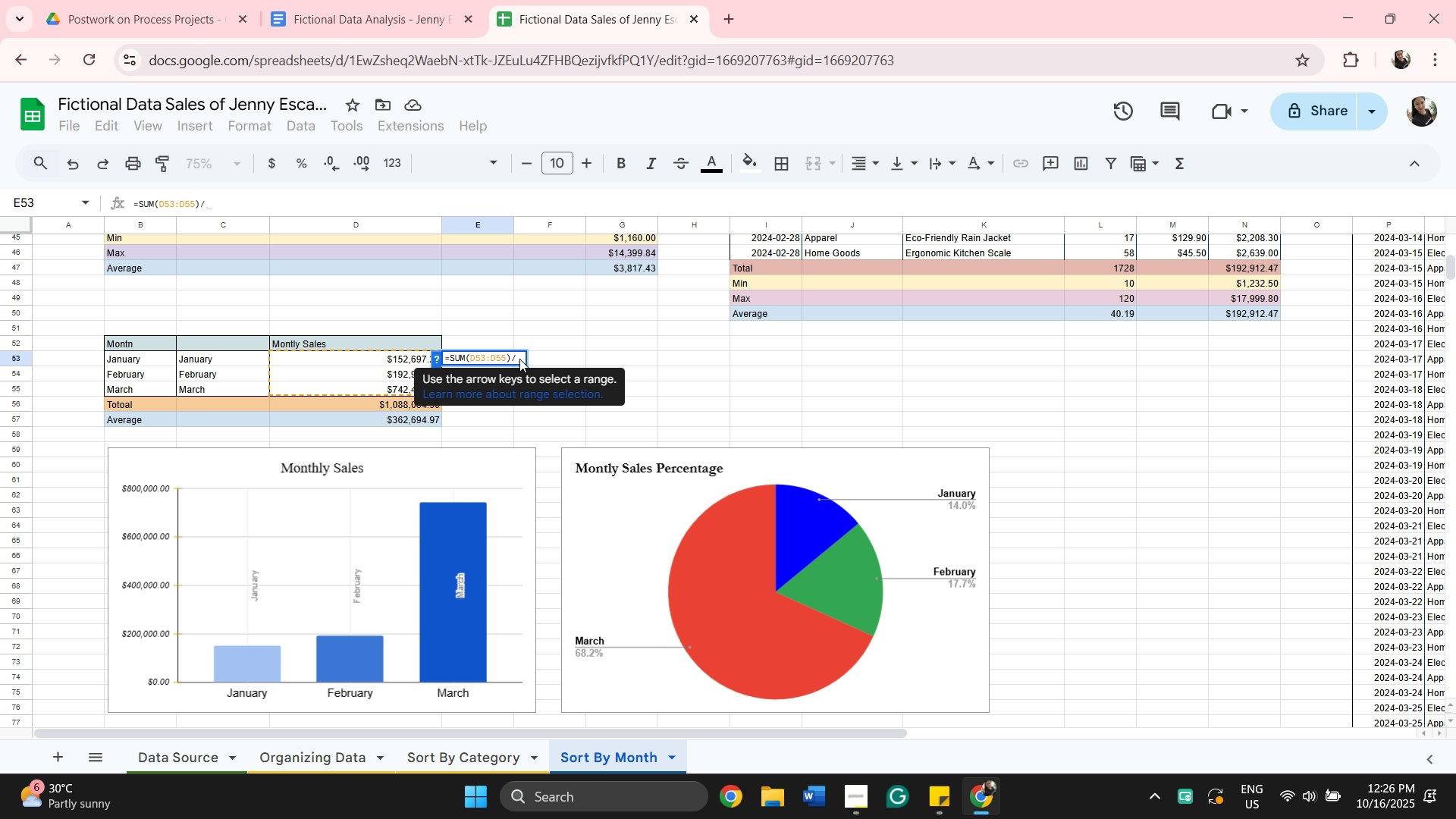 
key(3)
 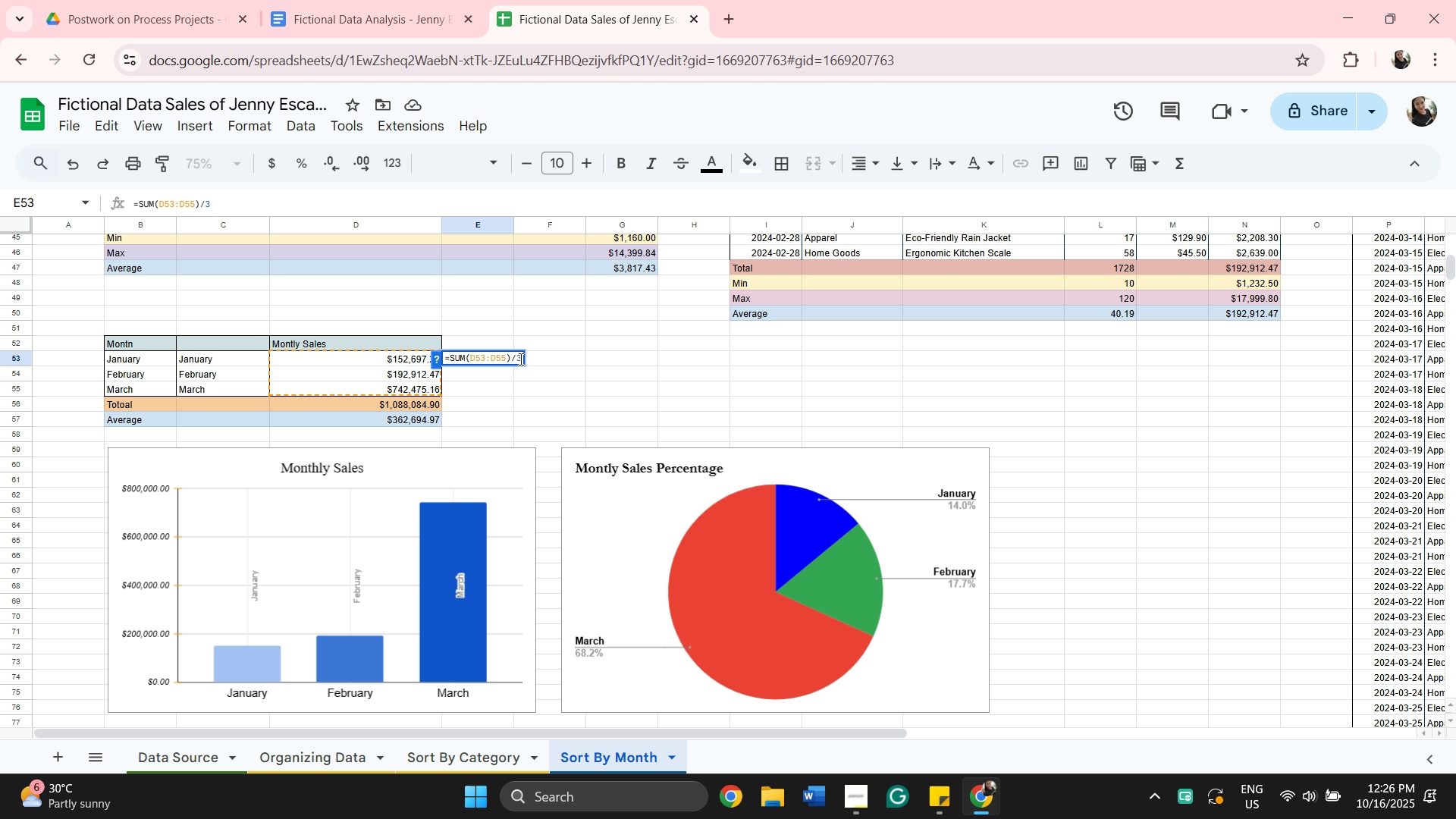 
wait(6.83)
 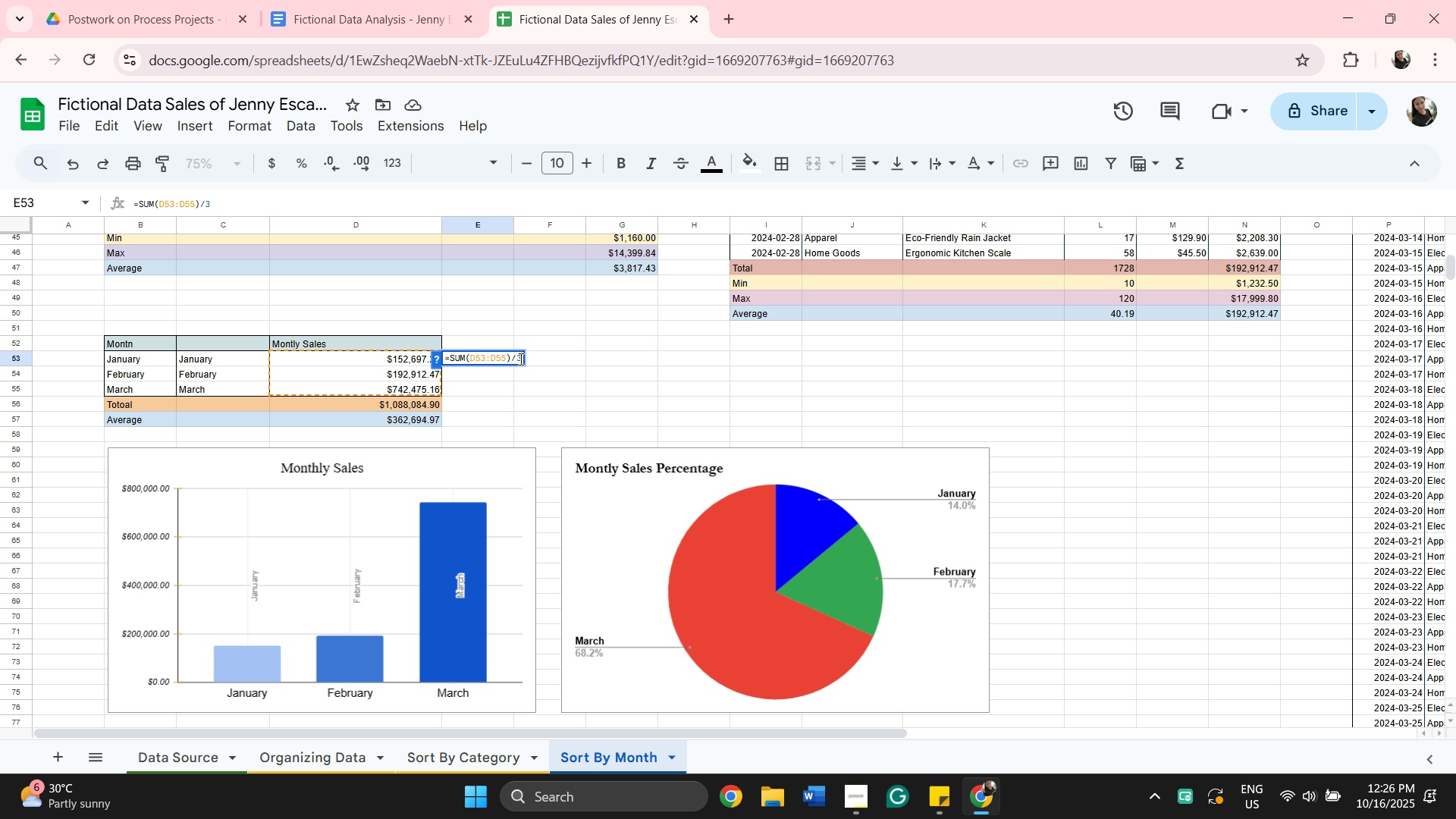 
key(Shift+8)
 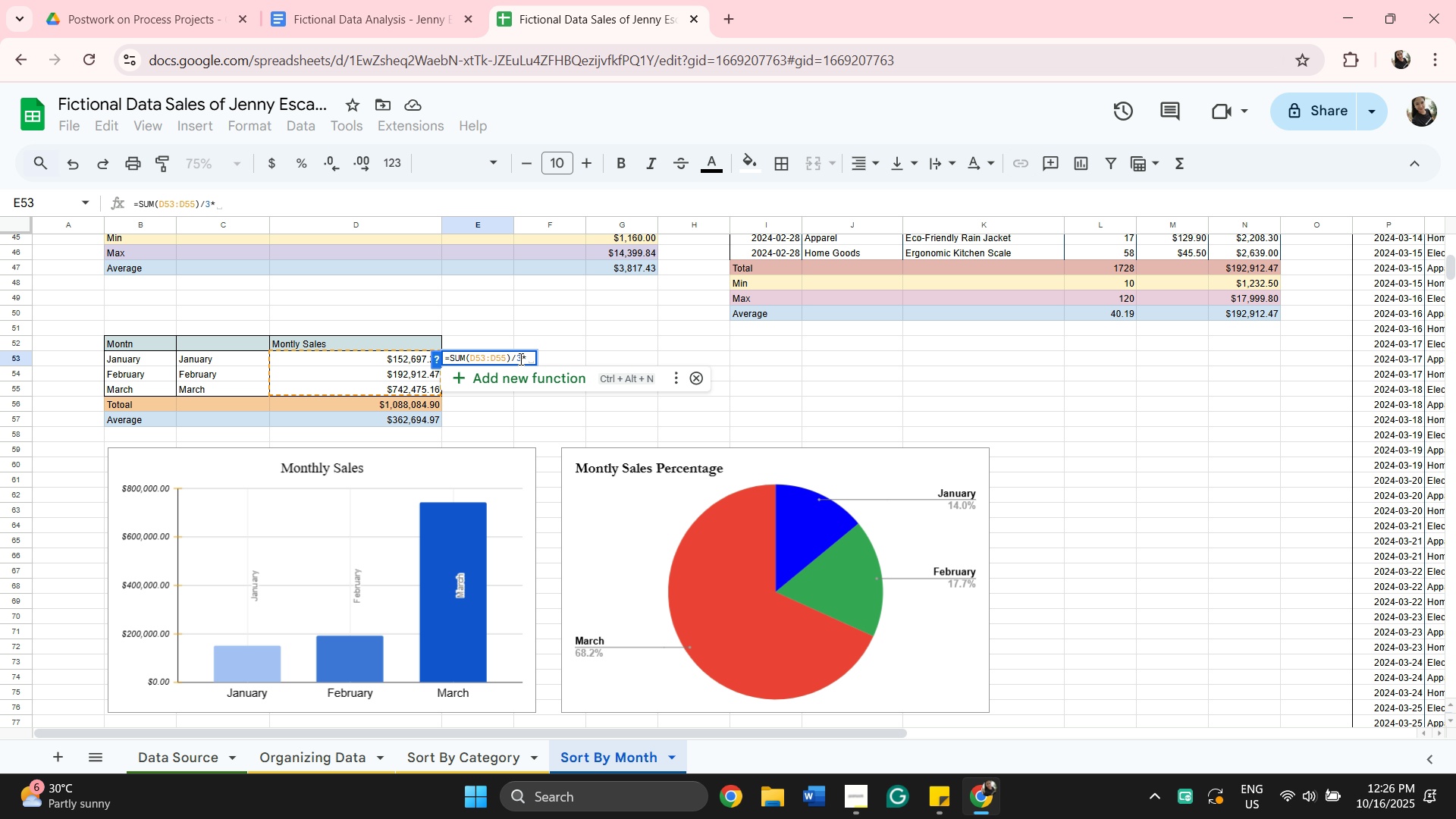 
key(Backspace)
 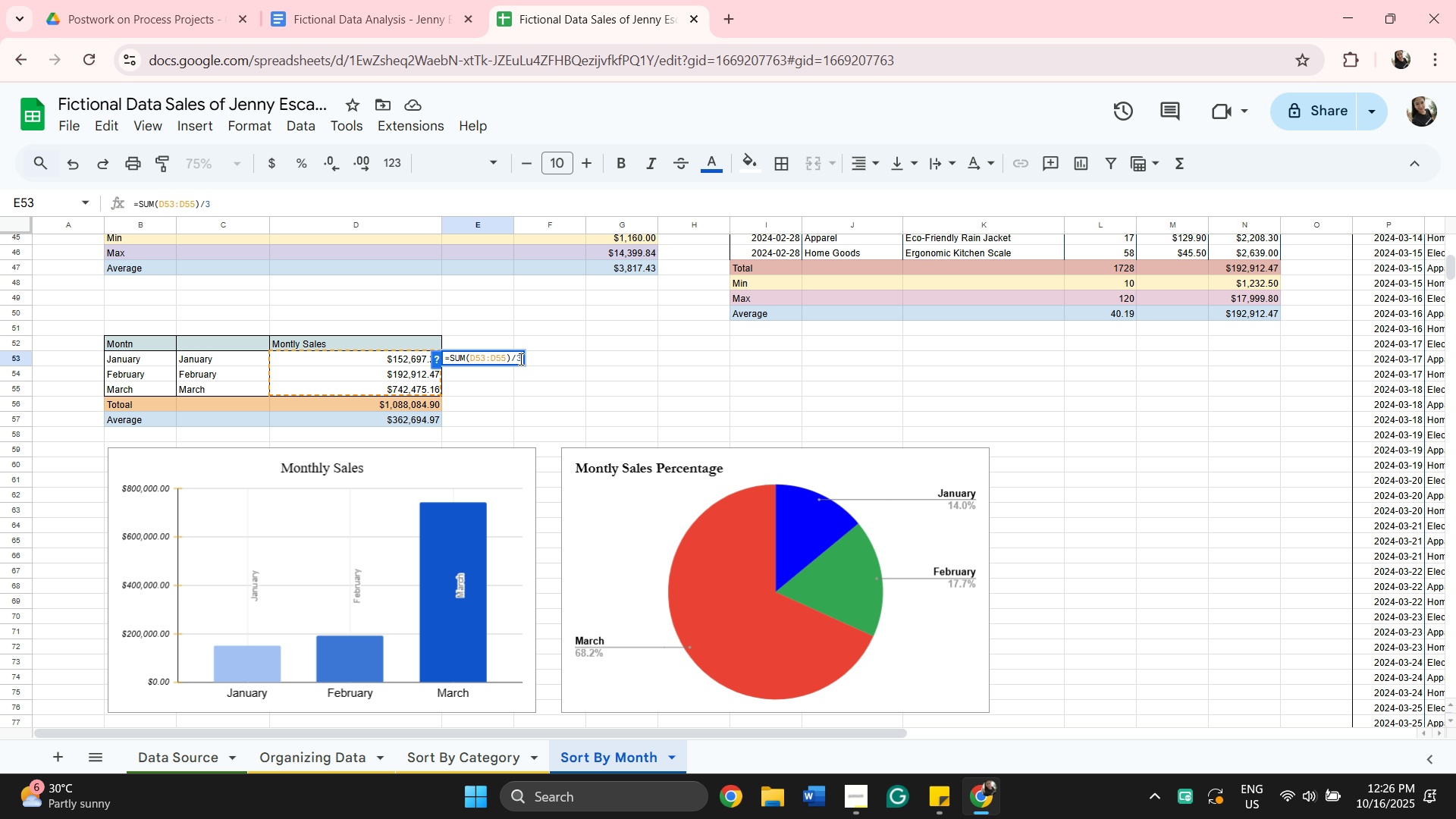 
key(Enter)
 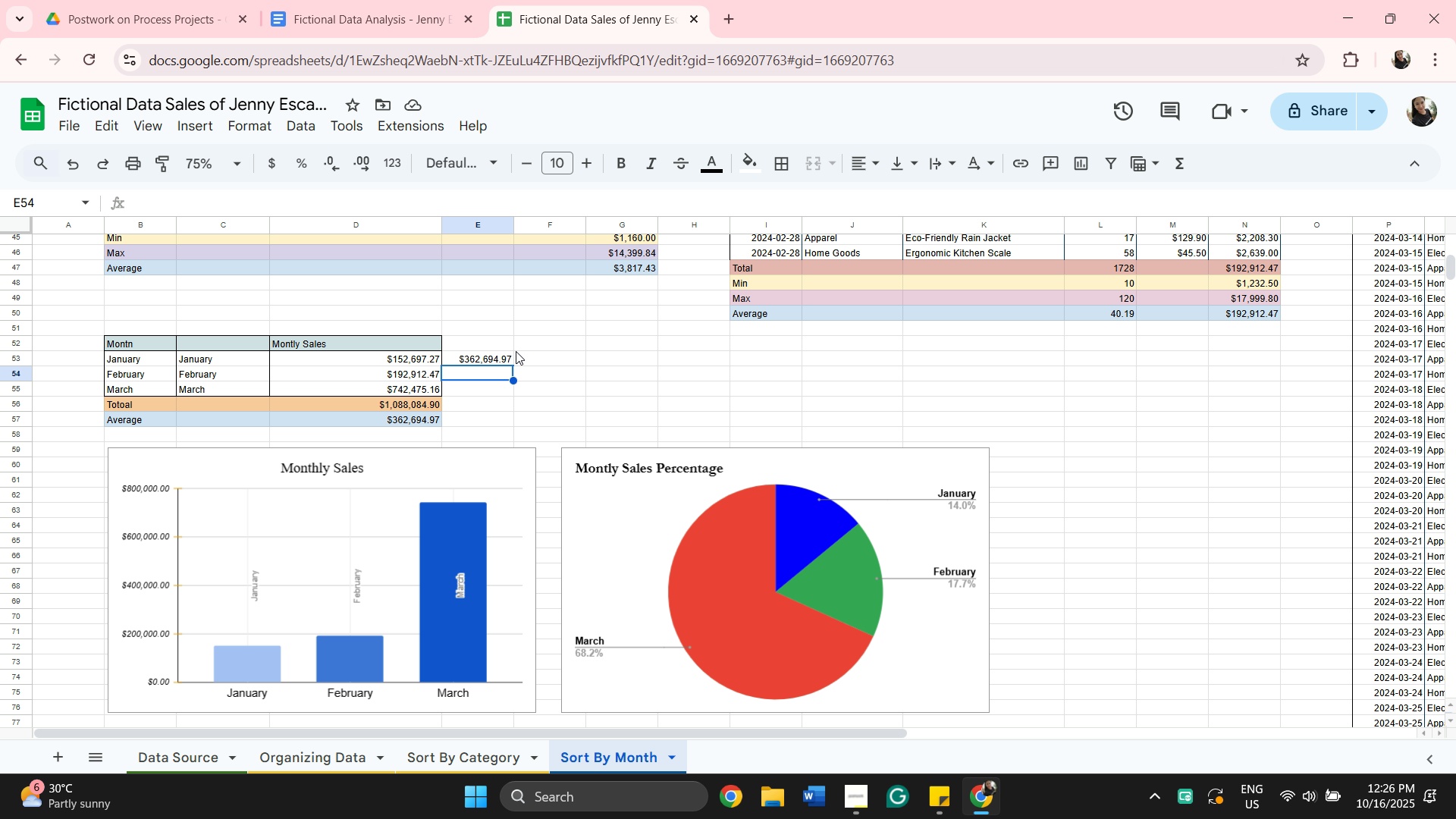 
wait(10.81)
 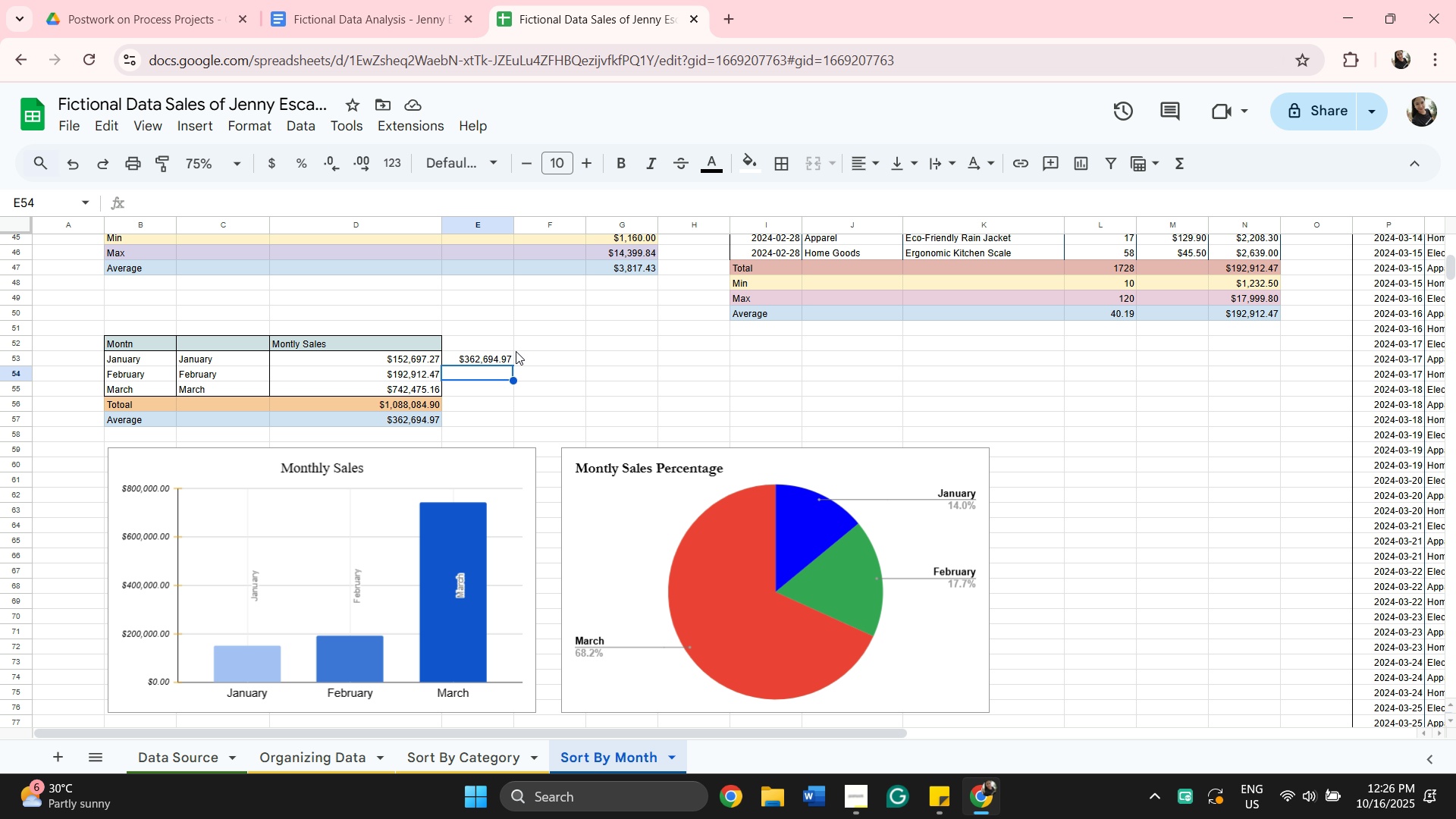 
double_click([497, 356])
 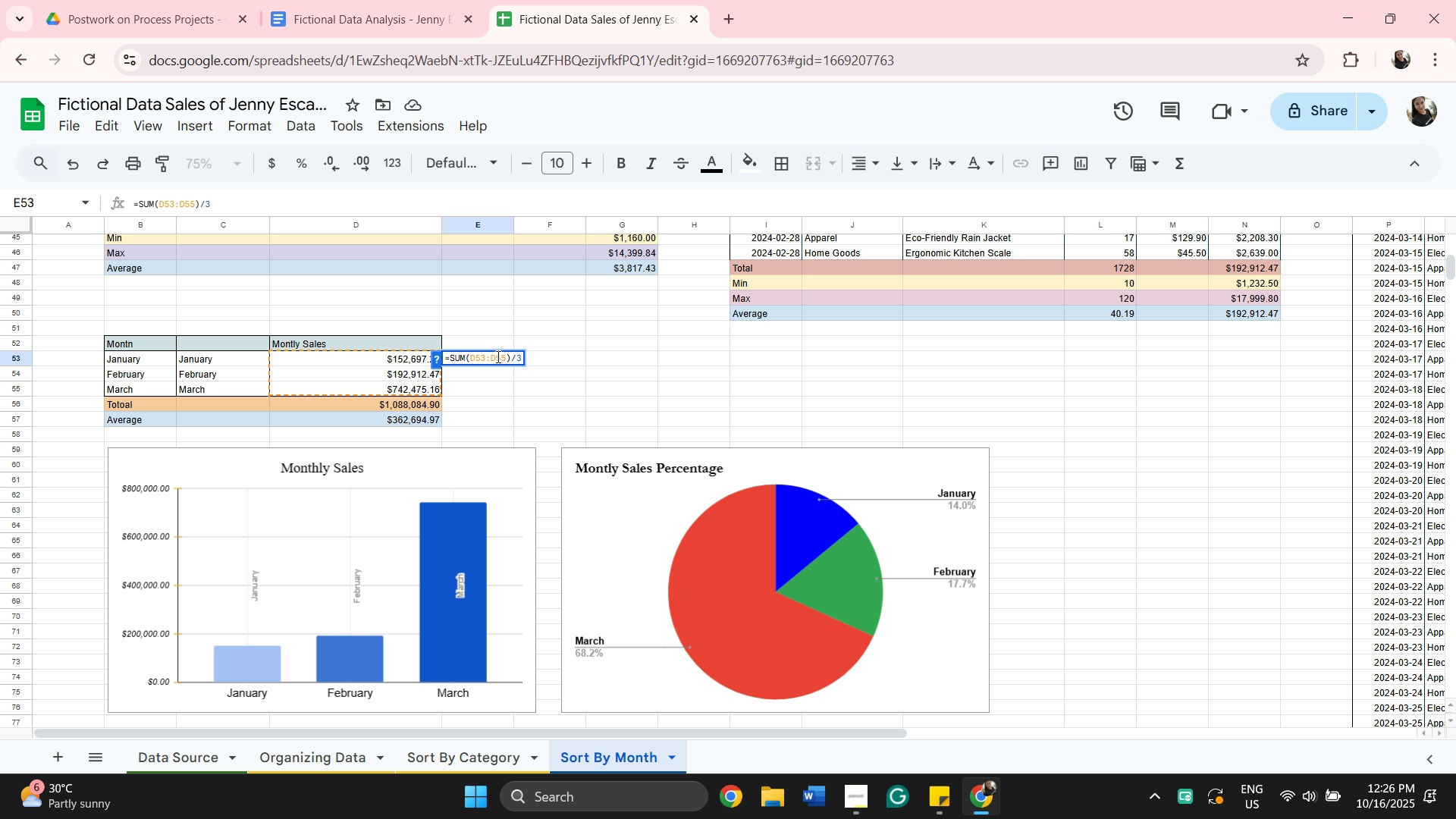 
key(Backspace)
 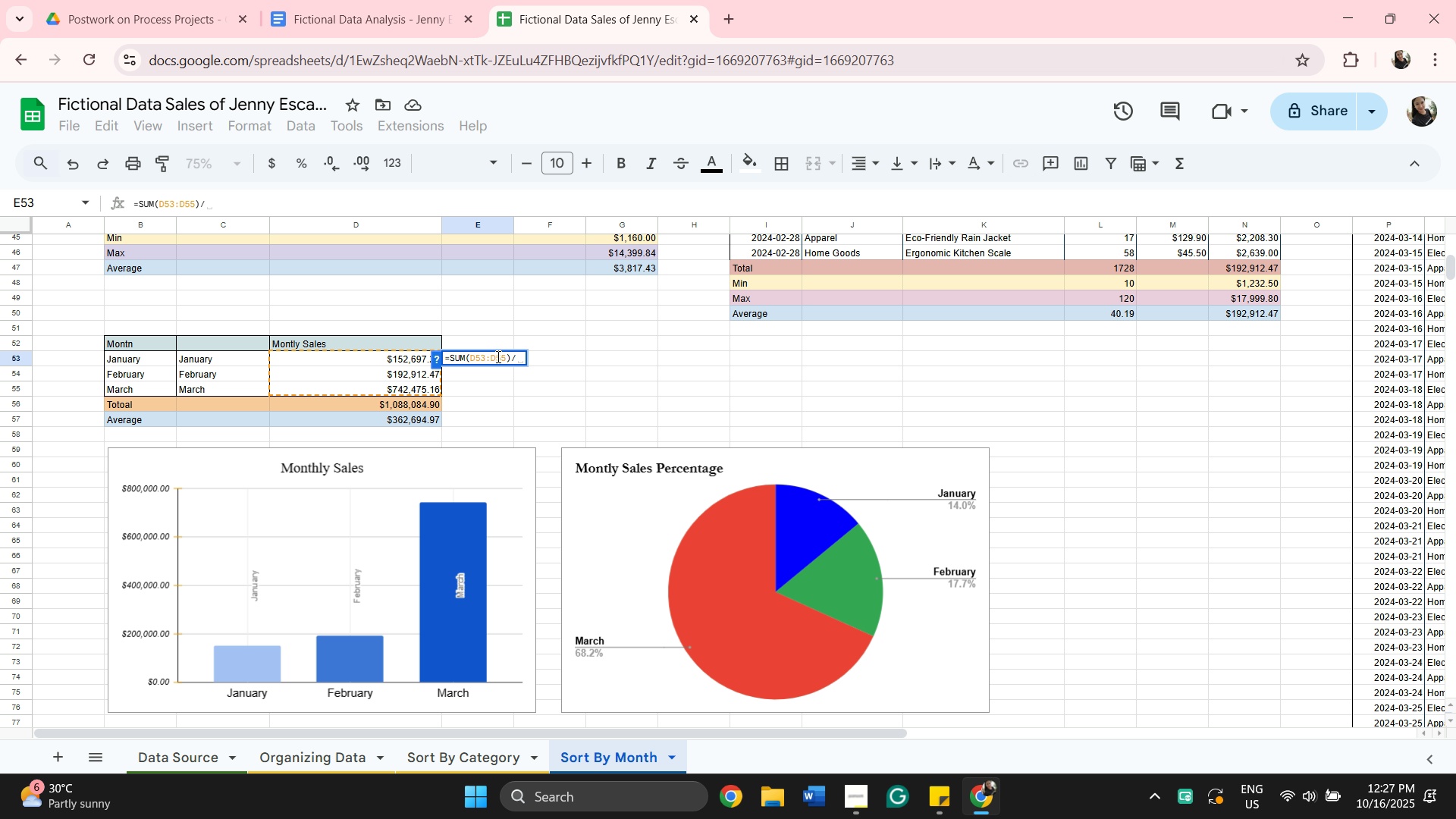 
wait(5.2)
 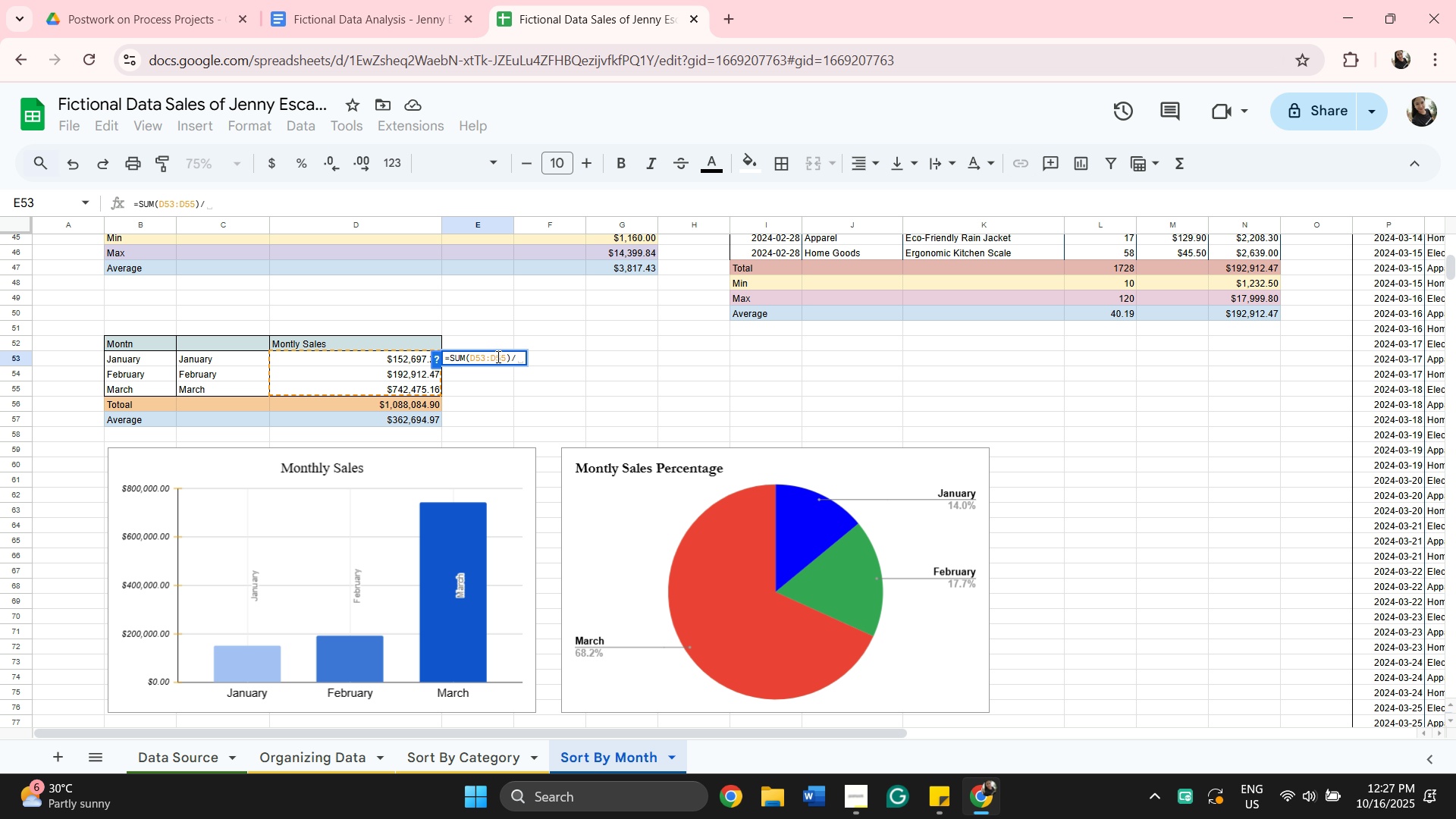 
type(100)
 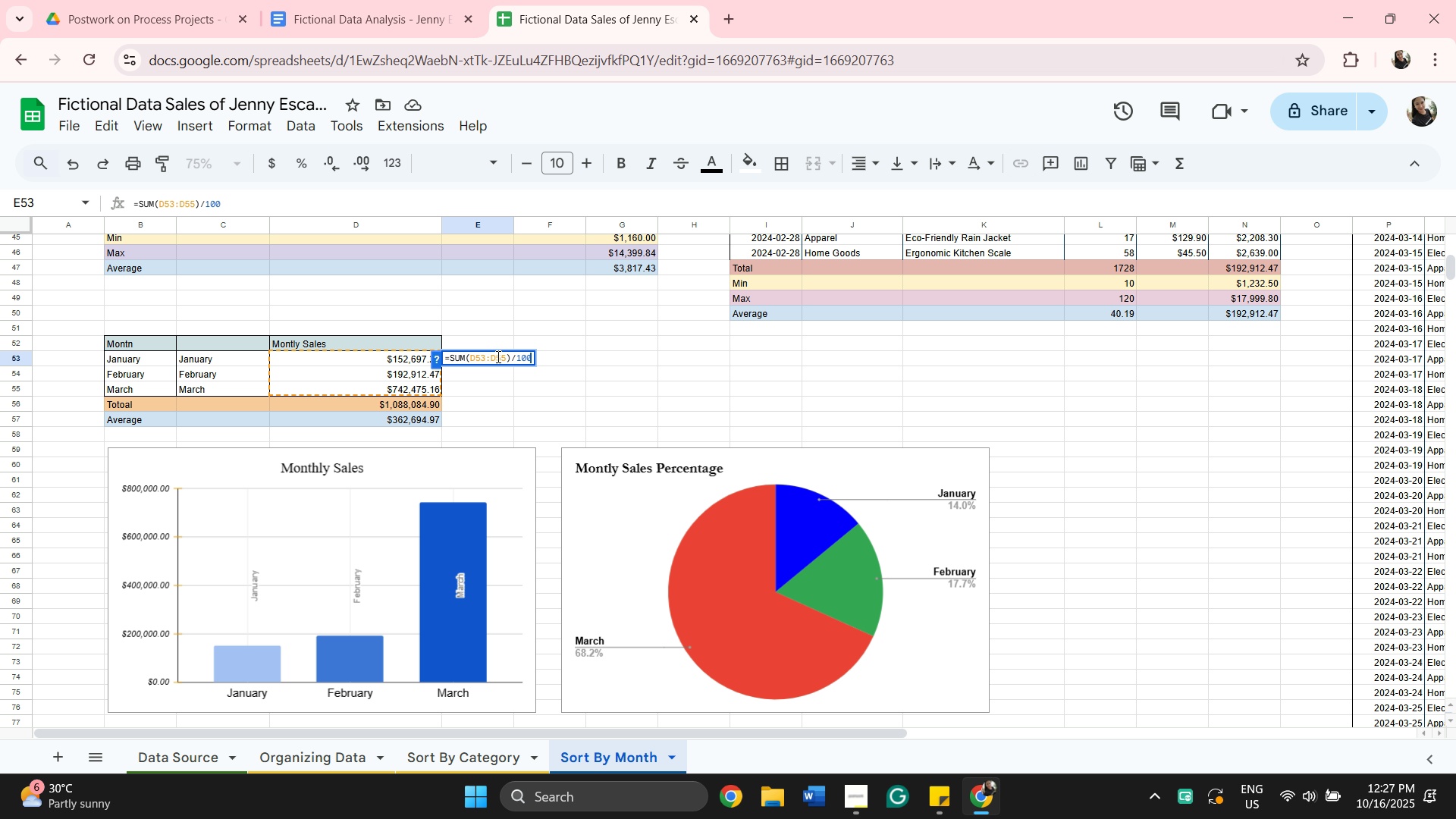 
key(Enter)
 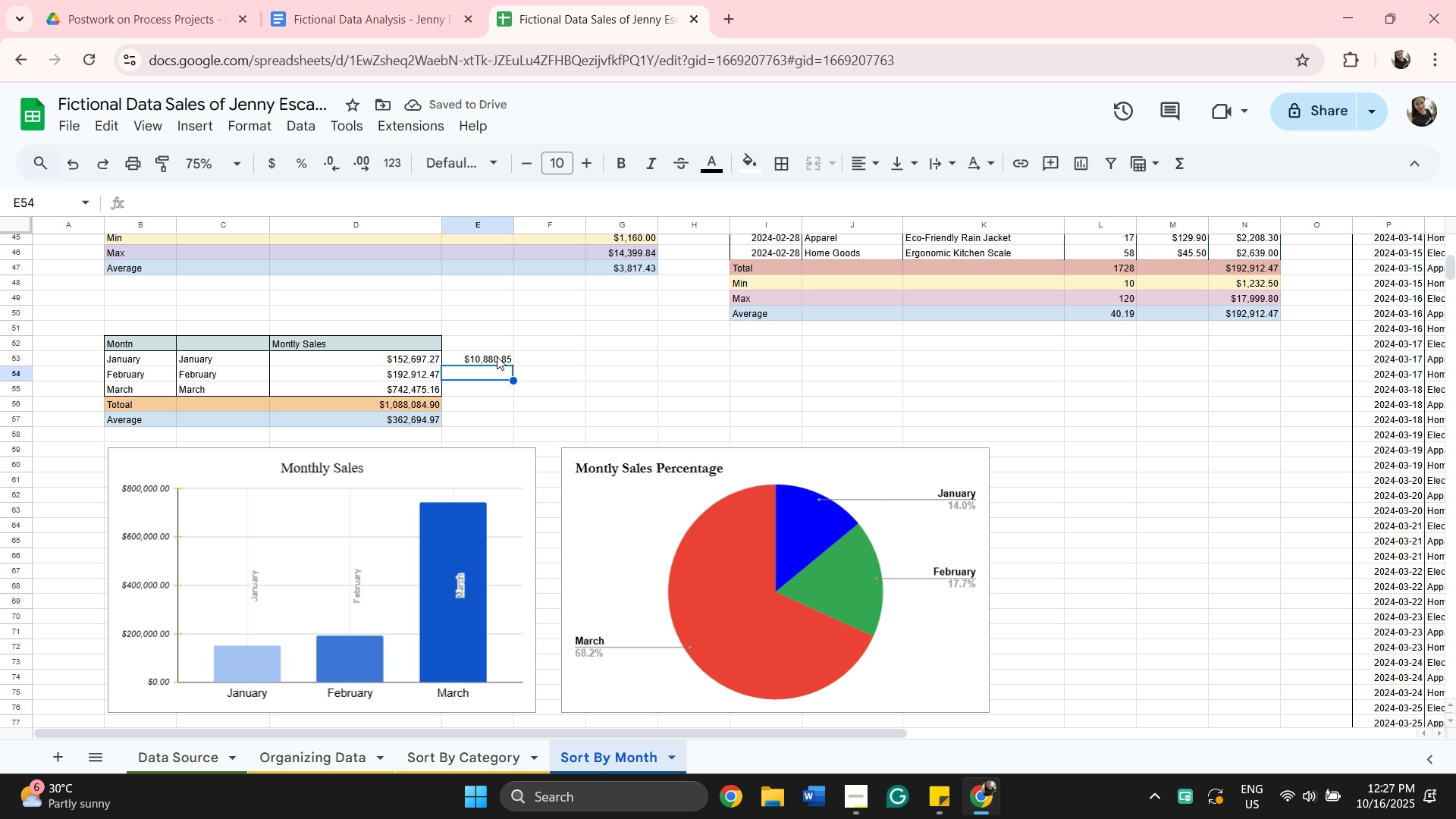 
double_click([497, 356])
 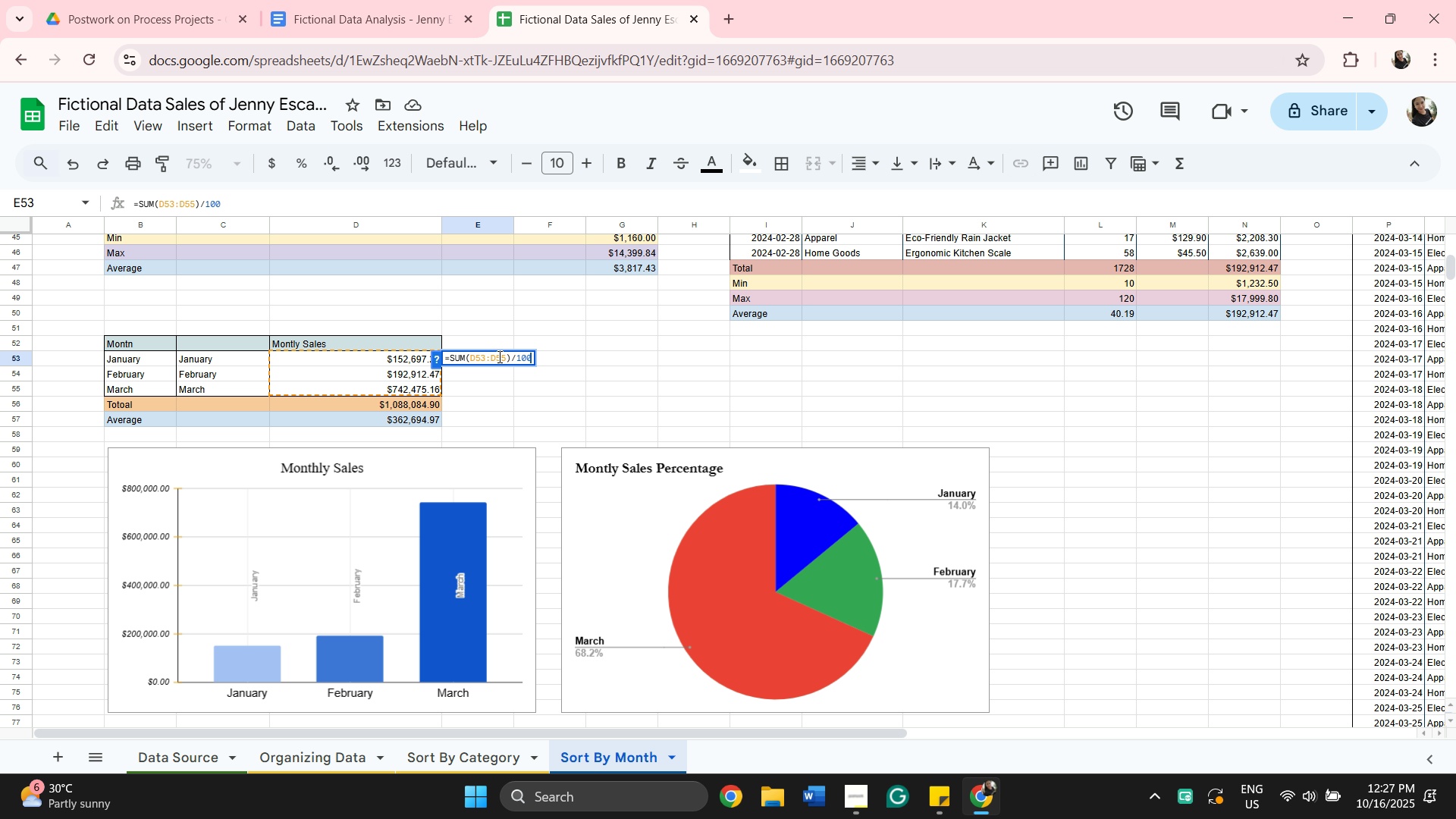 
wait(9.18)
 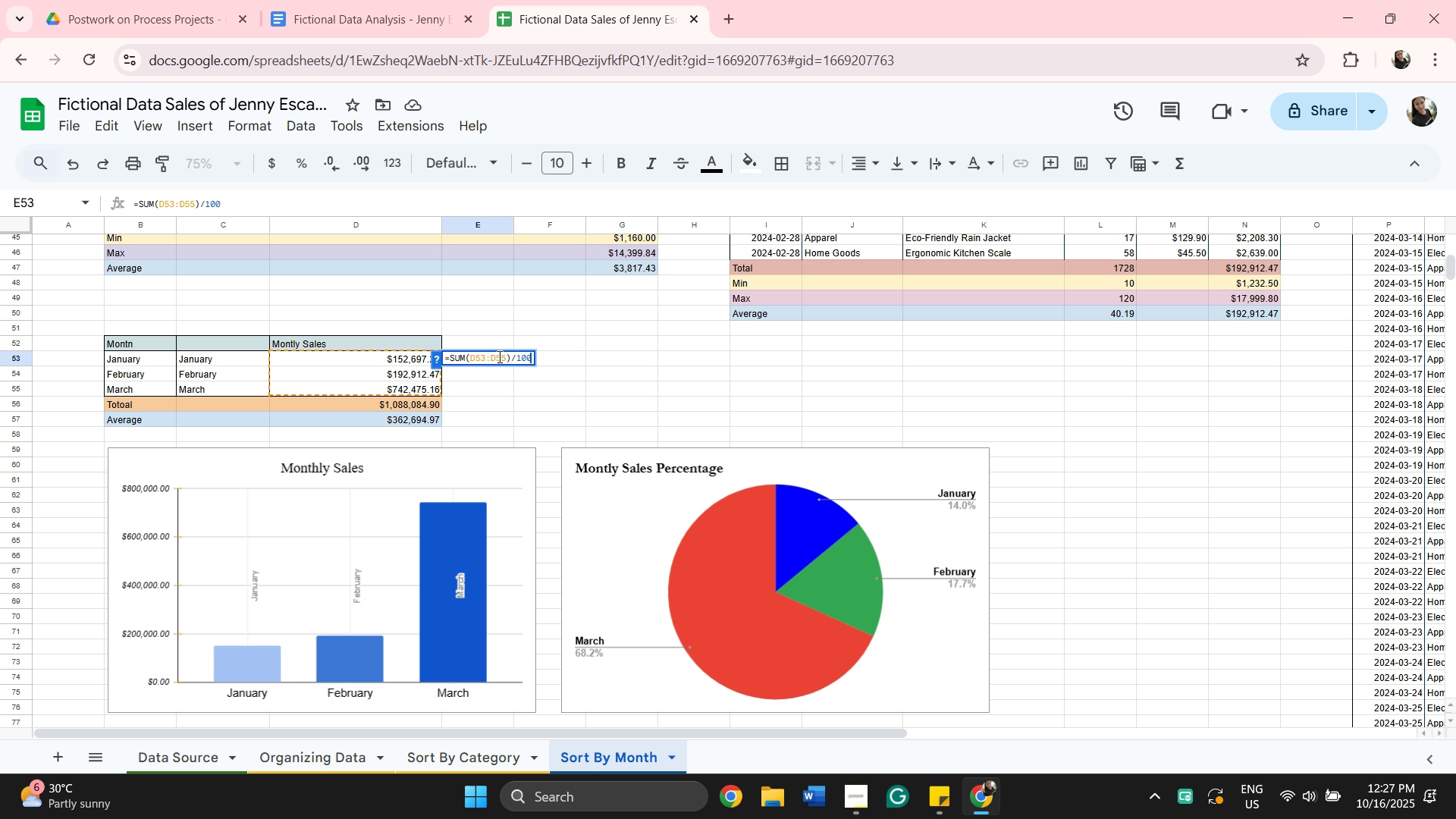 
key(Backspace)
 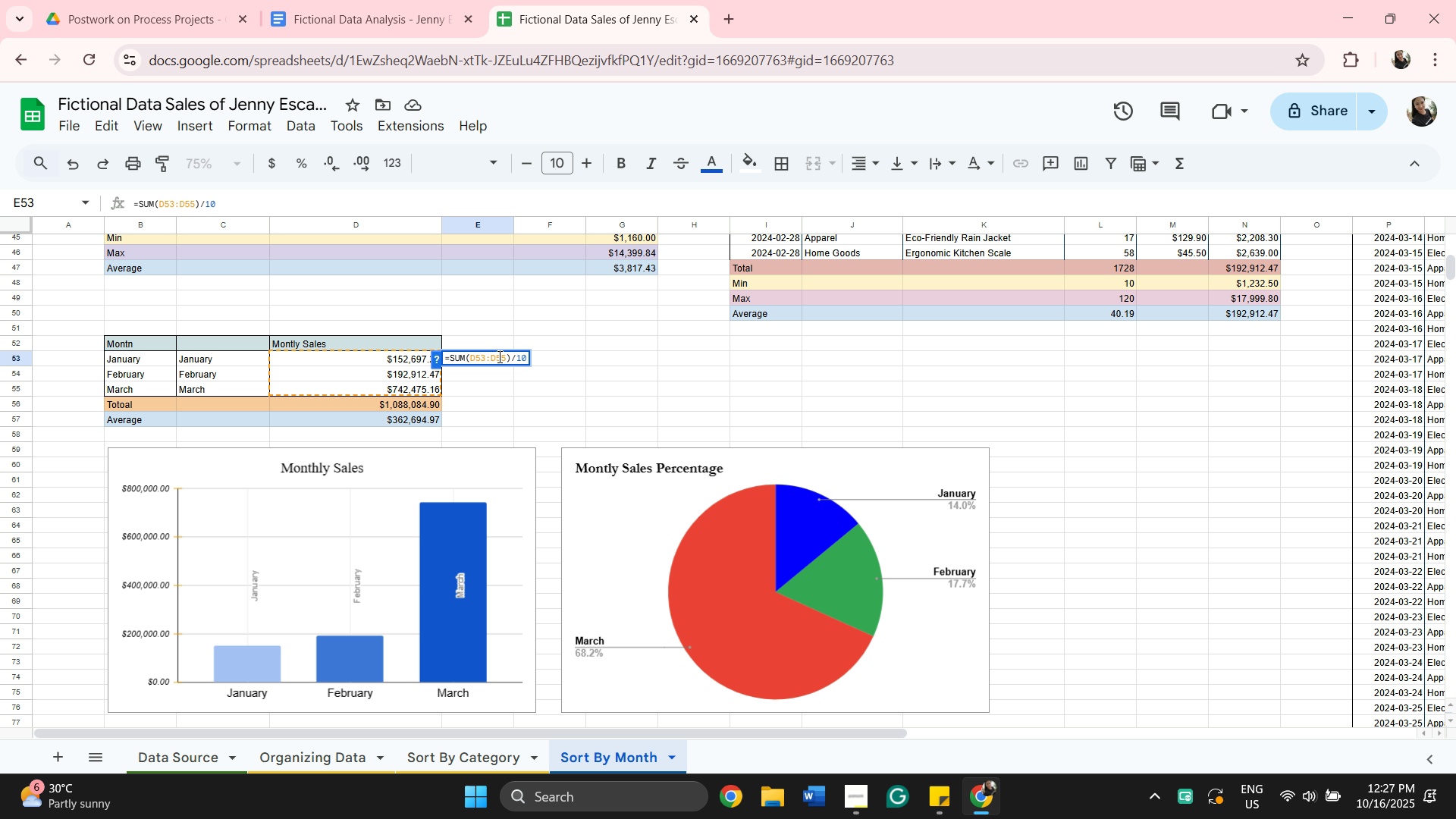 
key(Backspace)
 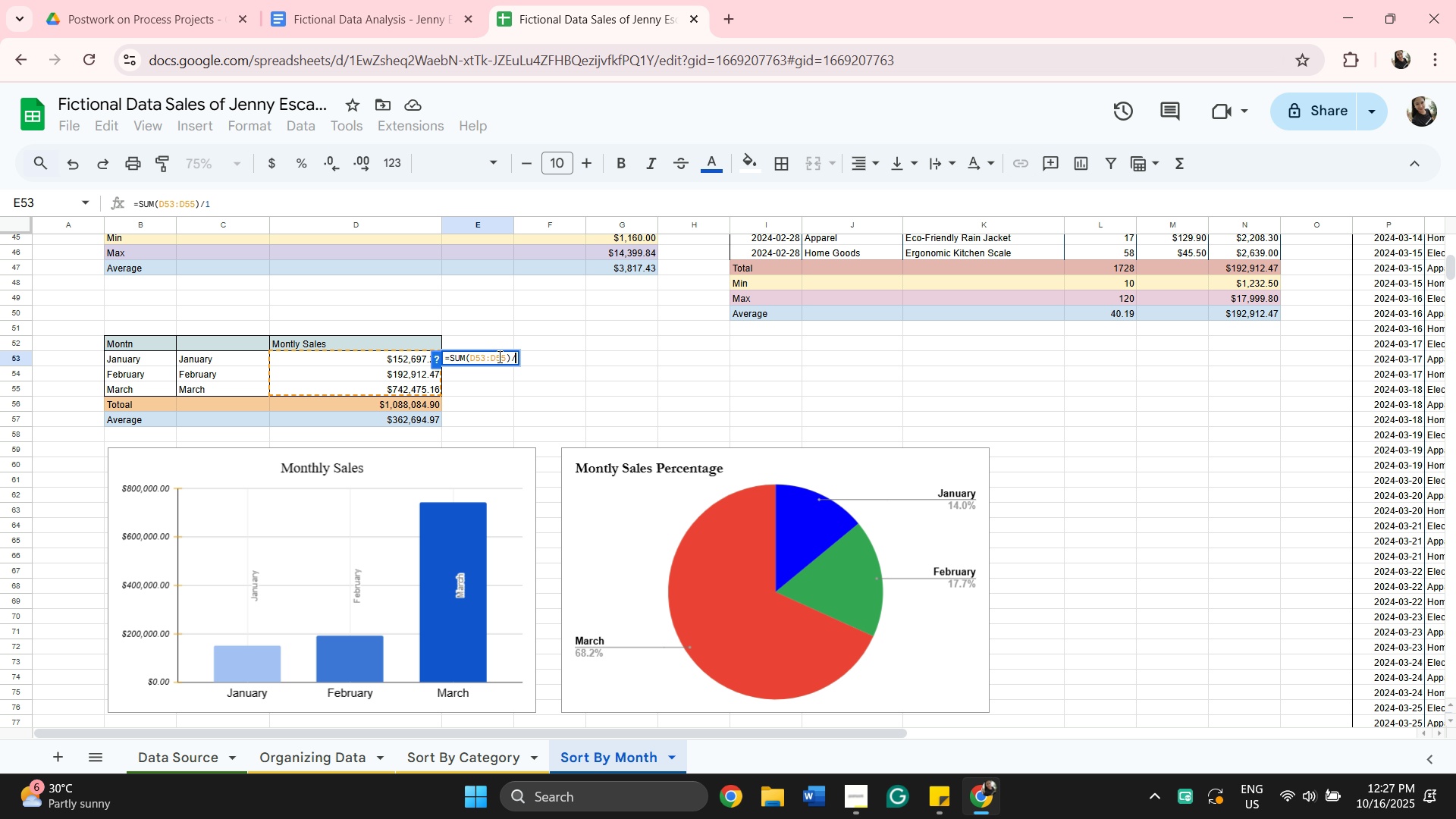 
key(Backspace)
 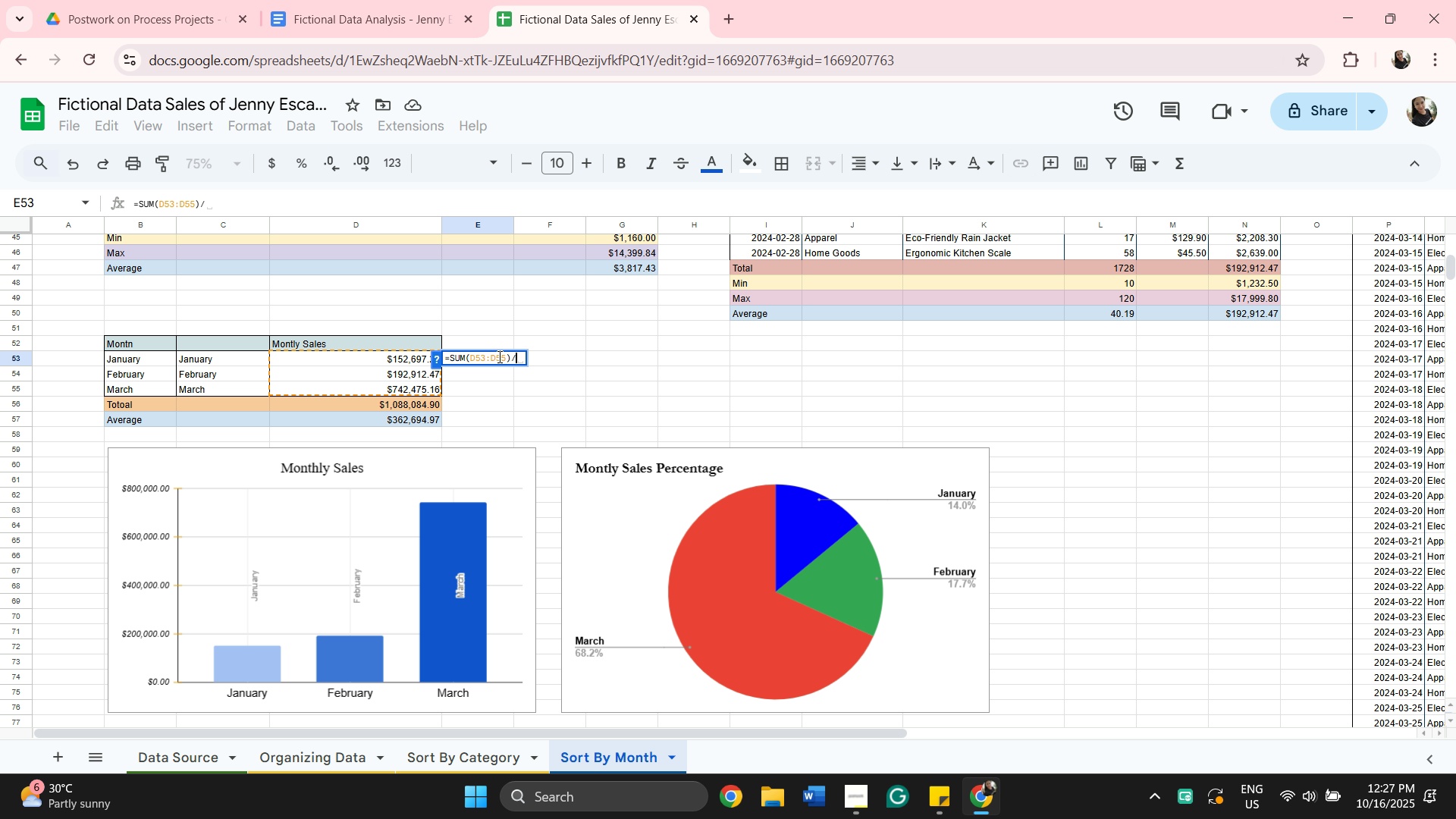 
hold_key(key=Backspace, duration=0.73)
 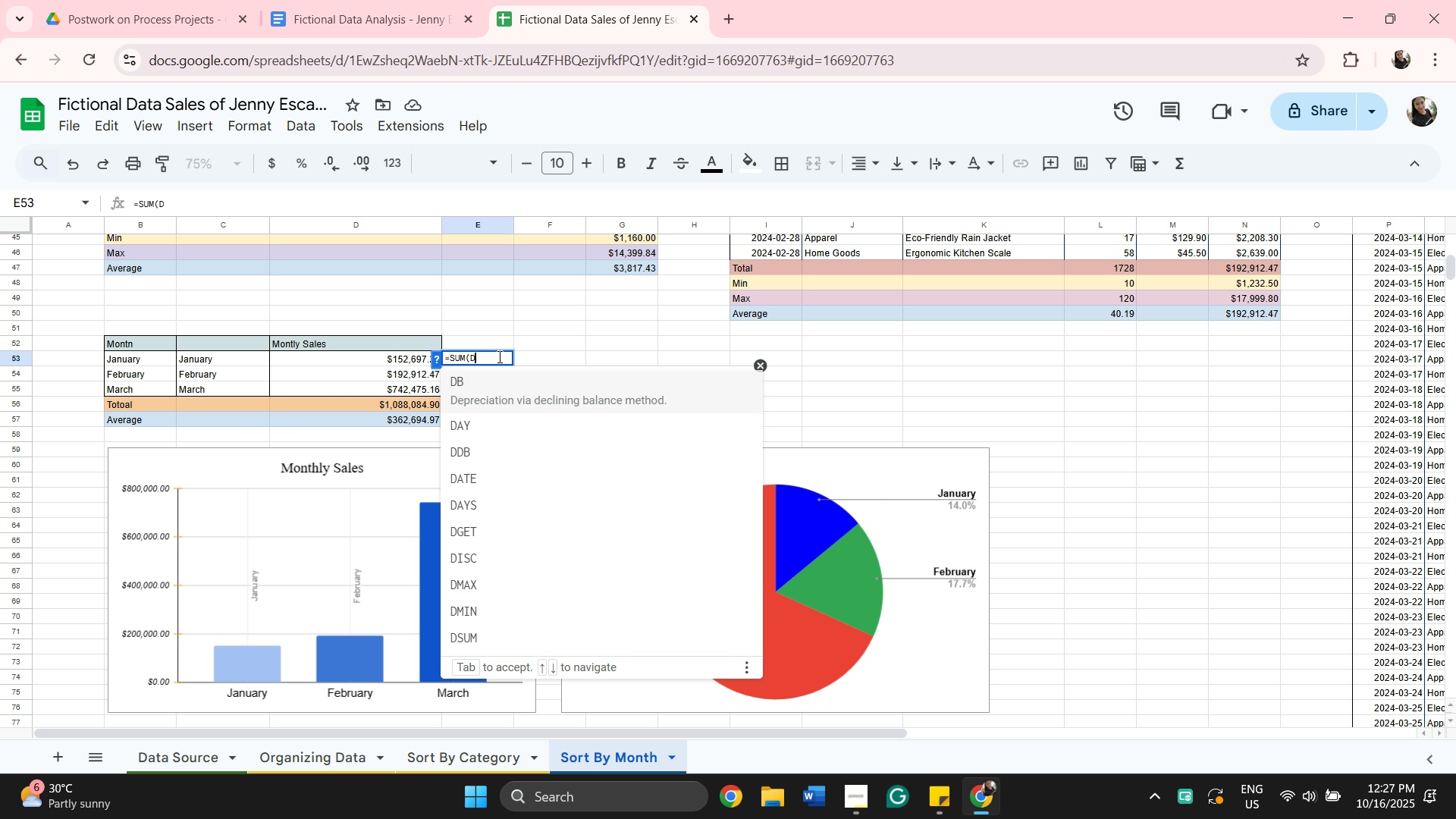 
key(Backspace)
 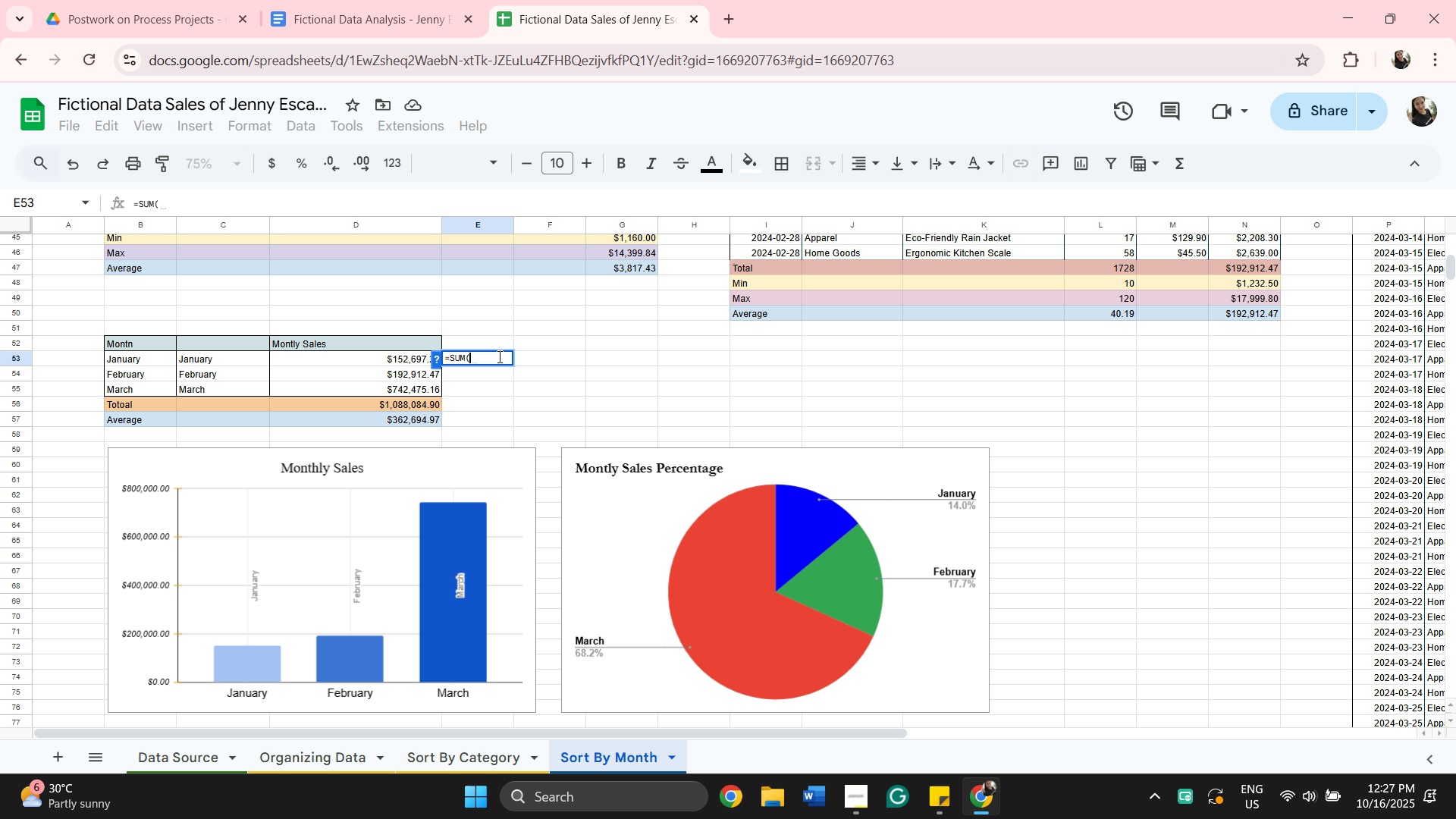 
key(Backspace)
 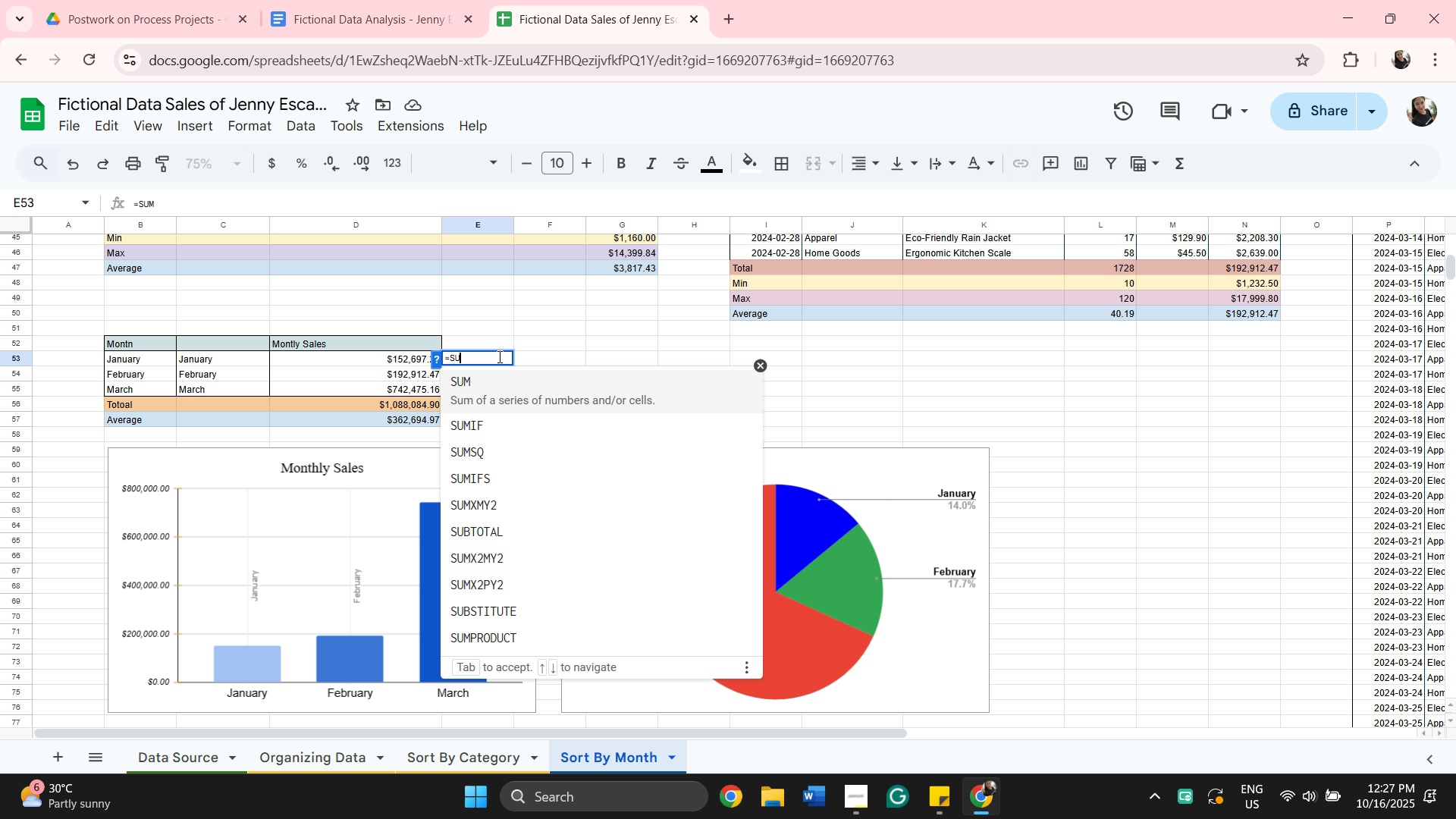 
key(Backspace)
 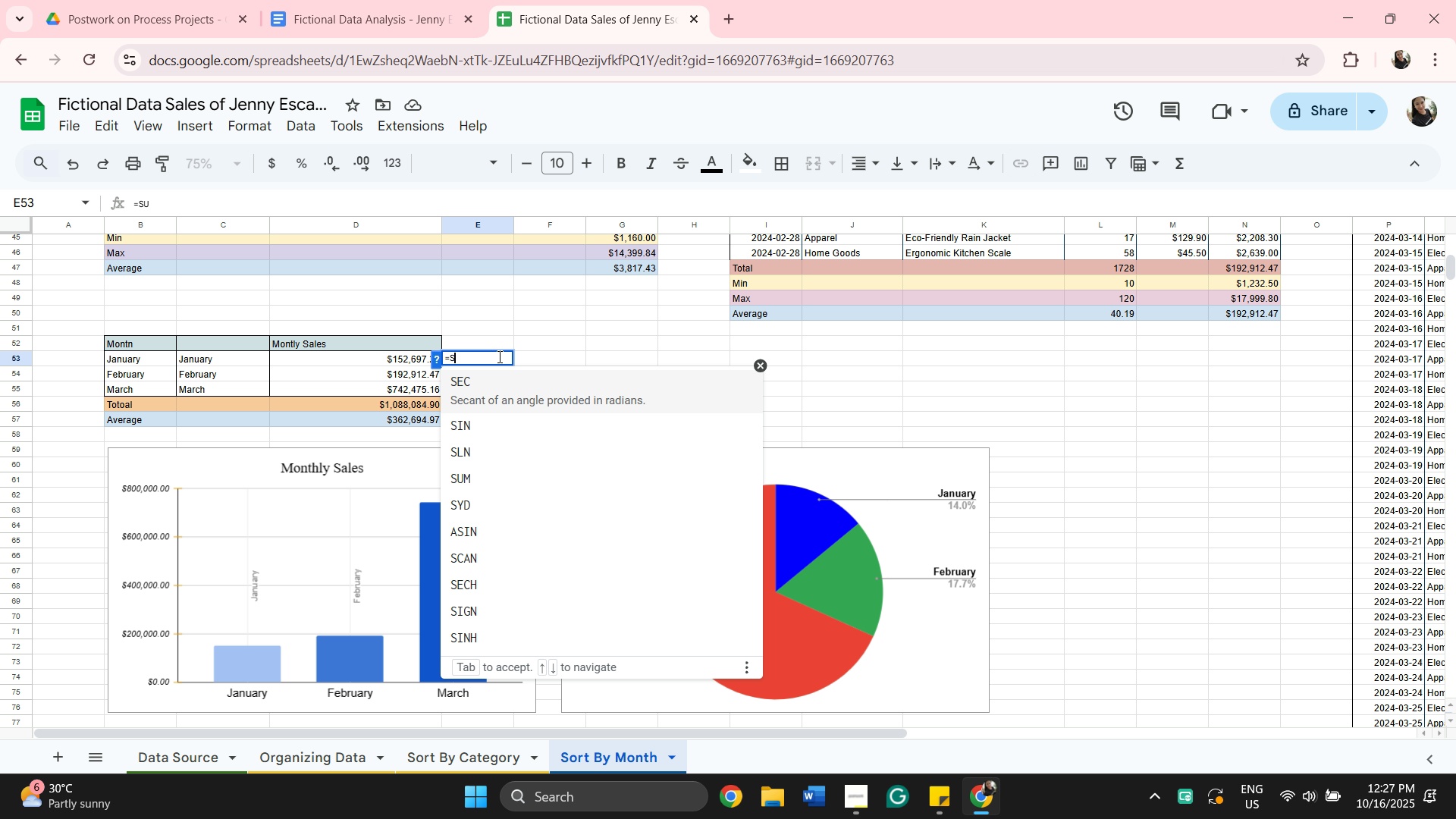 
key(Backspace)
 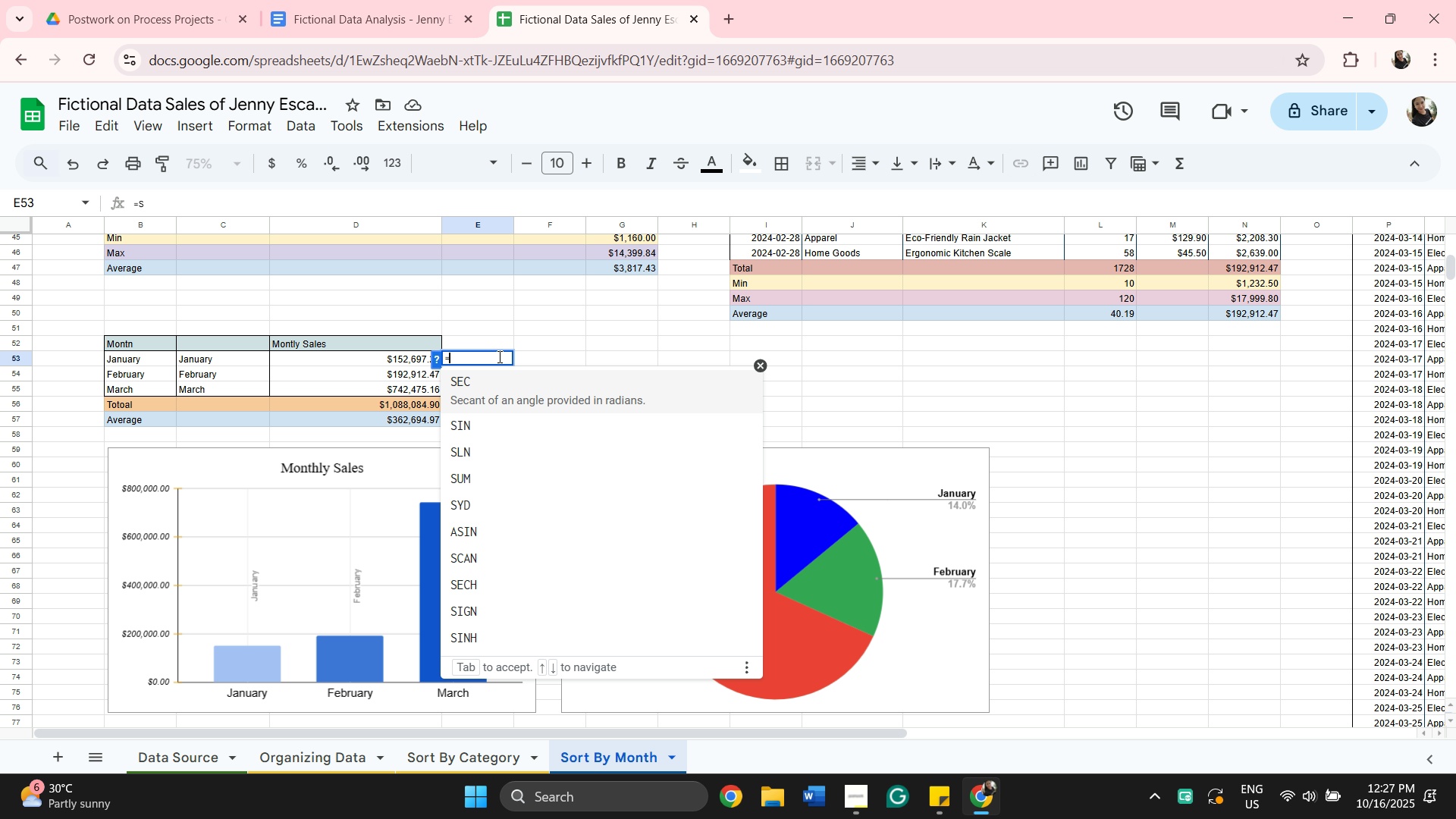 
key(Backspace)
 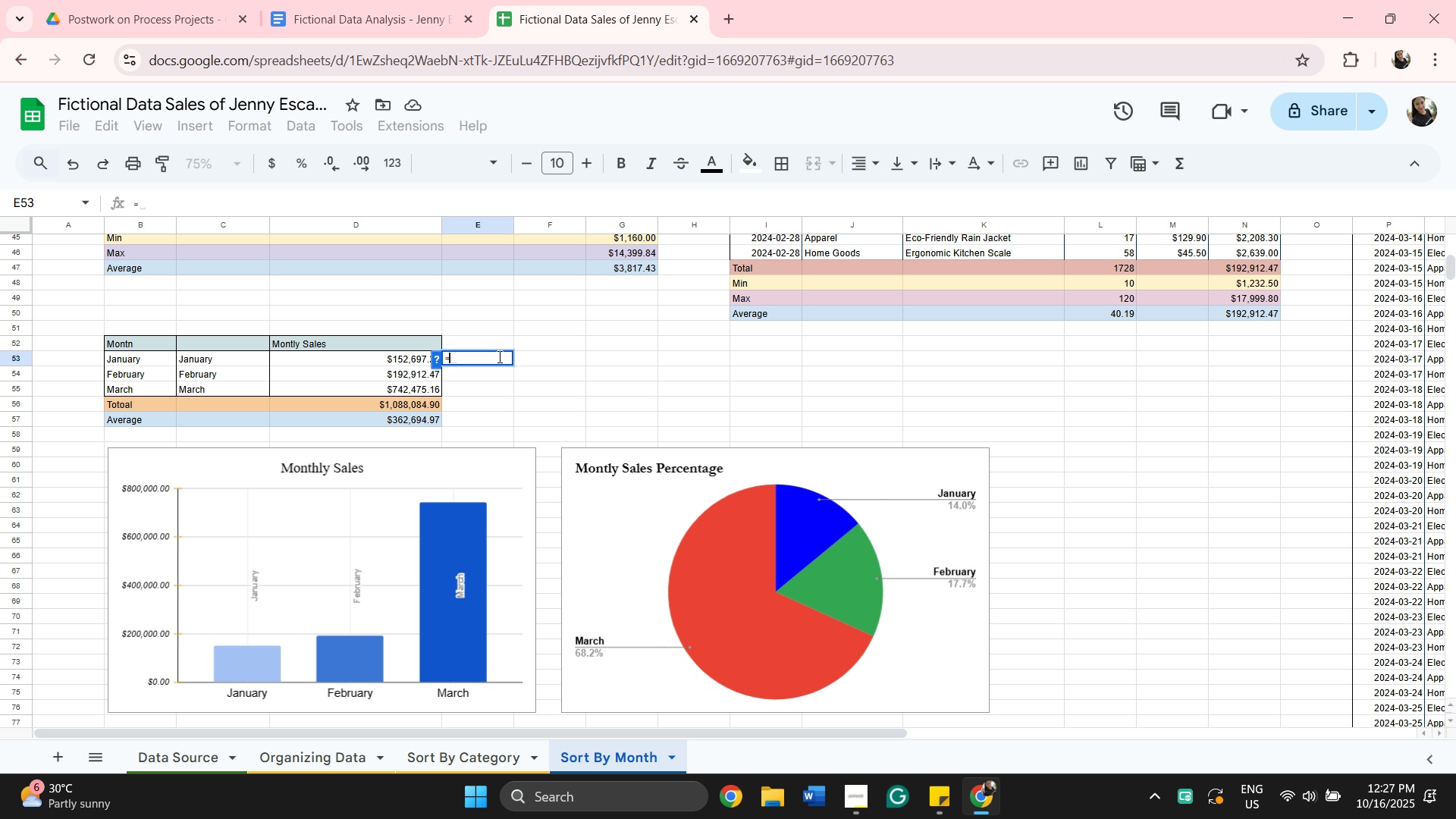 
key(Backspace)
 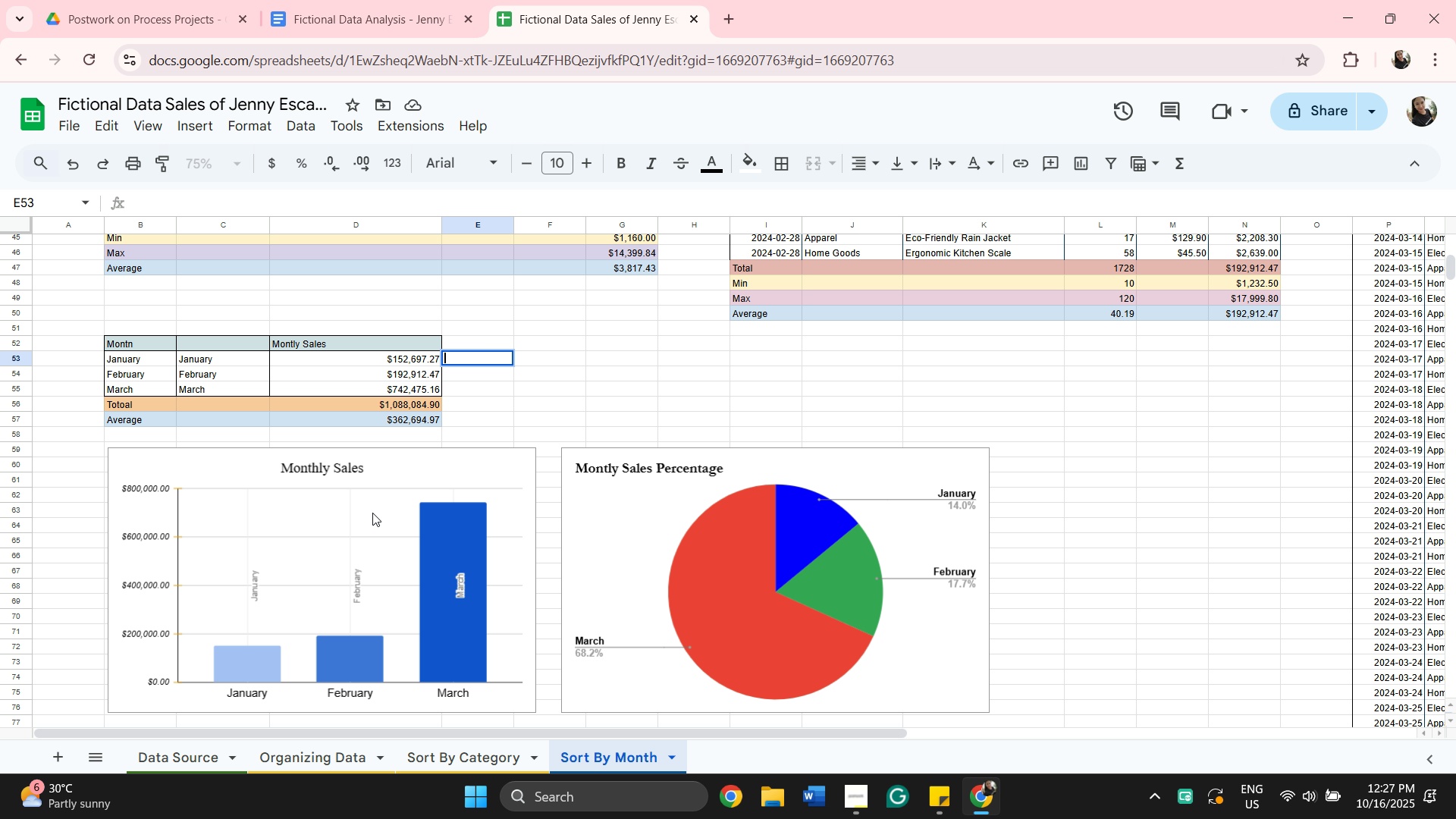 
left_click([306, 359])
 